 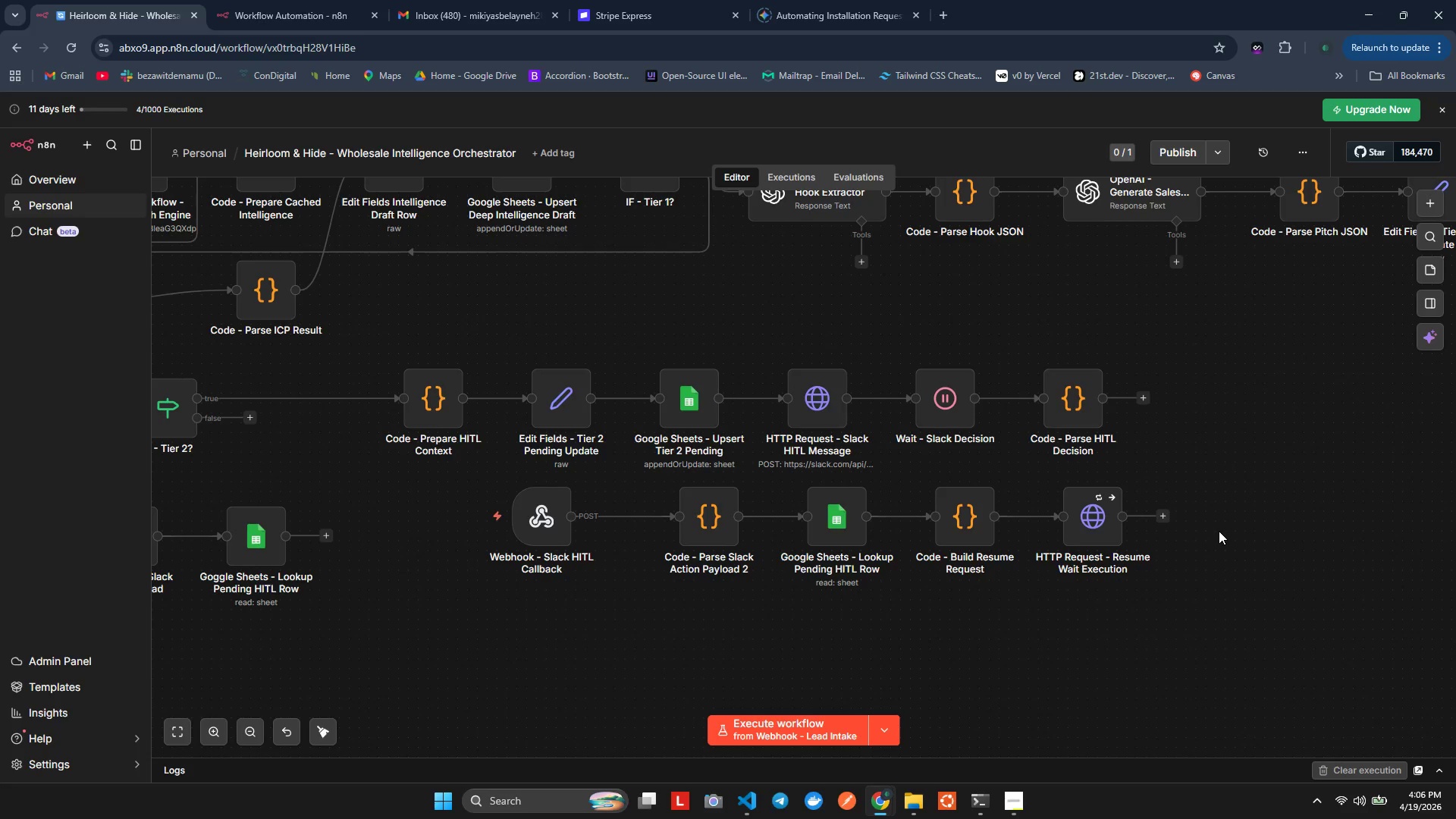 
mouse_move([1132, 496])
 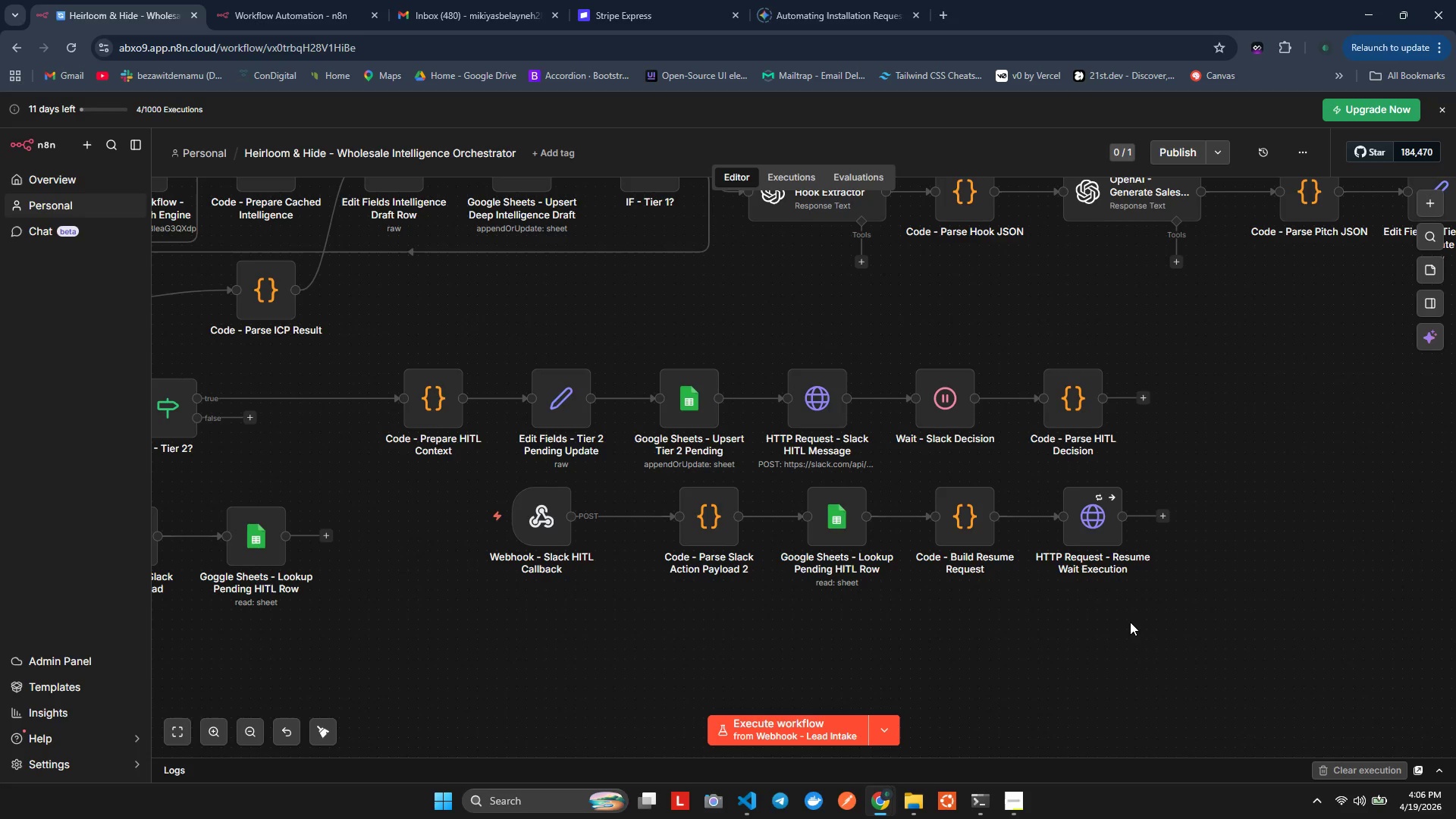 
wait(9.7)
 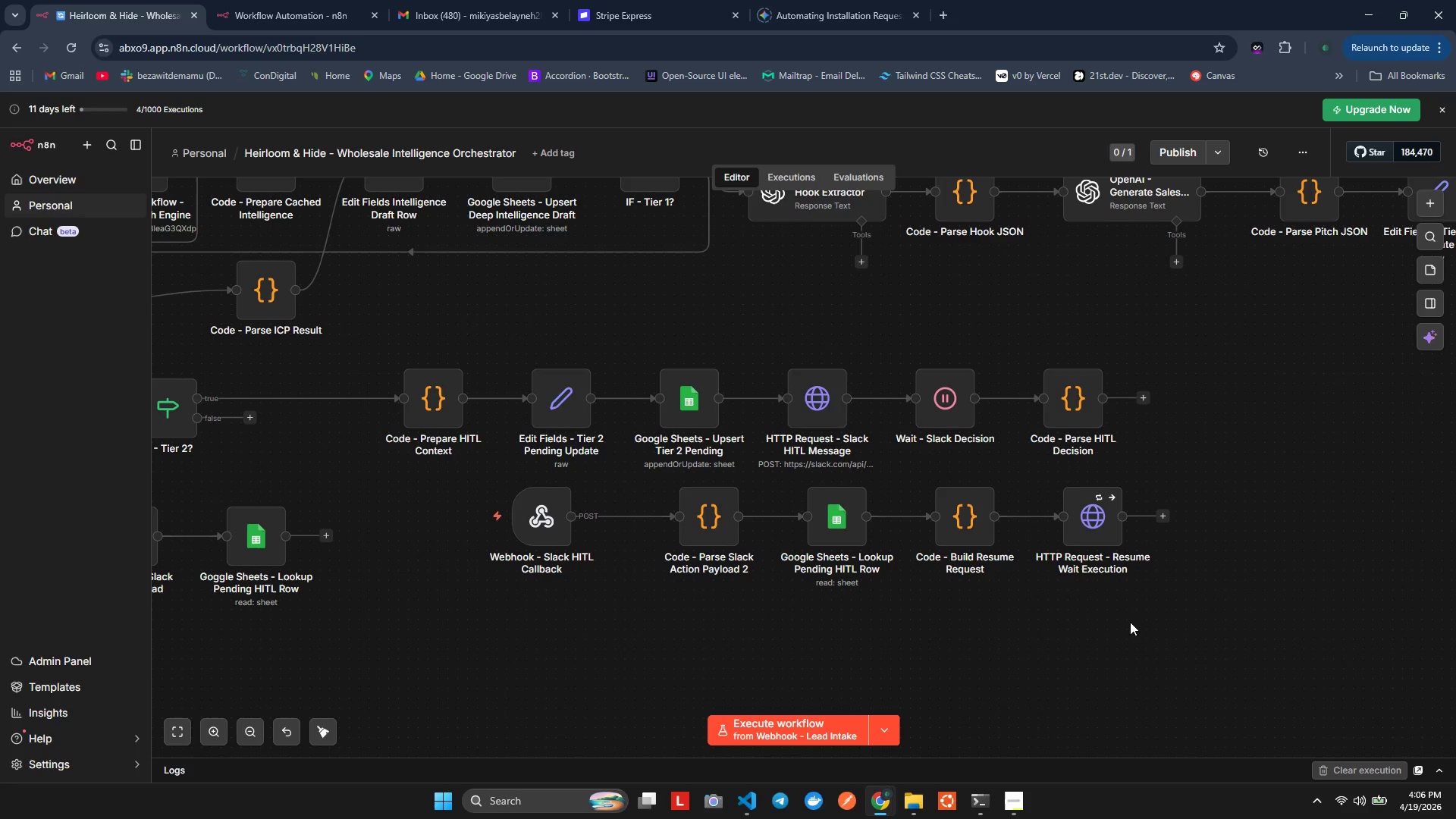 
left_click([1141, 396])
 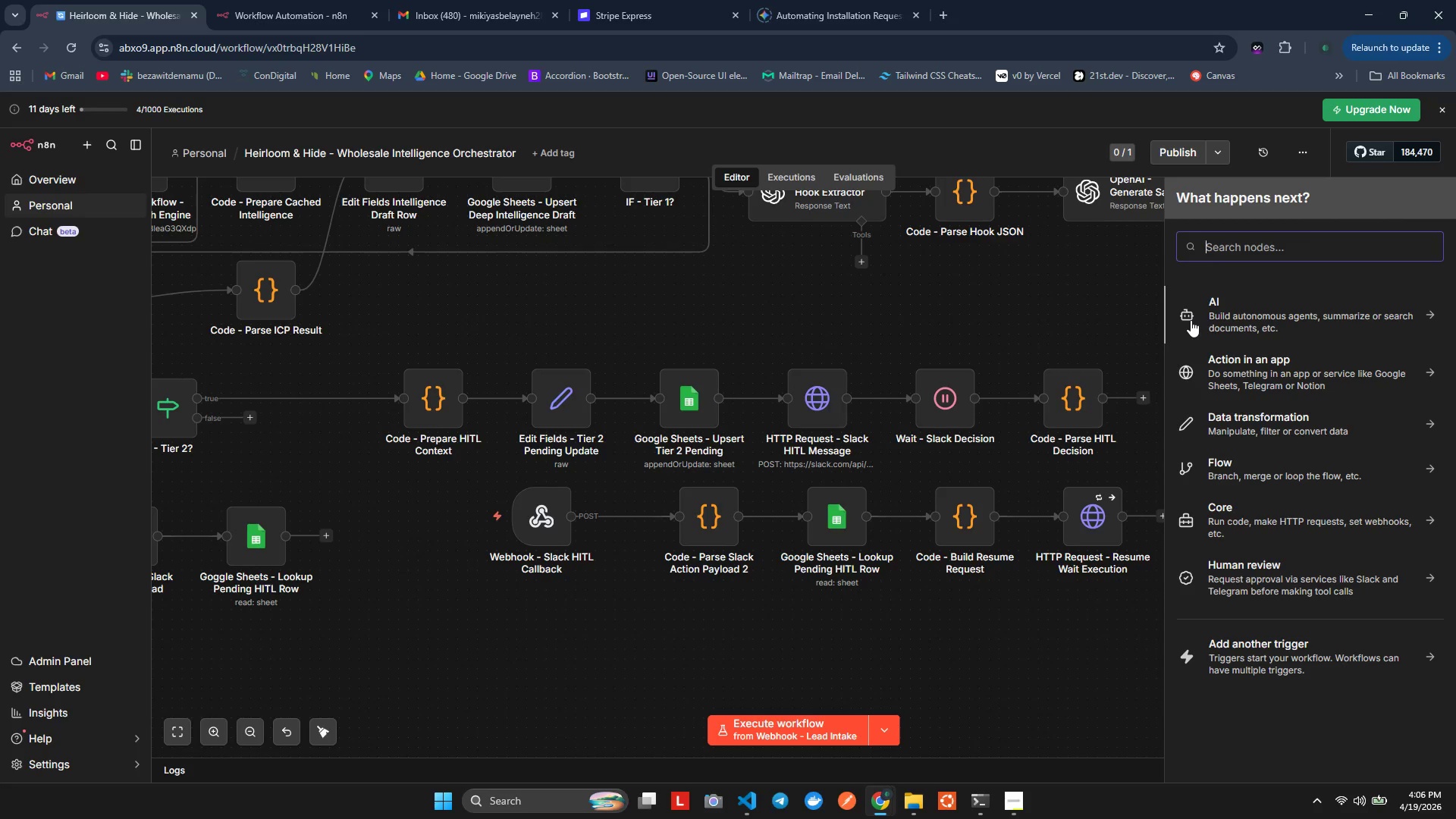 
wait(6.8)
 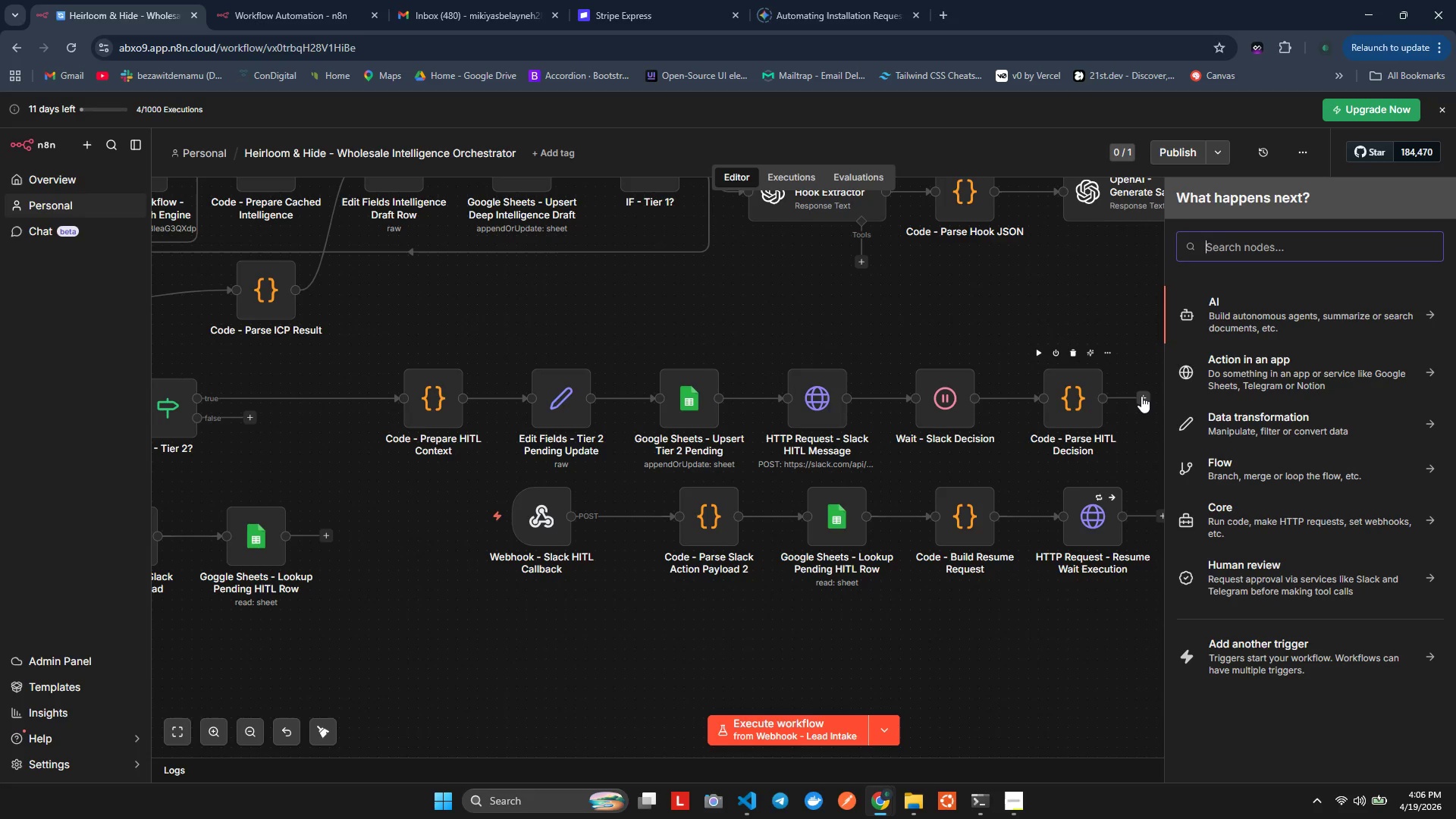 
key(Shift+E)
 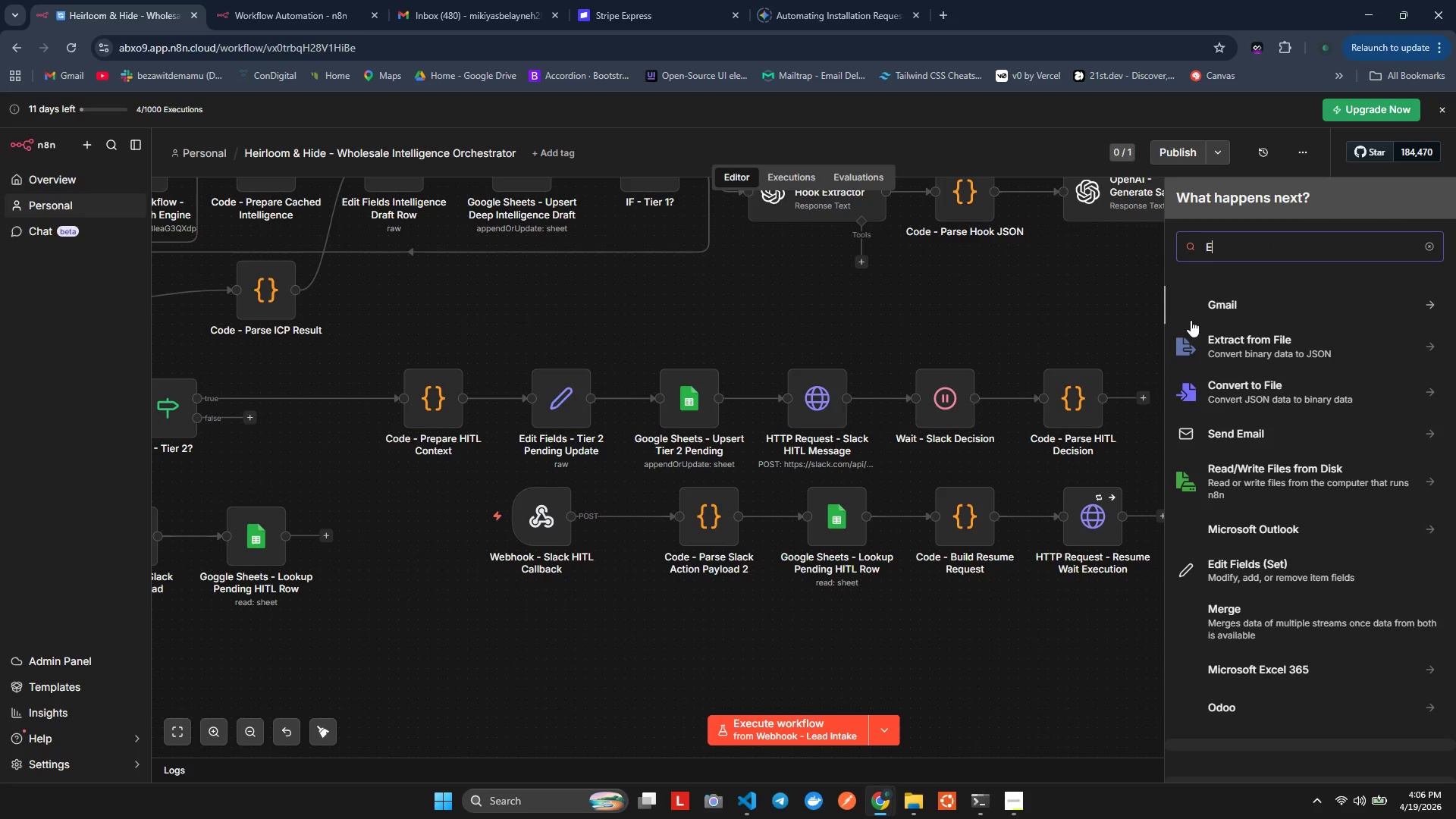 
type(dit)
 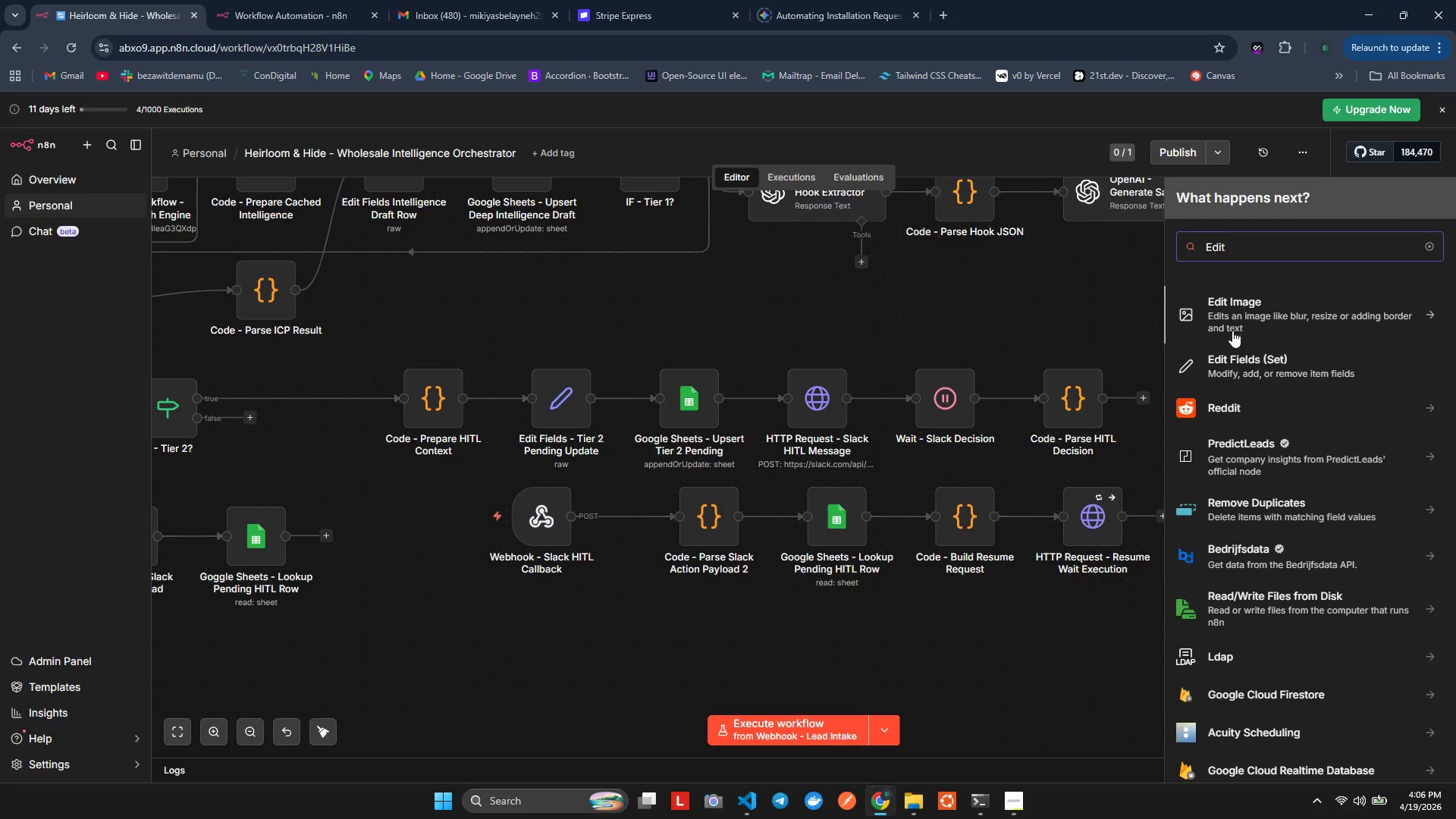 
left_click([1228, 351])
 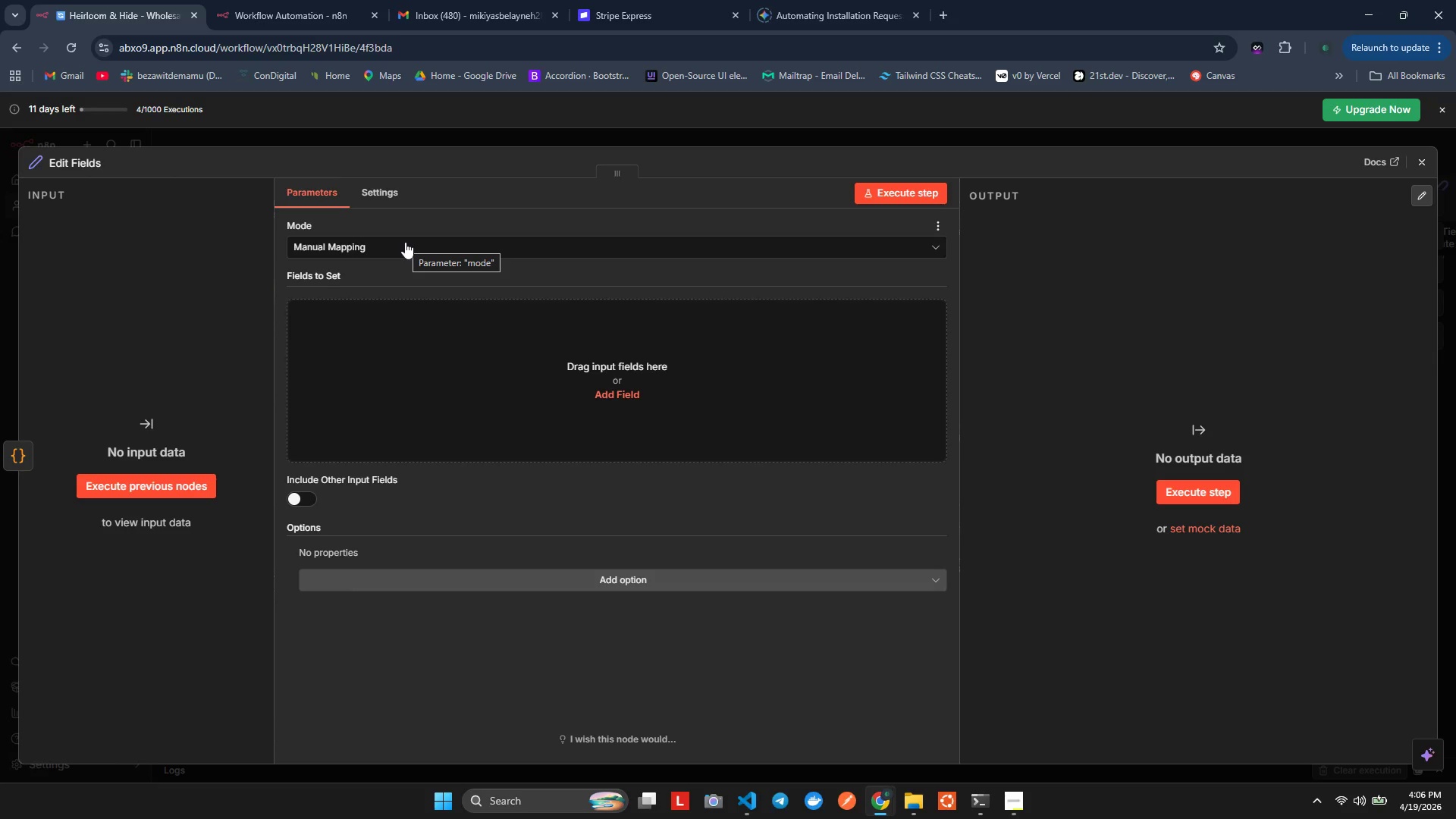 
wait(9.09)
 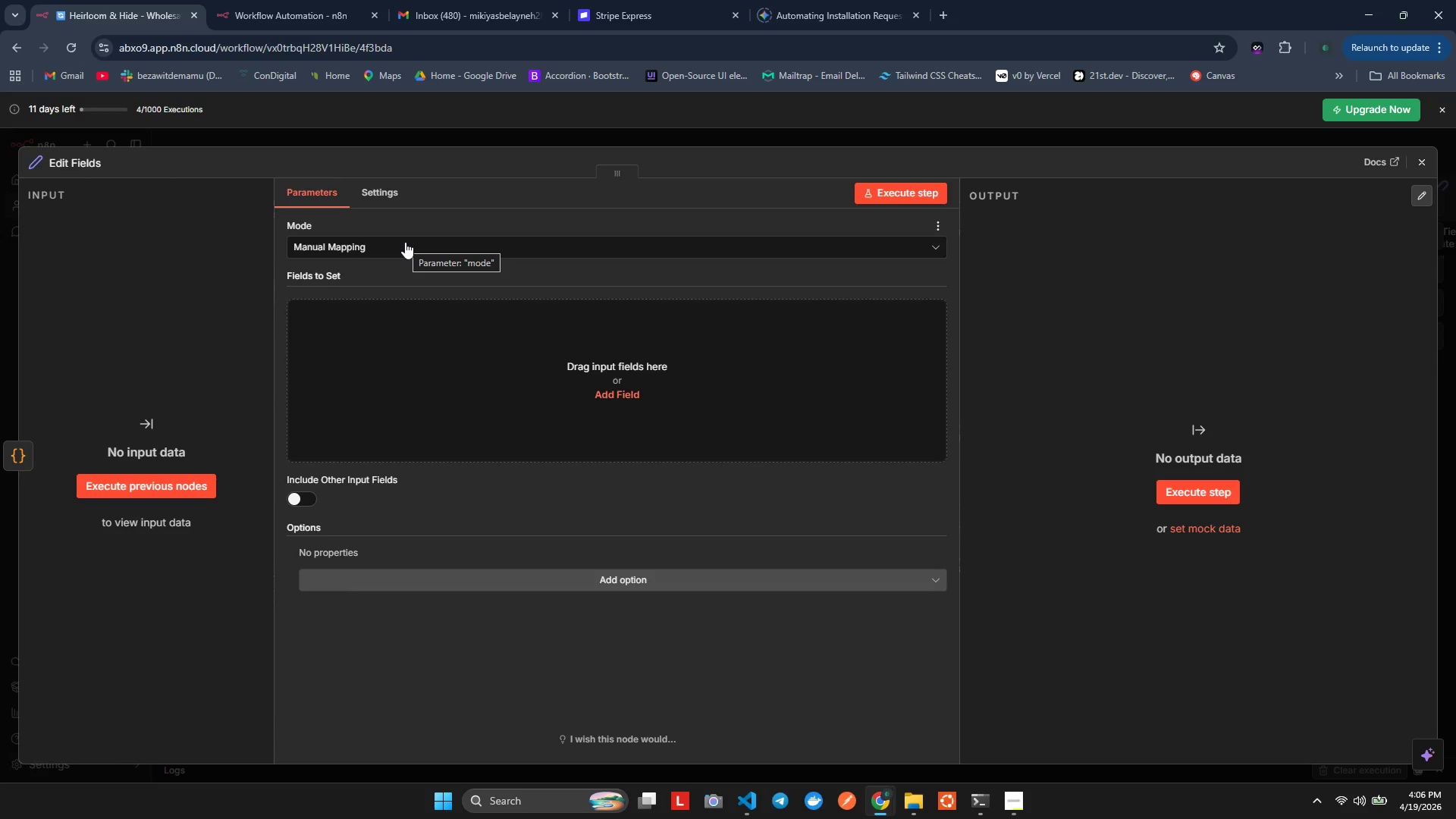 
left_click([69, 171])
 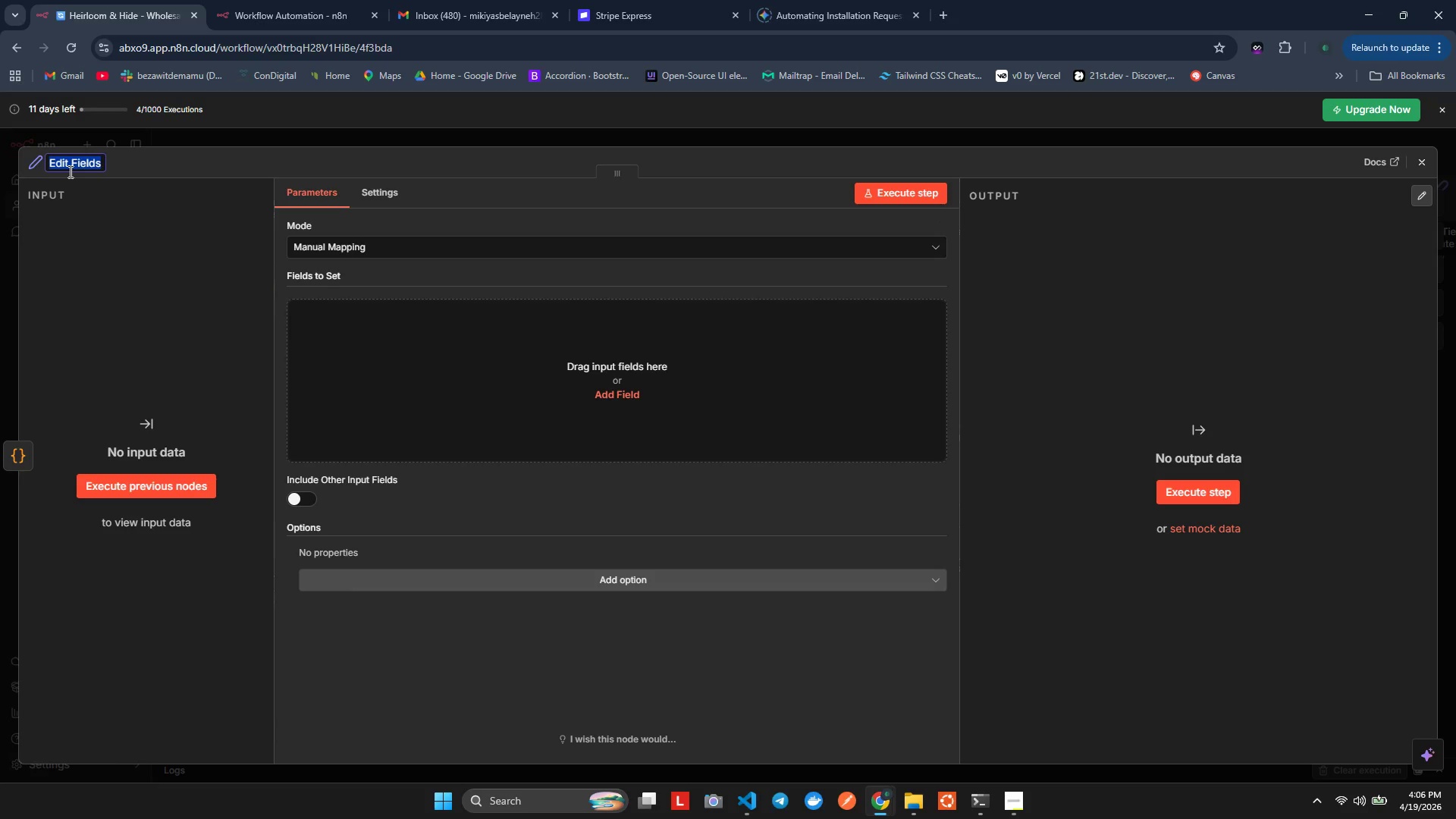 
key(ArrowRight)
 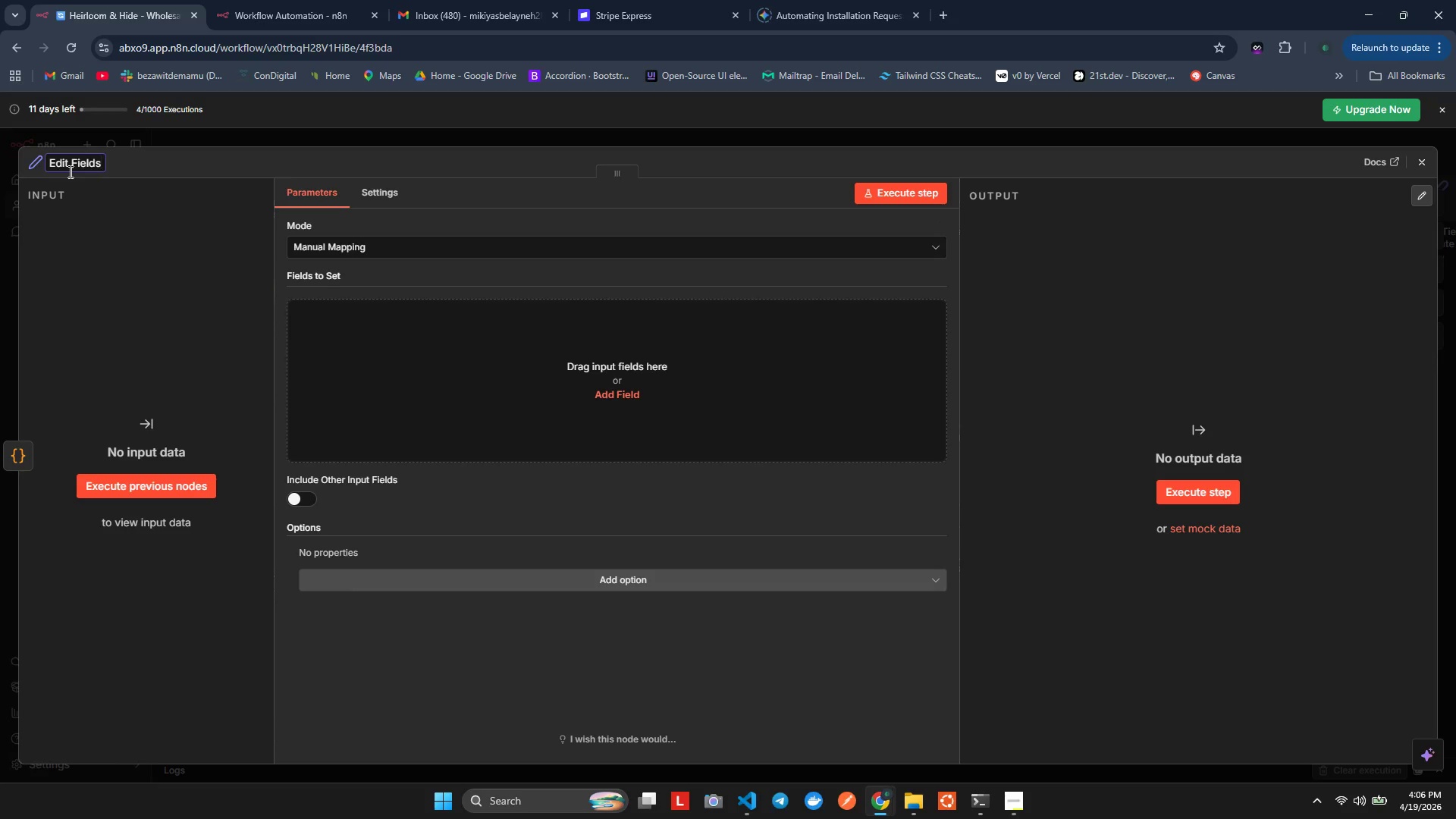 
type( - HITL Decision Upda)
 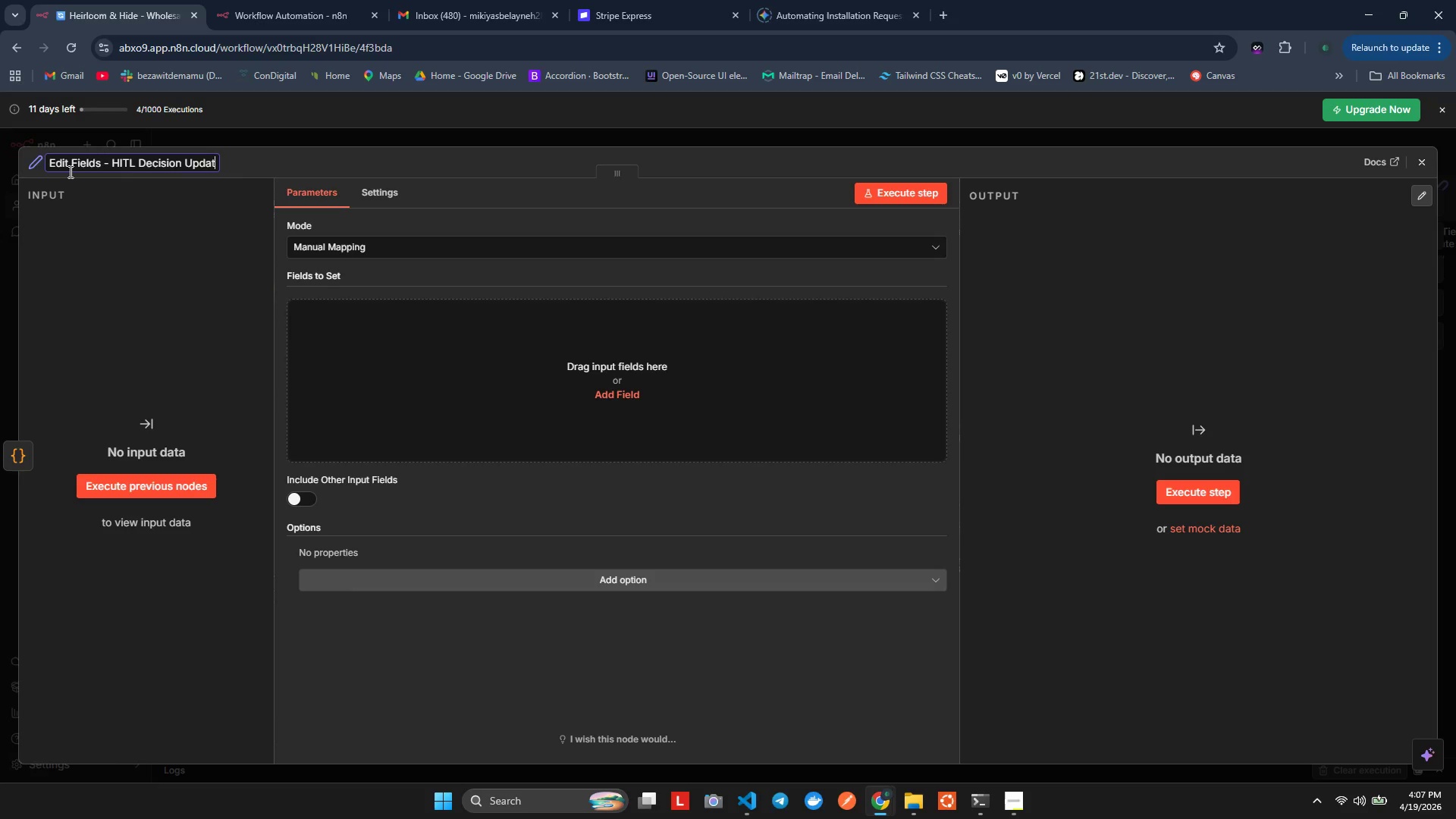 
 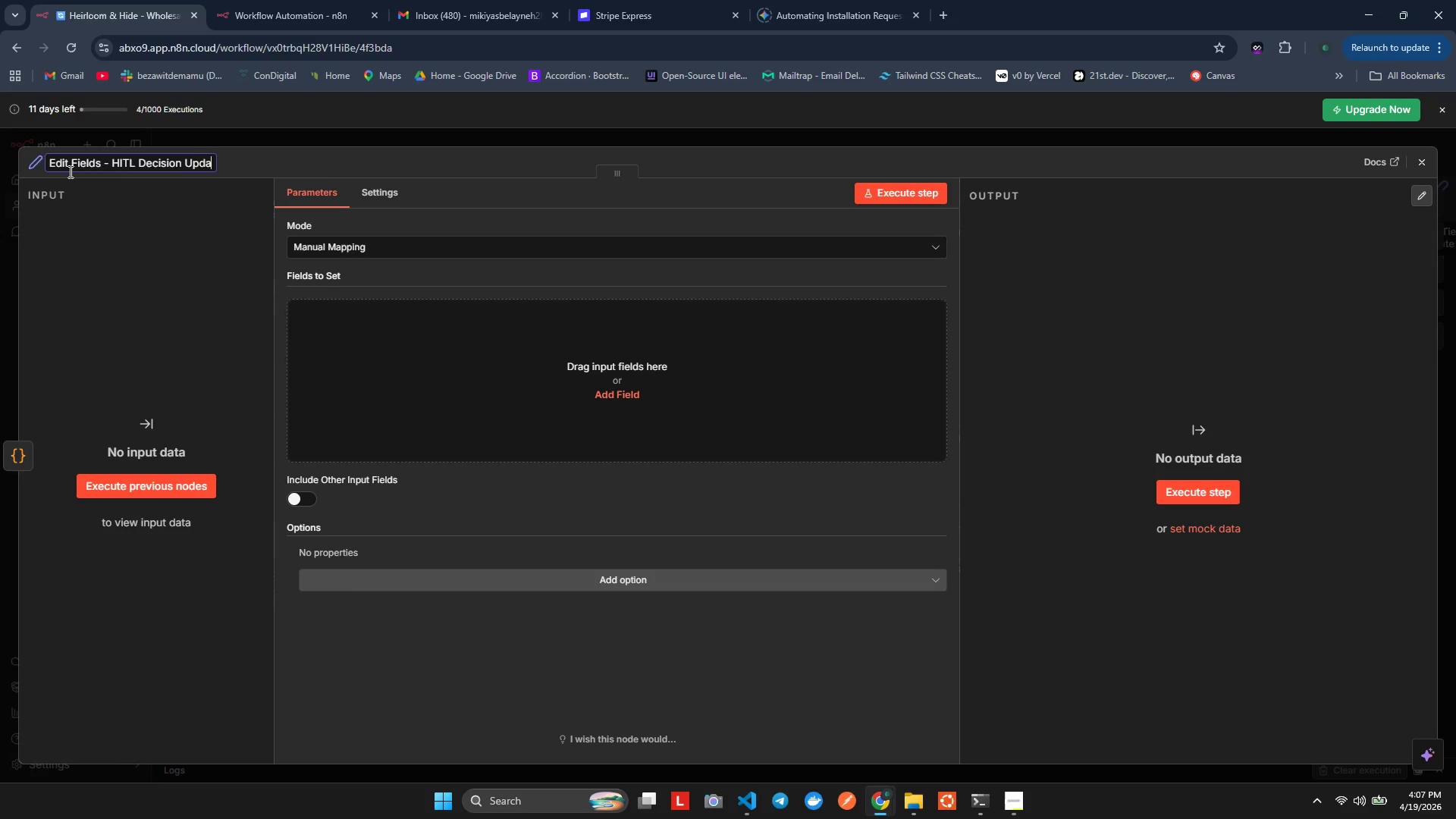 
type(tes)
 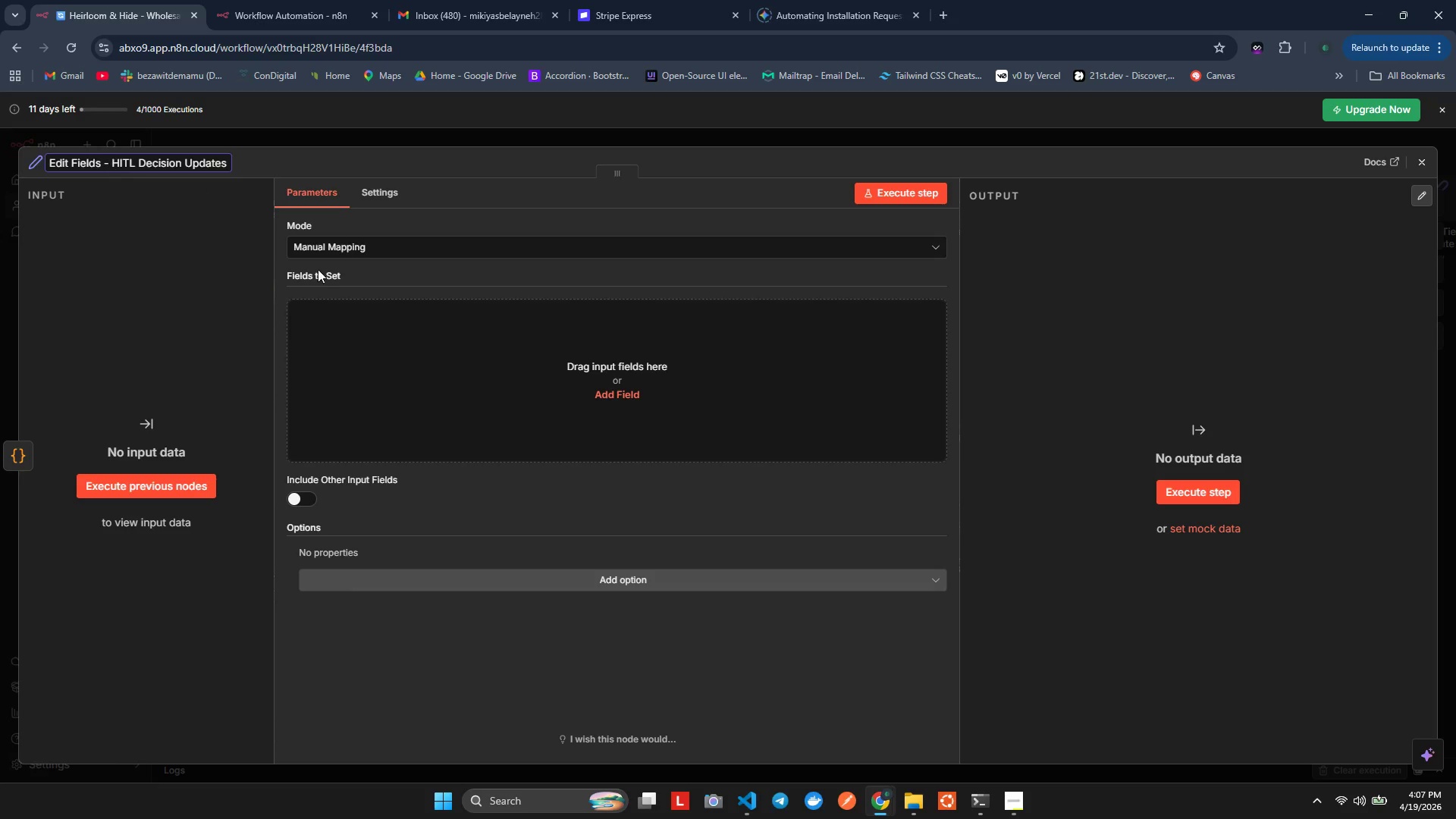 
left_click([354, 315])
 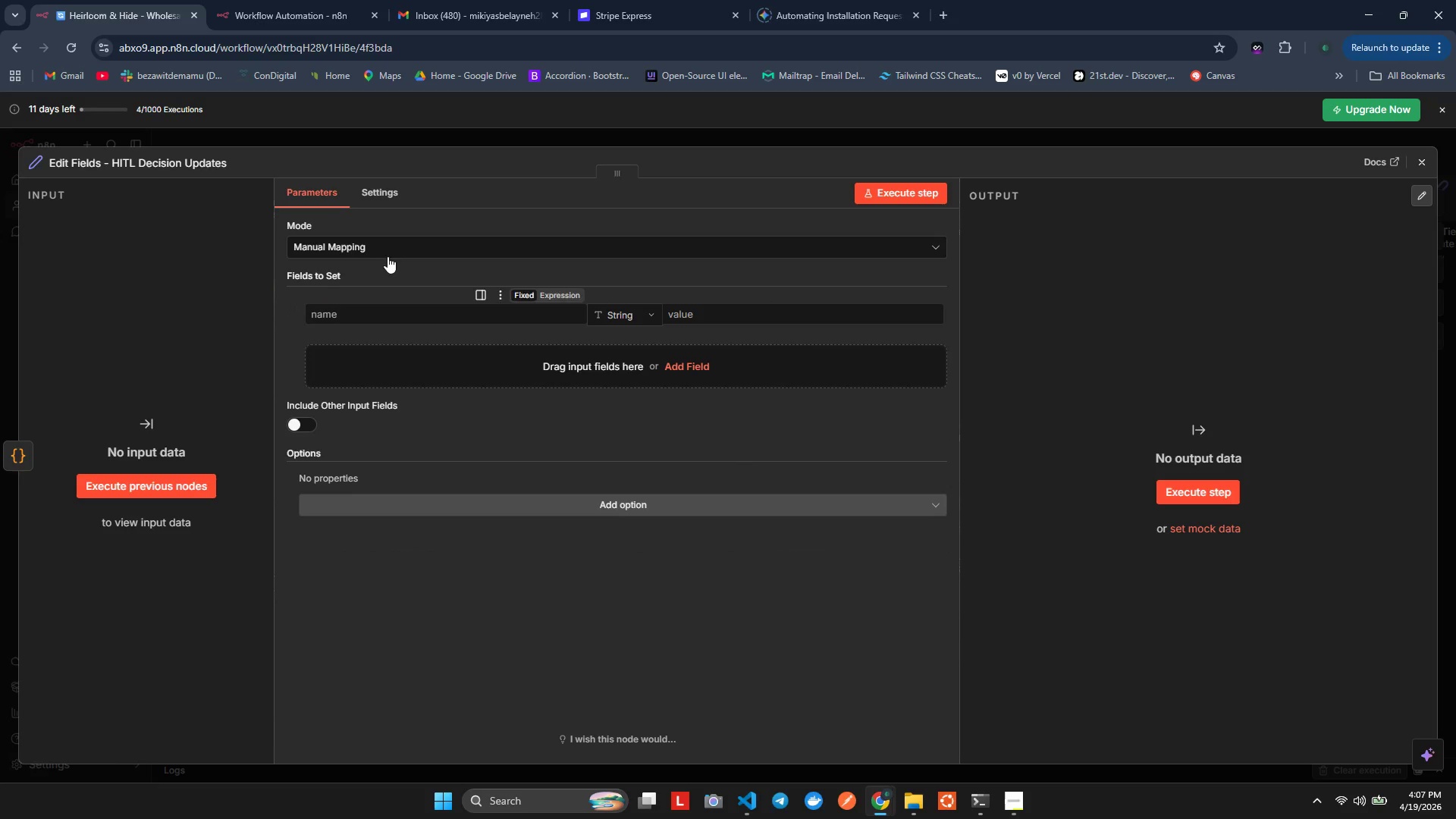 
left_click([400, 241])
 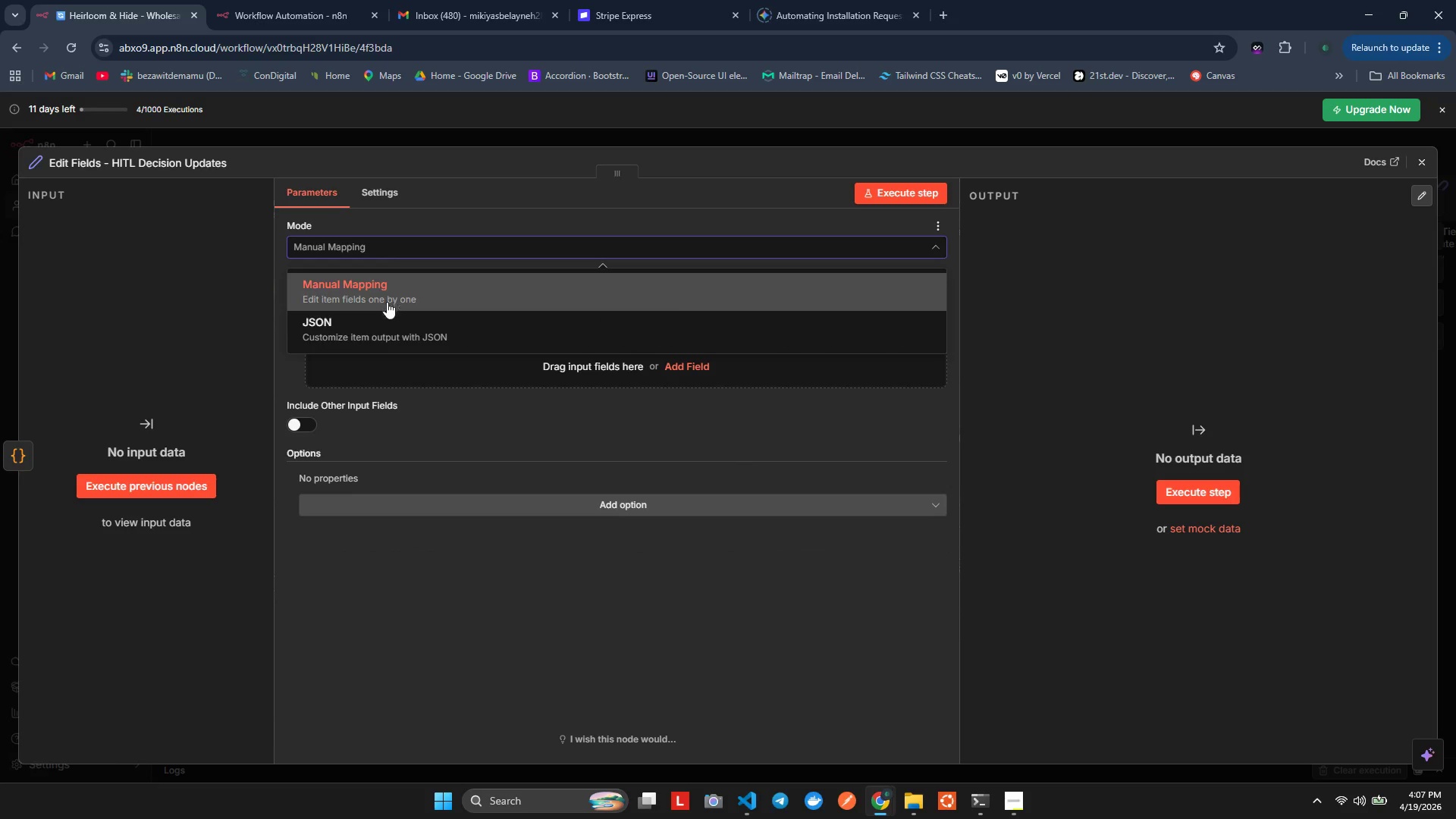 
left_click([381, 318])
 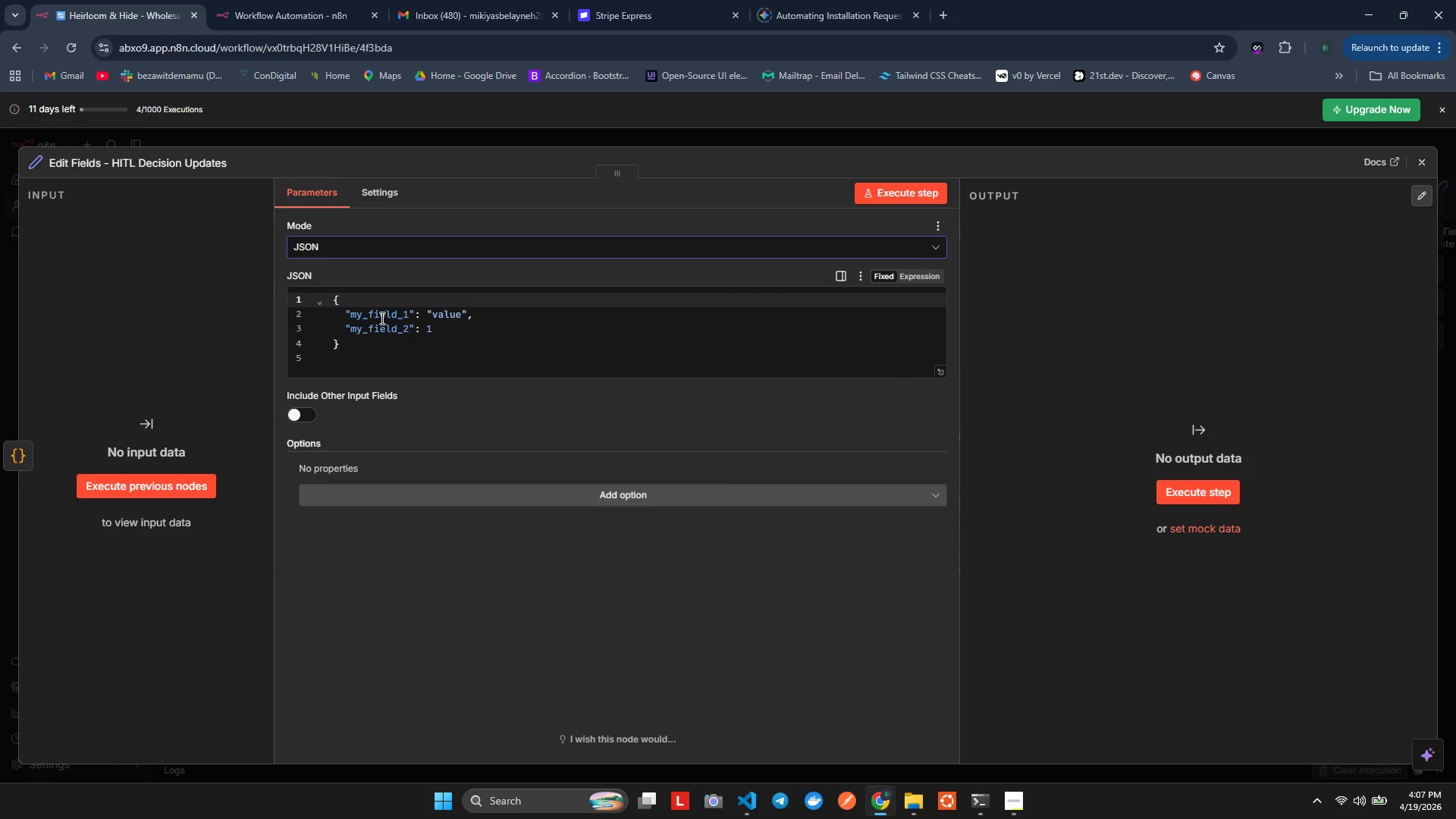 
left_click([441, 334])
 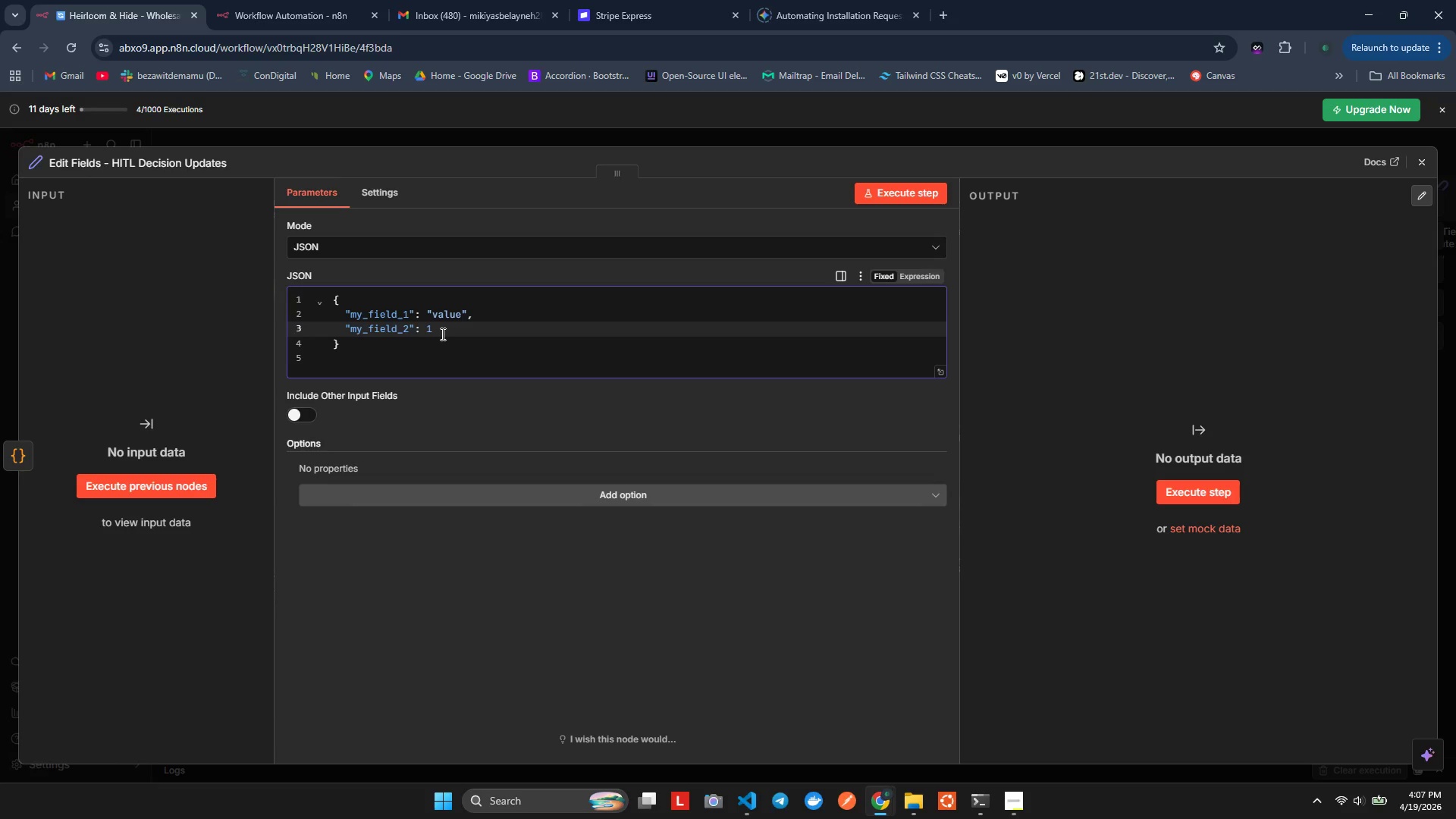 
wait(42.84)
 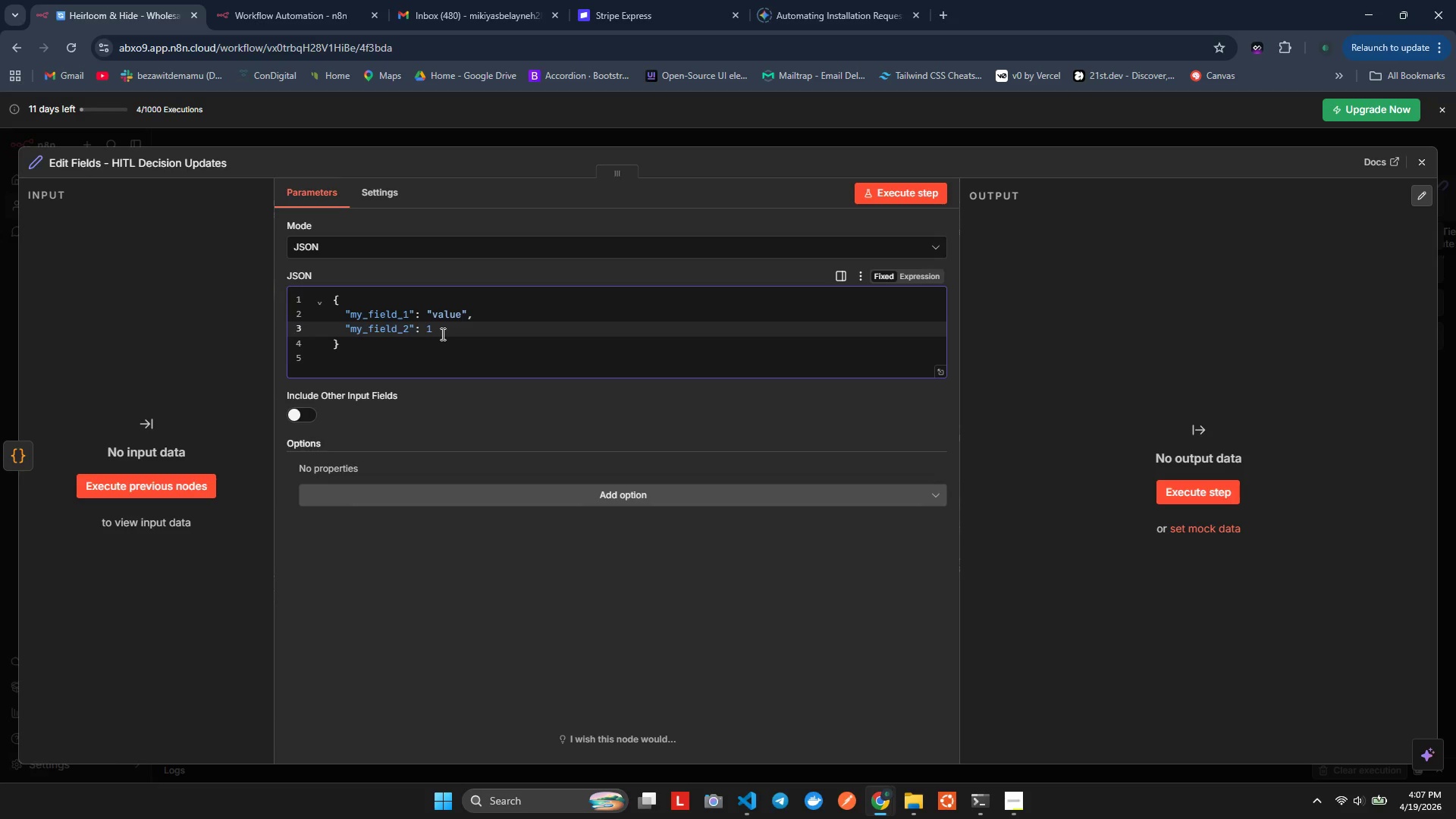 
left_click([795, 0])
 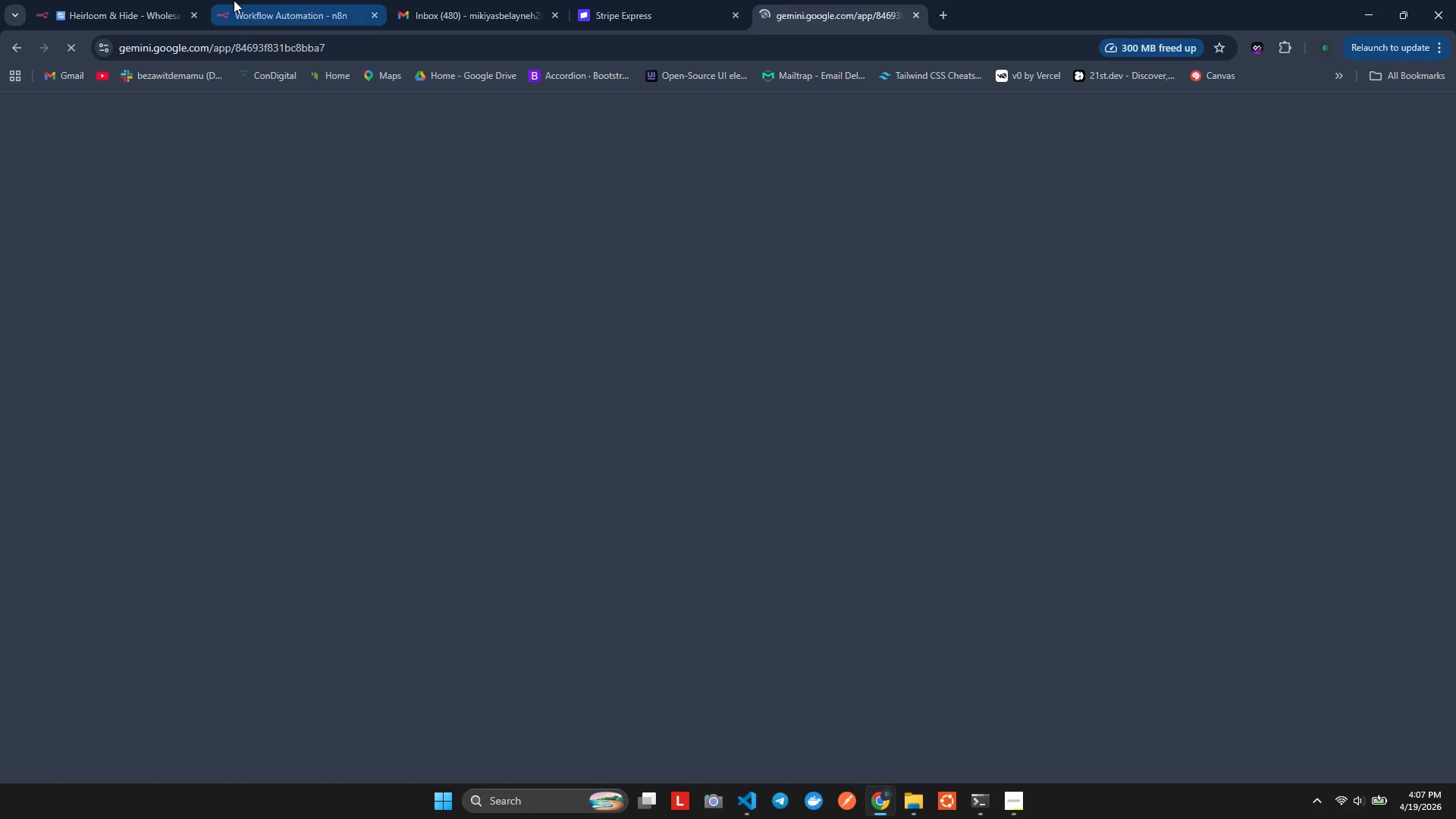 
left_click([162, 0])
 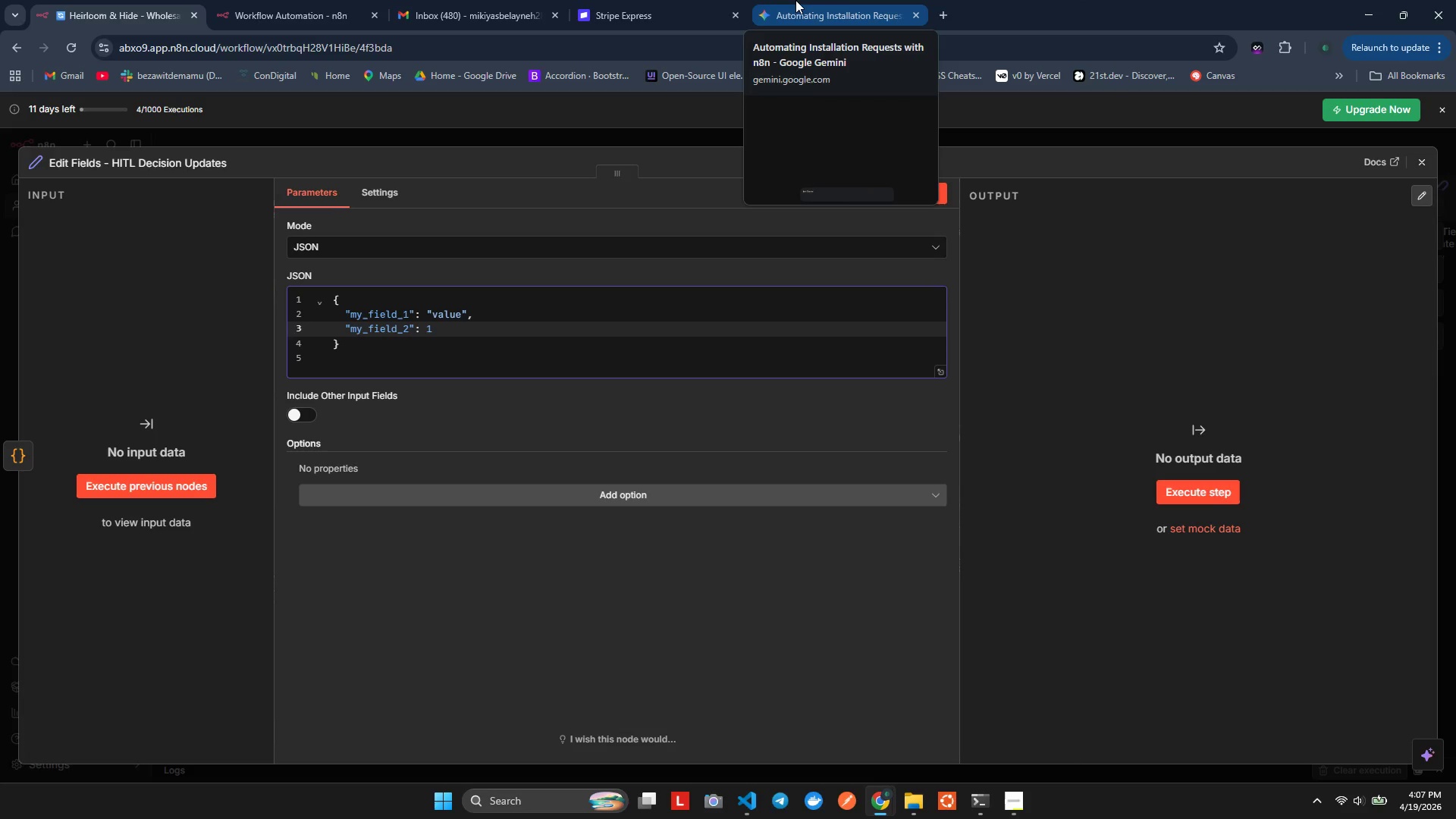 
left_click([795, 0])
 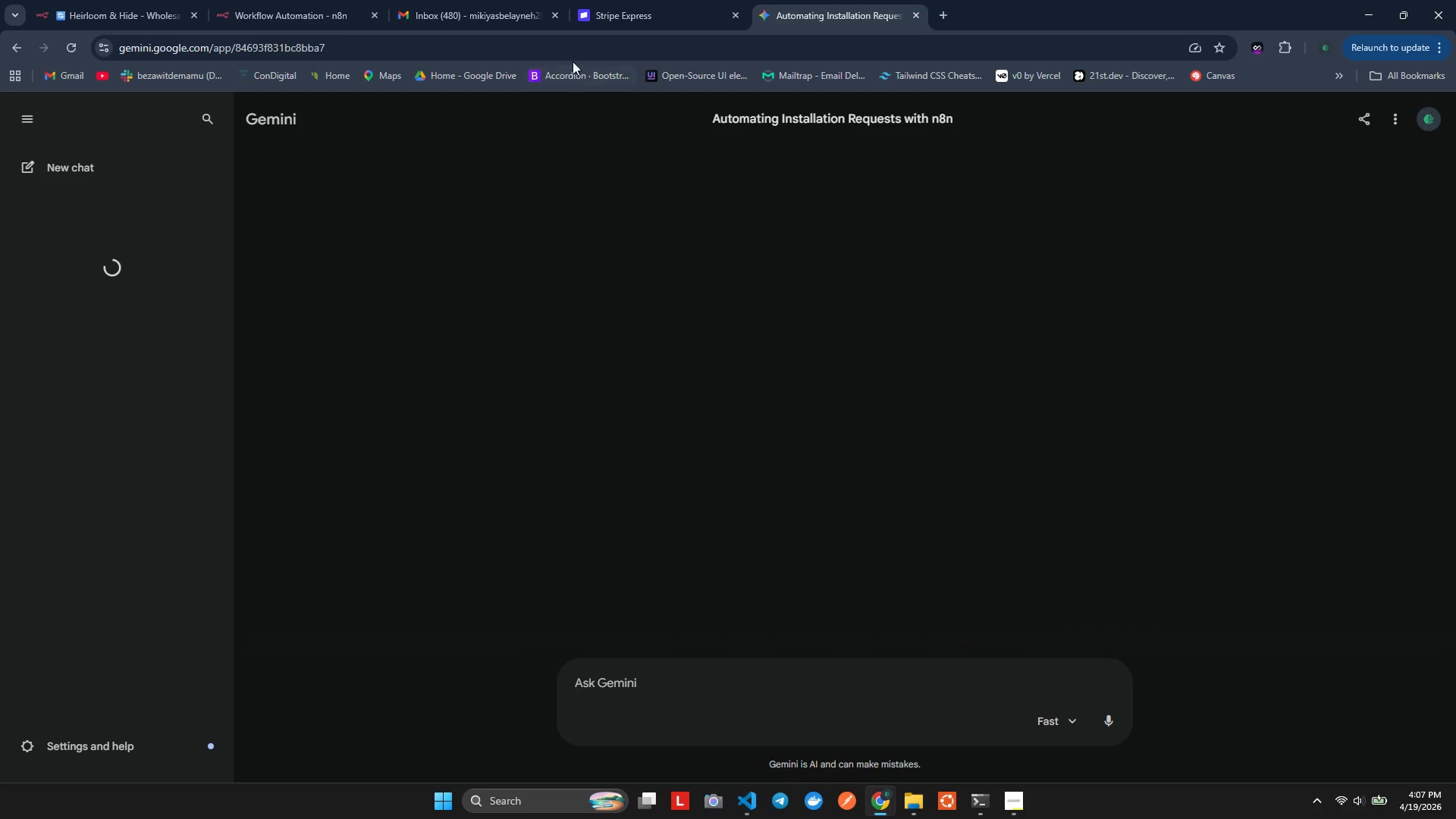 
left_click([551, 54])
 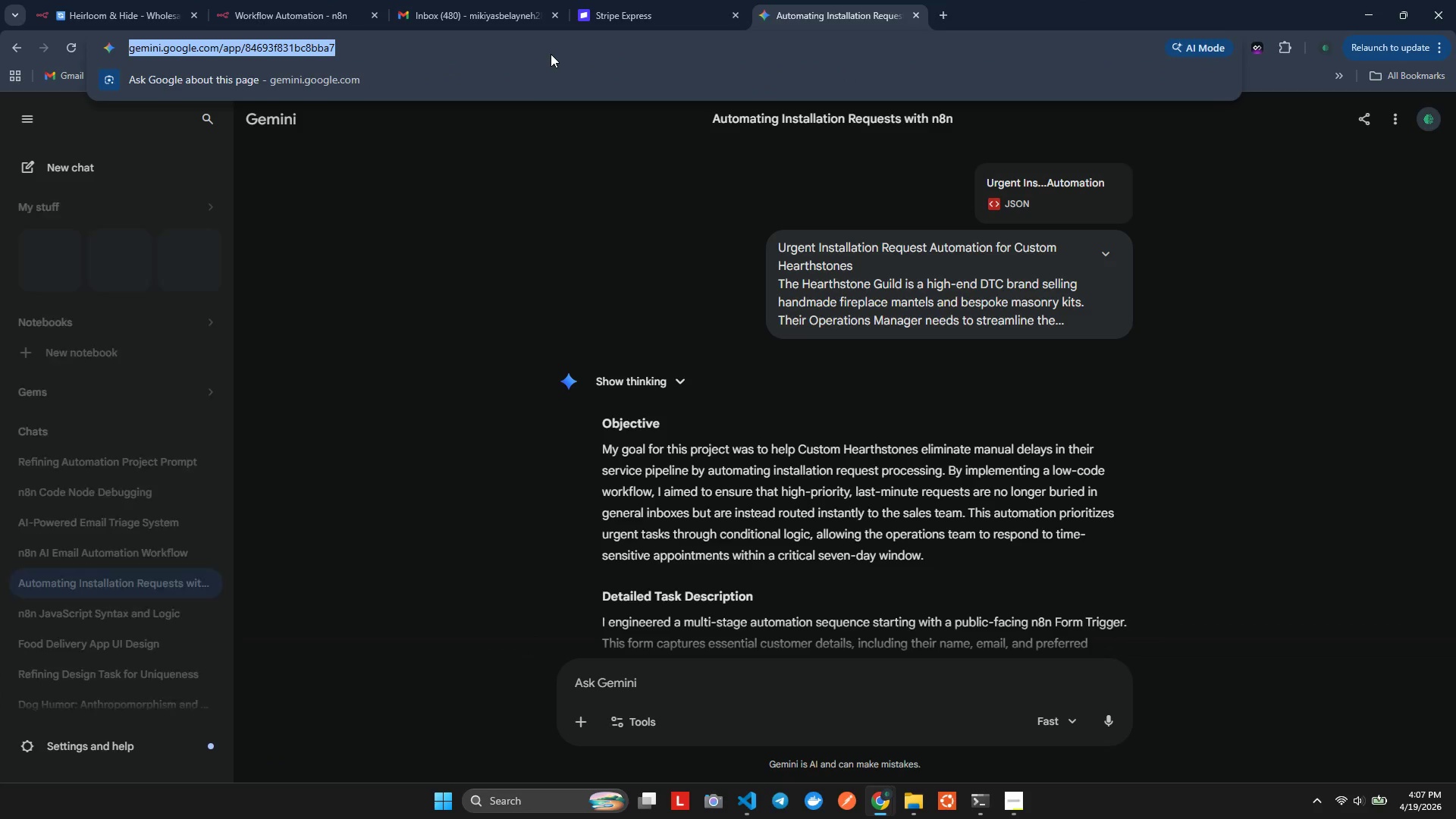 
key(Backspace)
 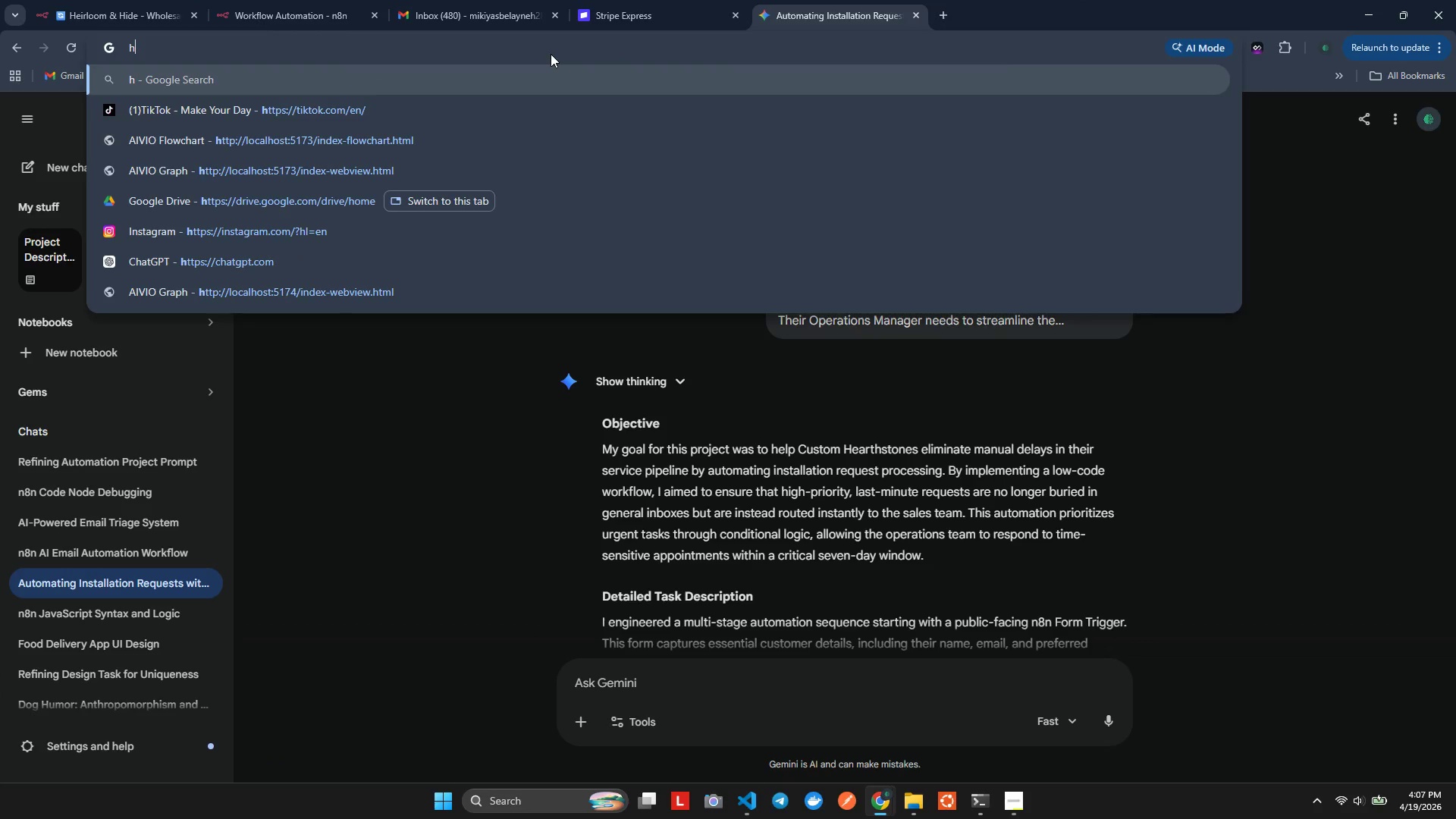 
key(Backspace)
 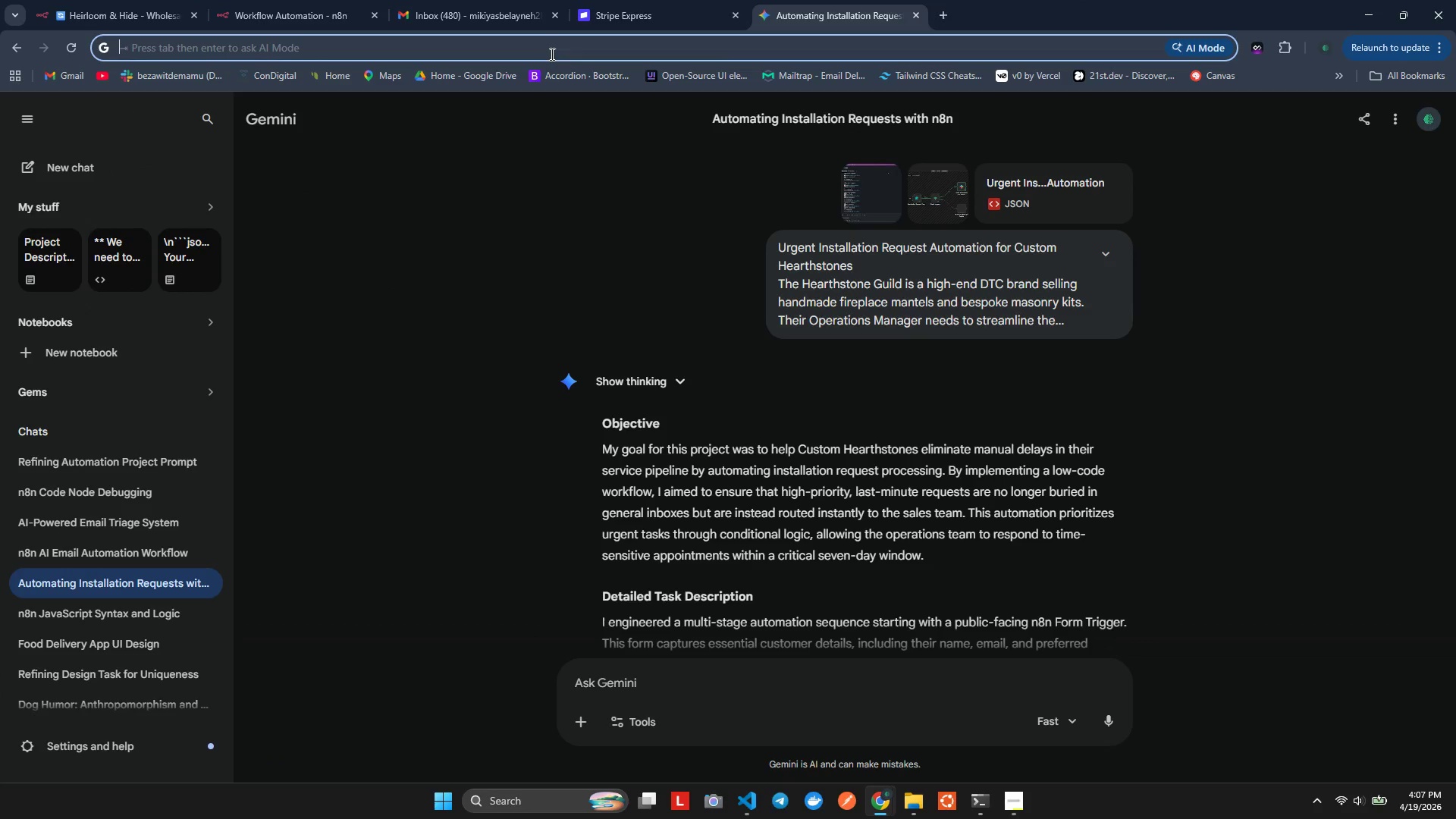 
key(Alt+AltLeft)
 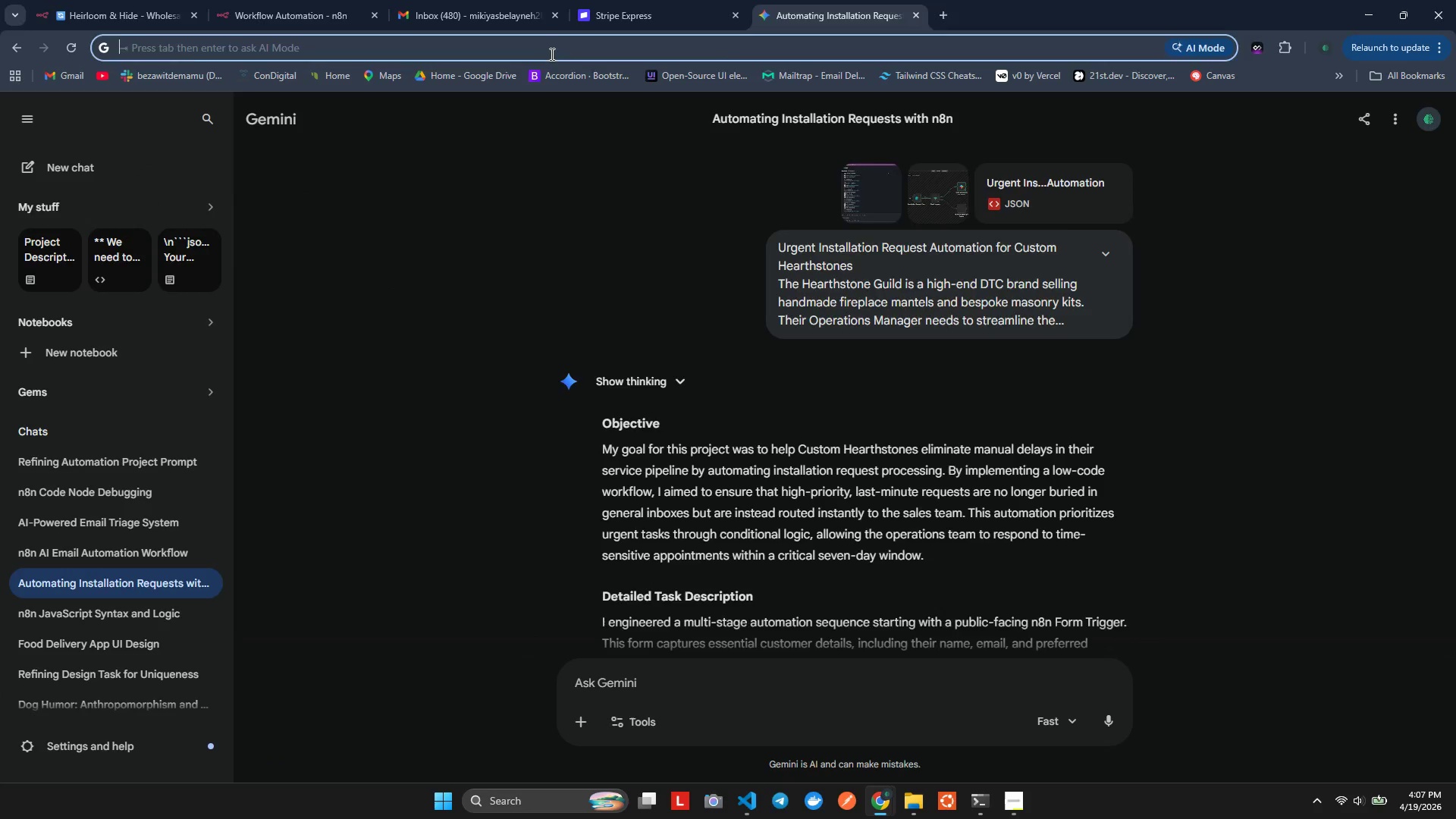 
key(Alt+Tab)
 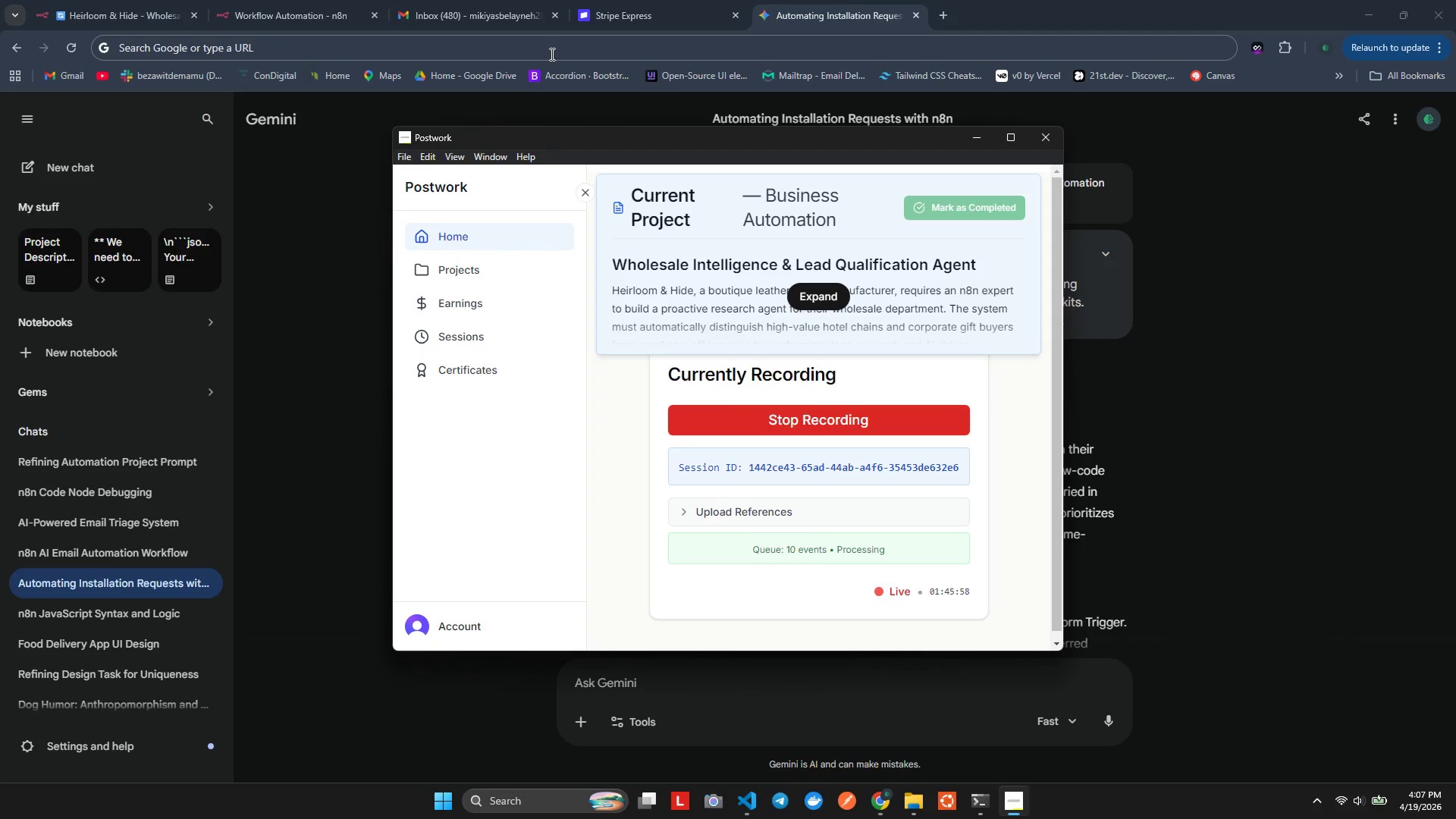 
key(Alt+AltLeft)
 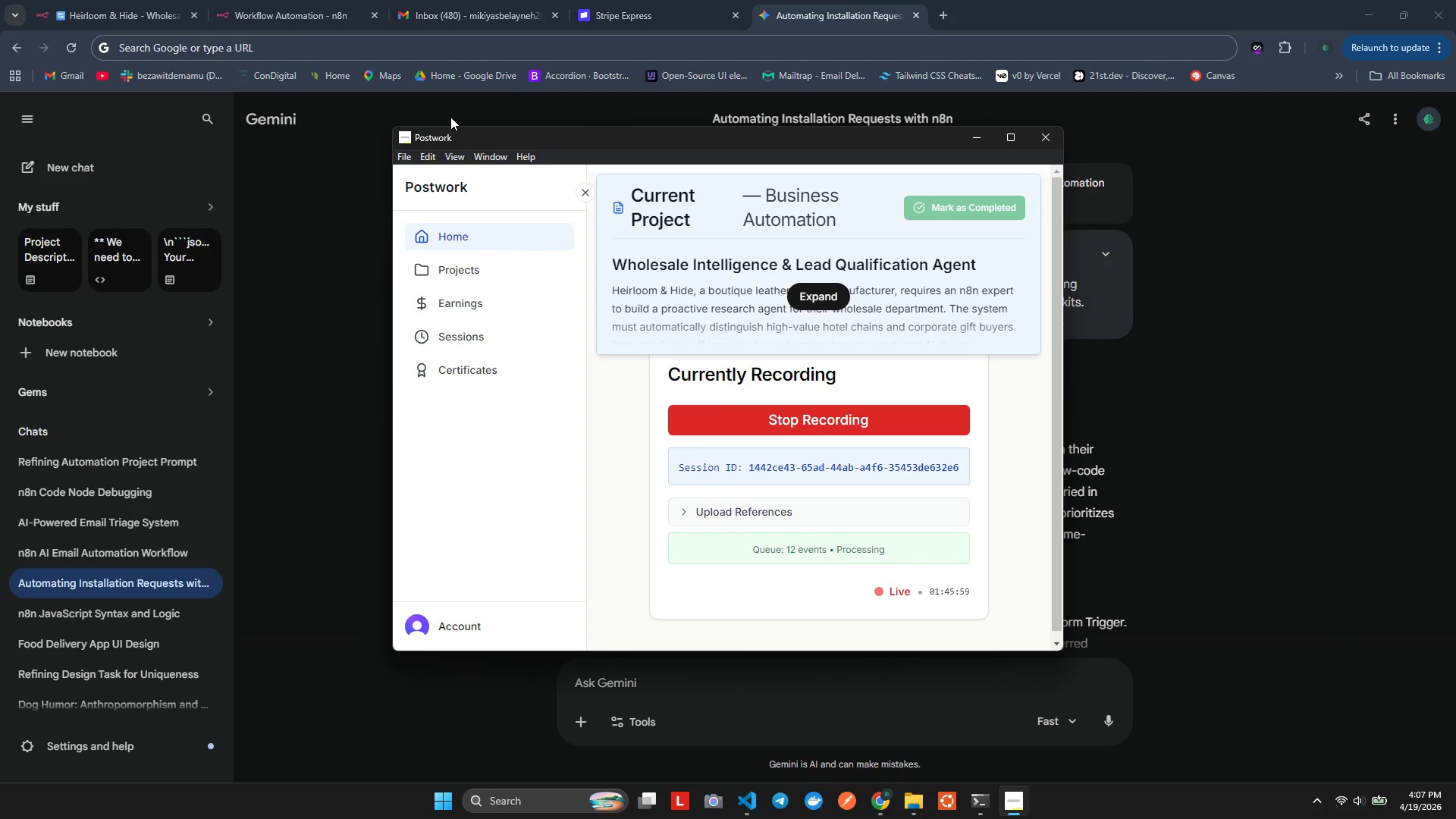 
key(Alt+Tab)
 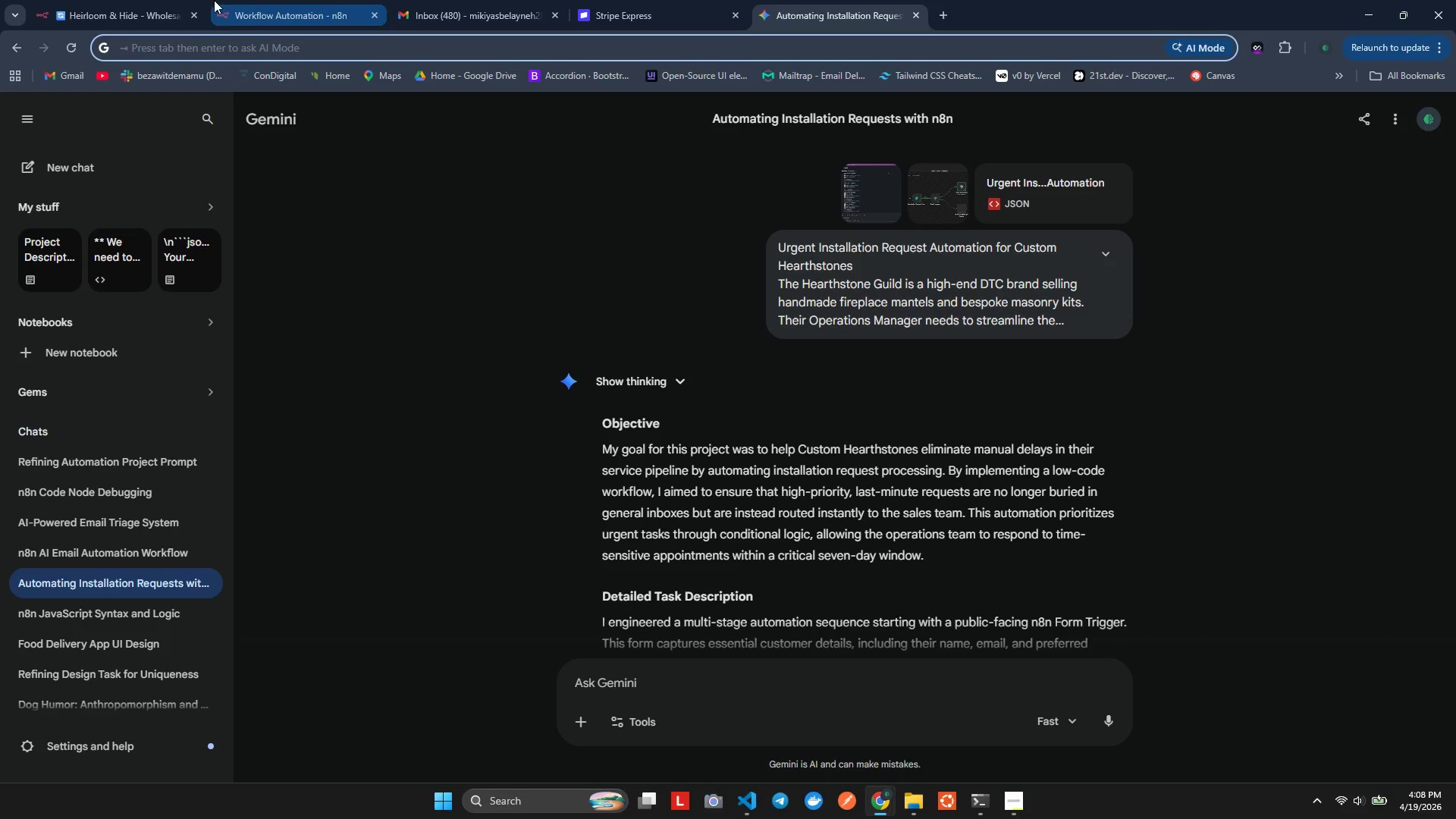 
left_click([115, 0])
 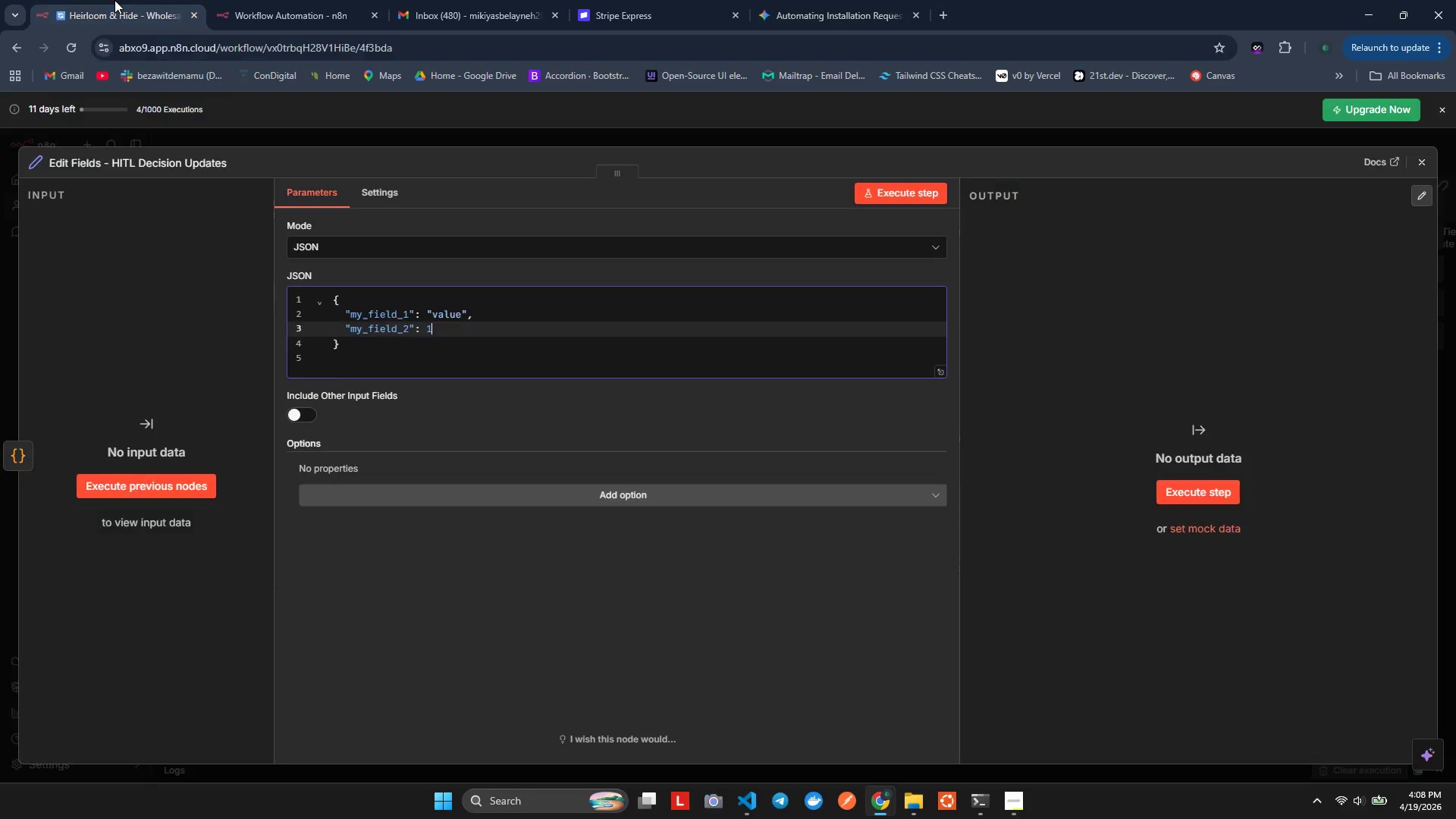 
key(Alt+Tab)
 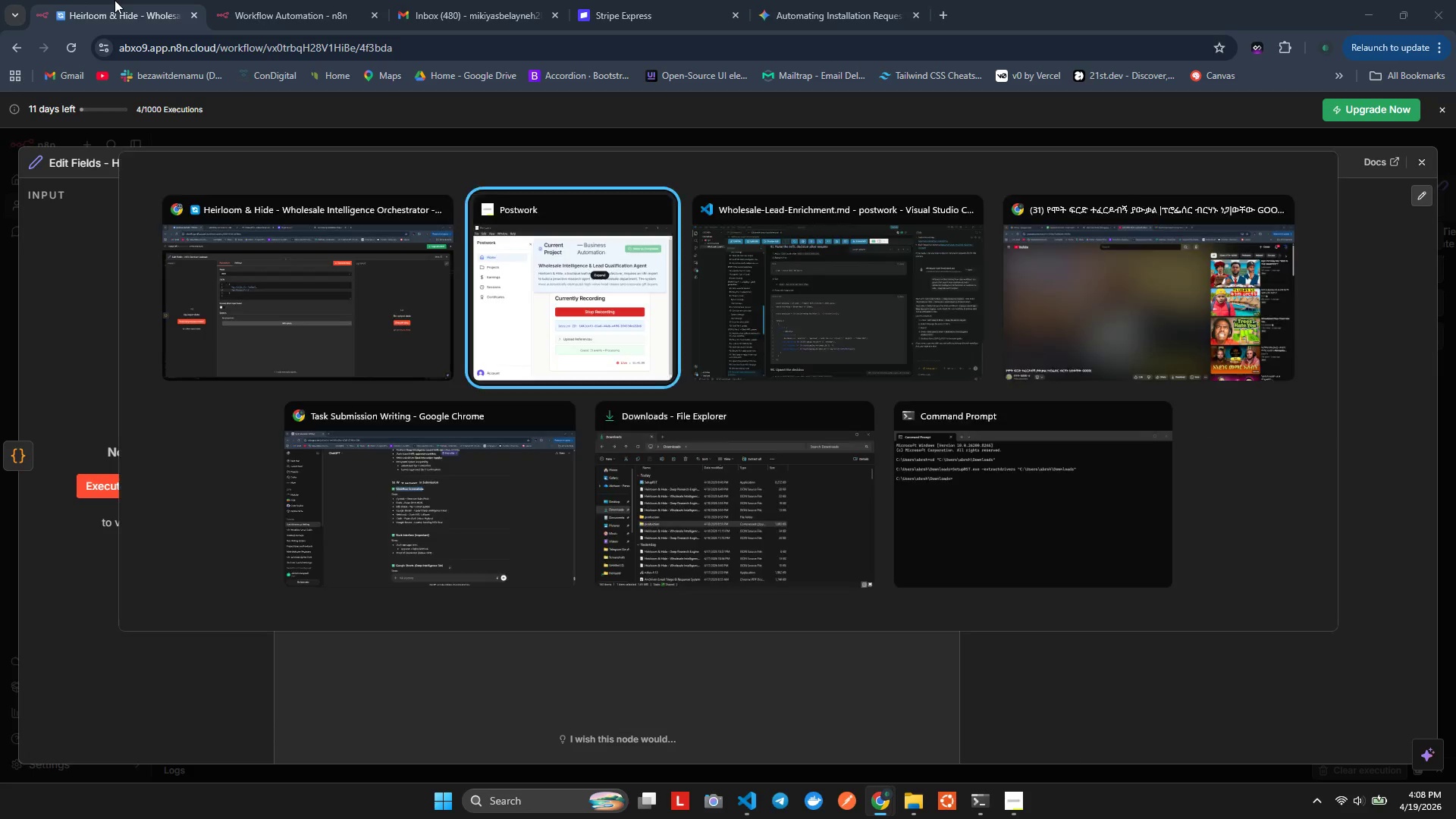 
key(Alt+Tab)
 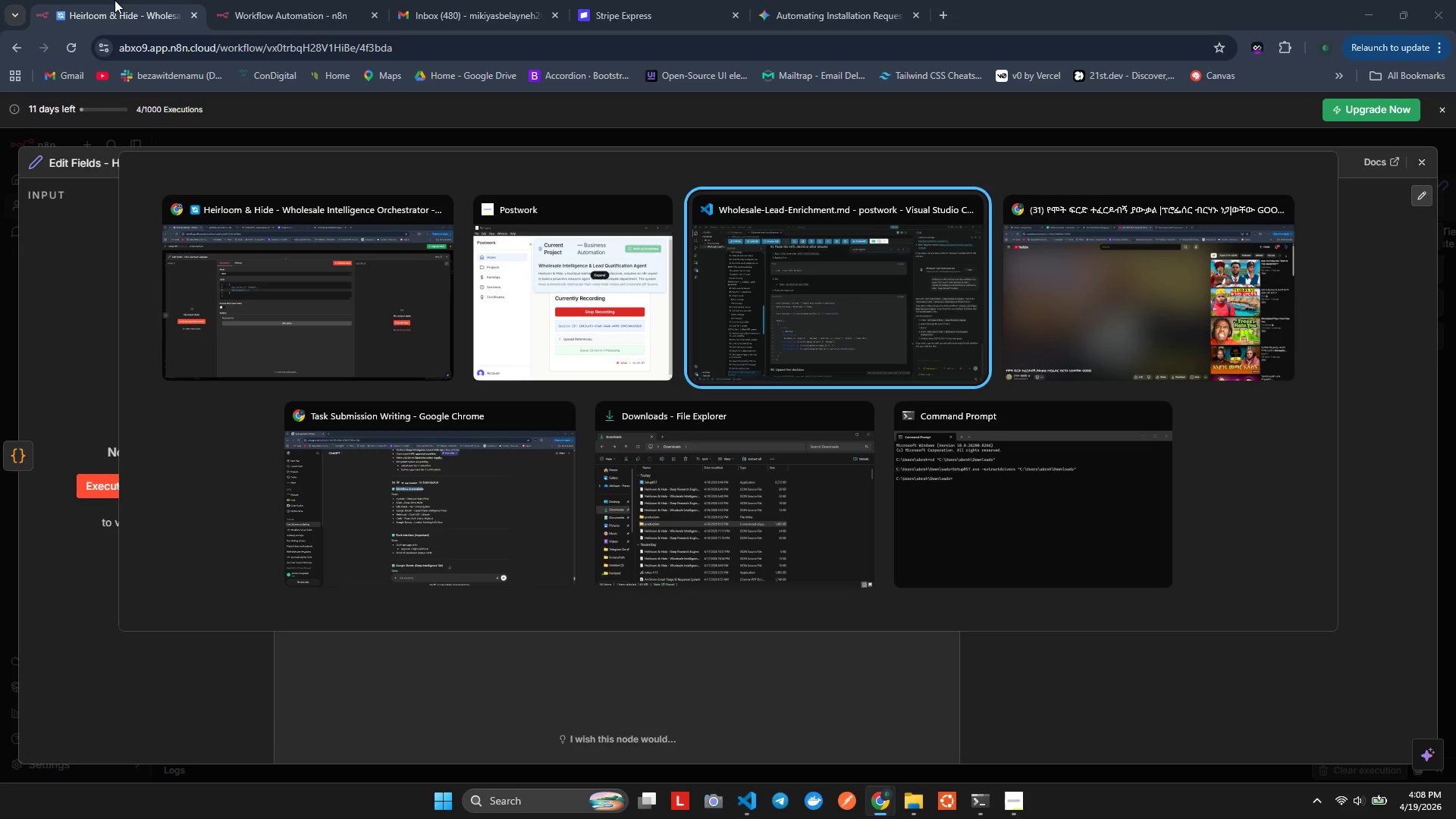 
key(Alt+Tab)
 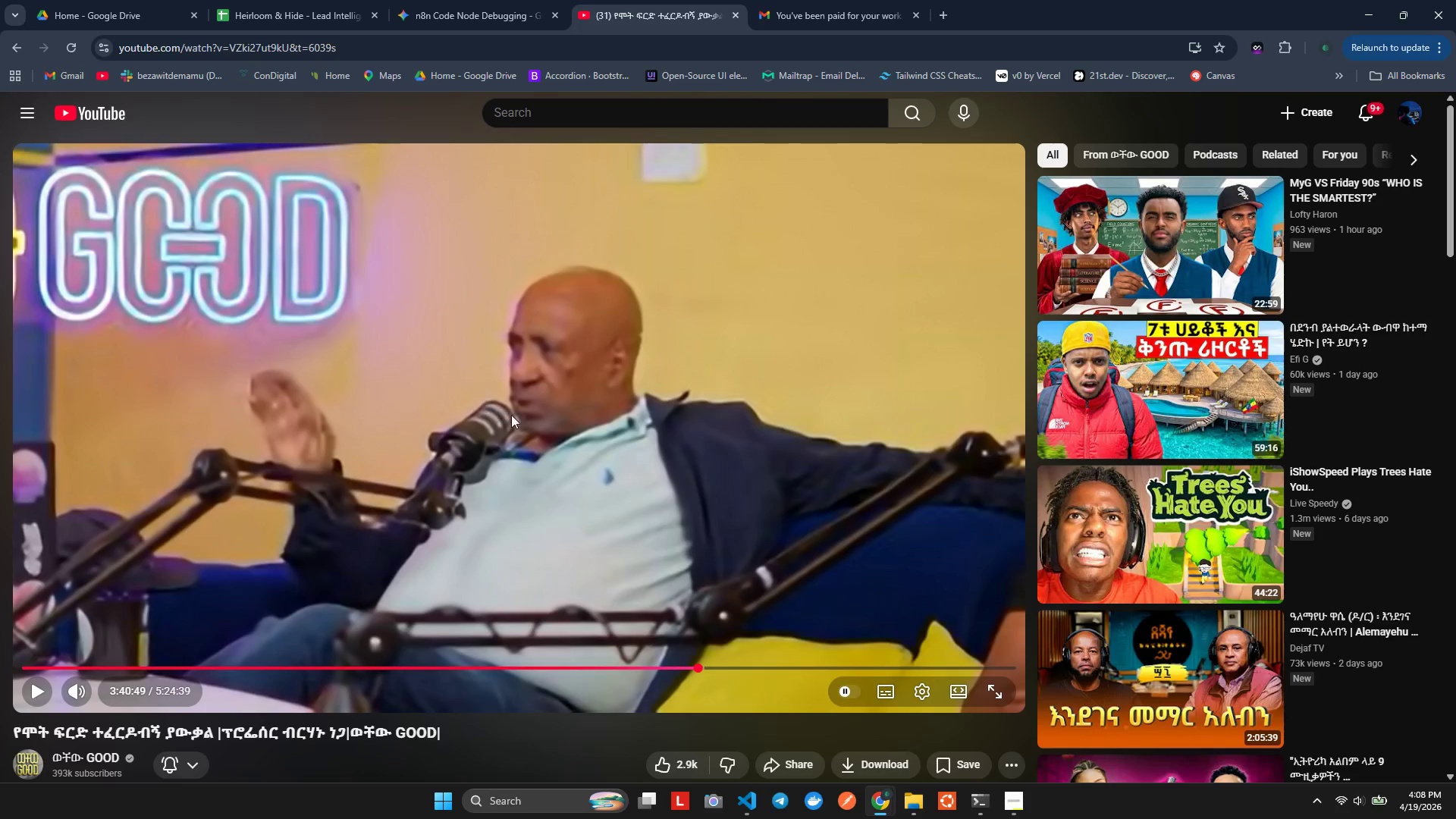 
left_click([520, 431])
 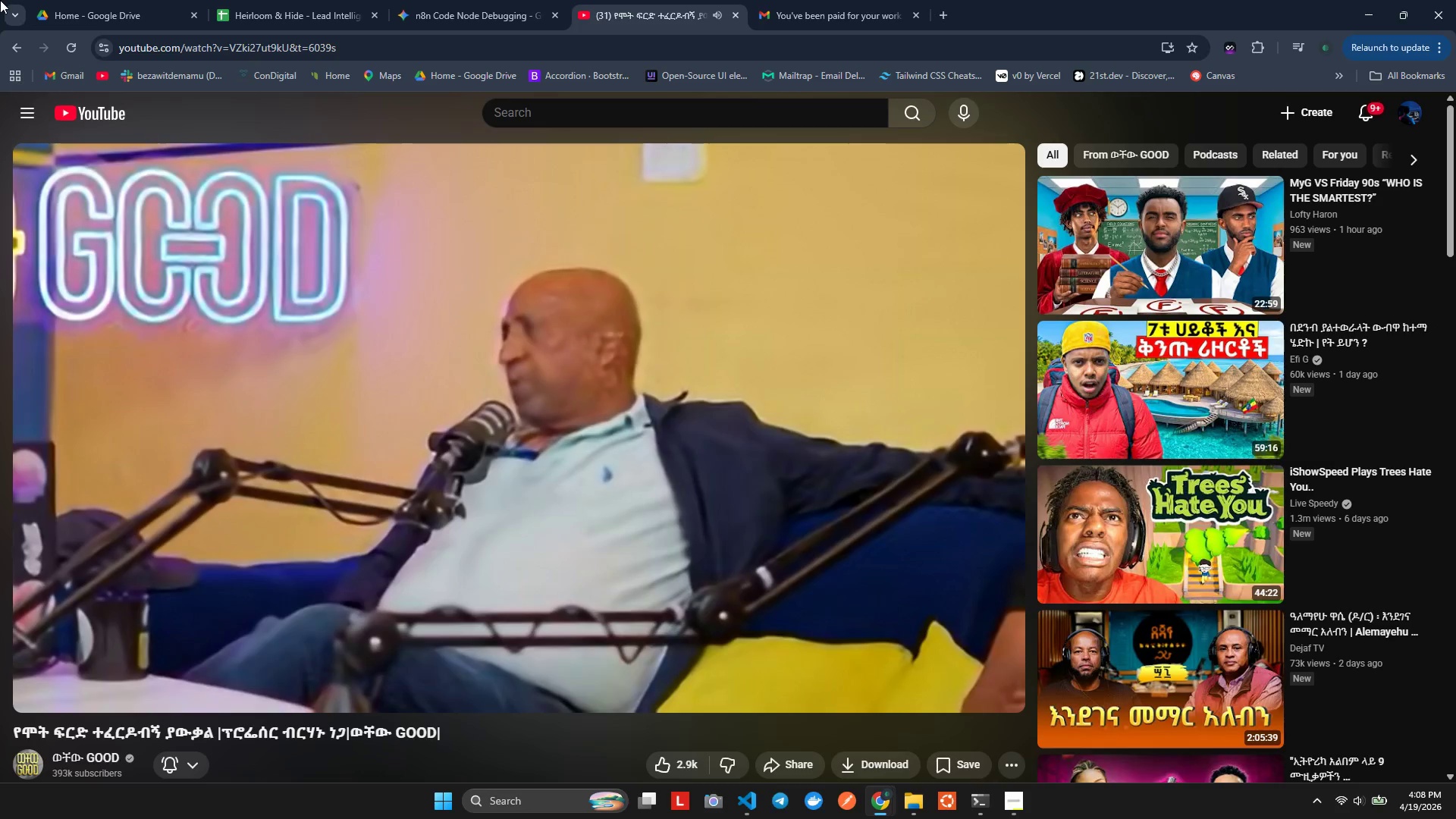 
hold_key(key=AltLeft, duration=0.61)
 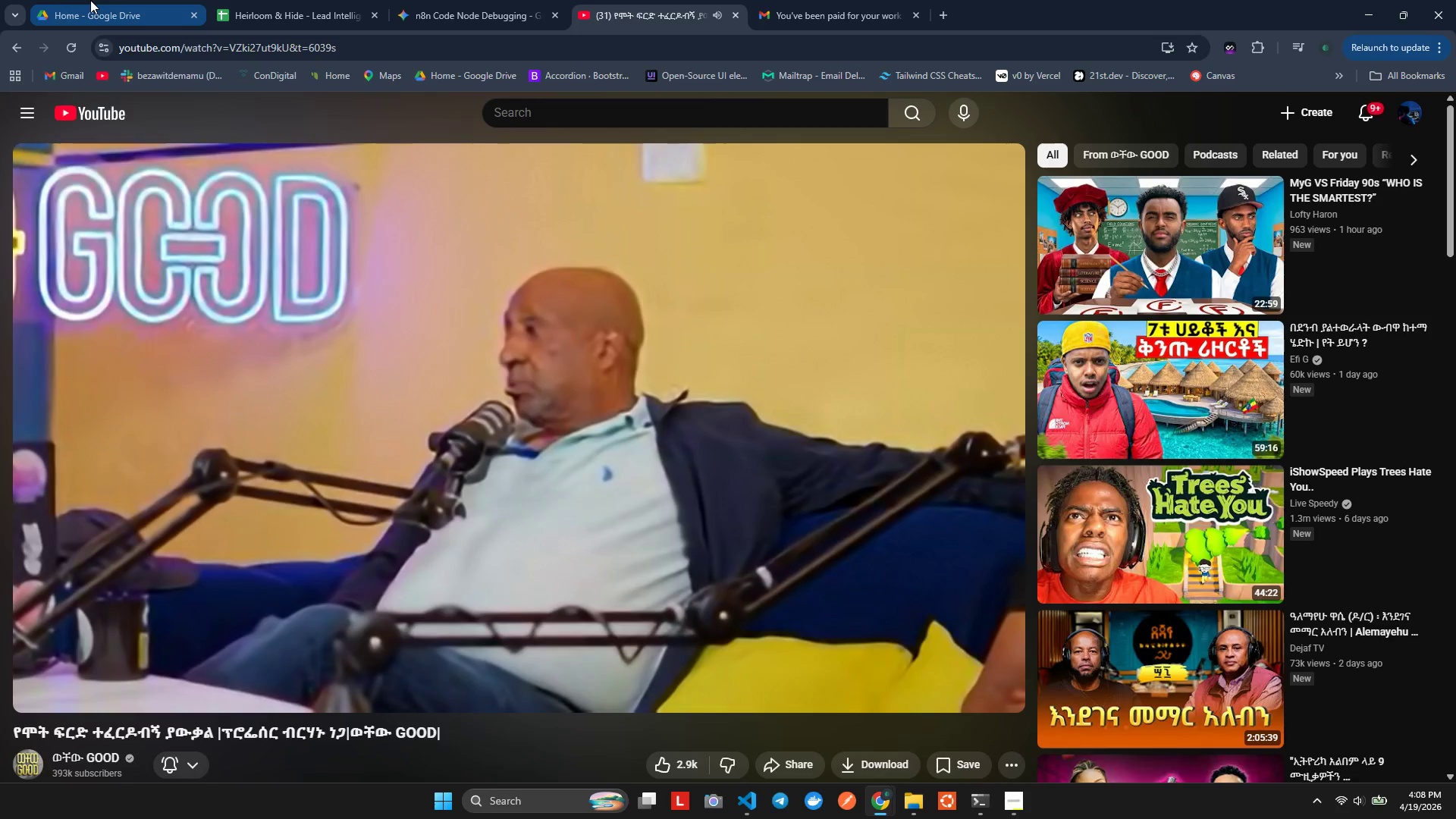 
left_click([90, 0])
 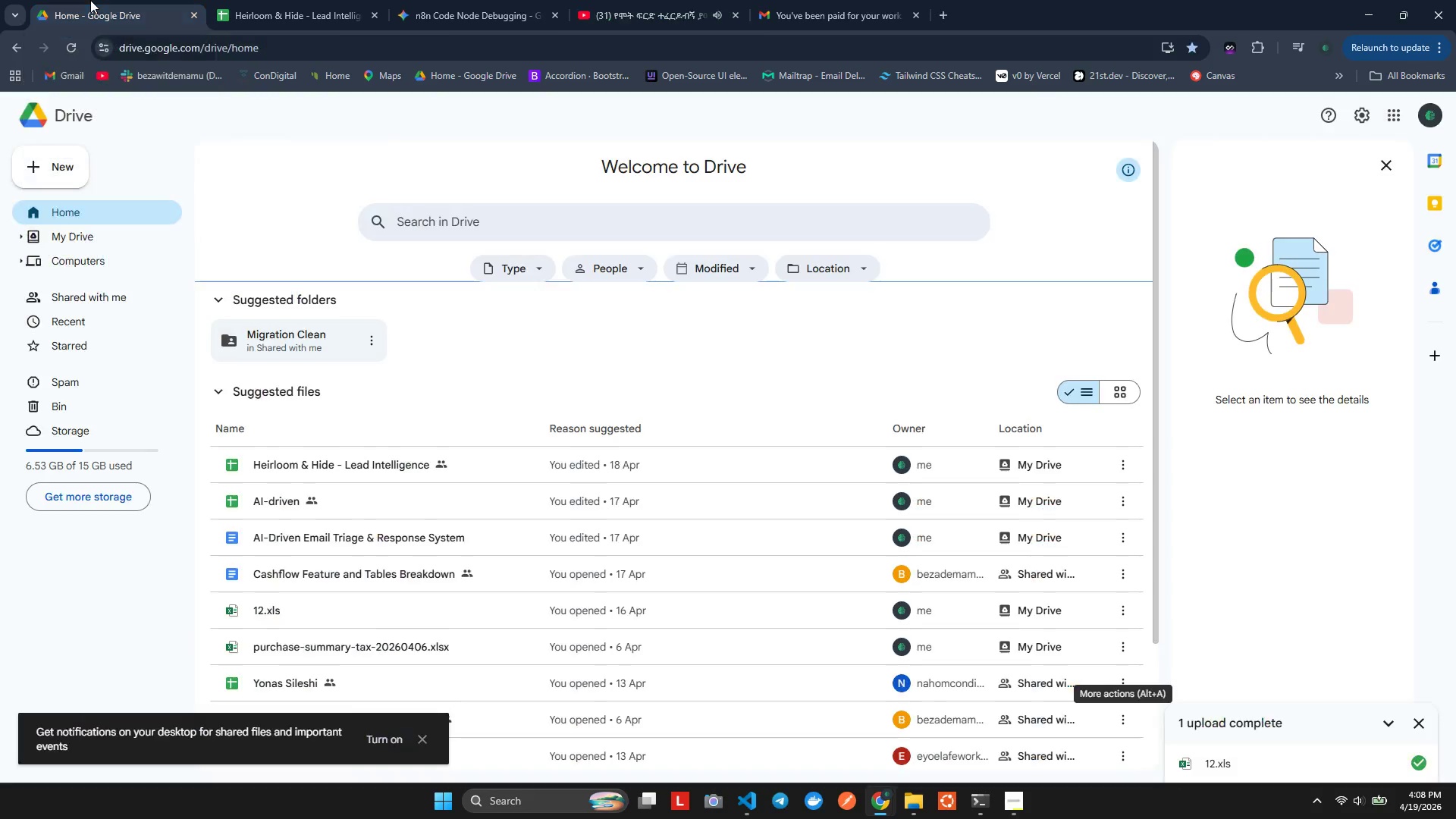 
key(Alt+Tab)
 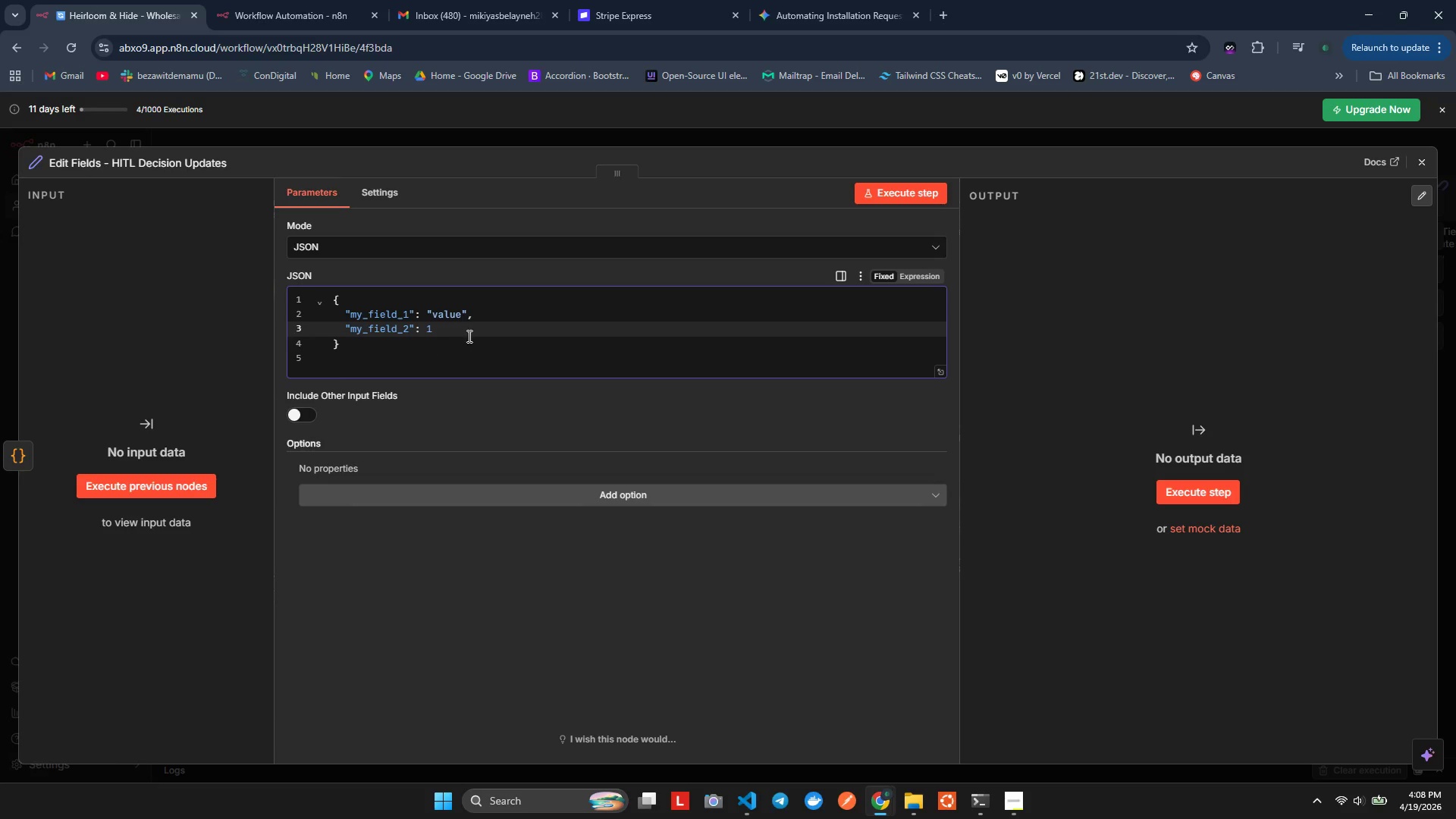 
key(Control+A)
 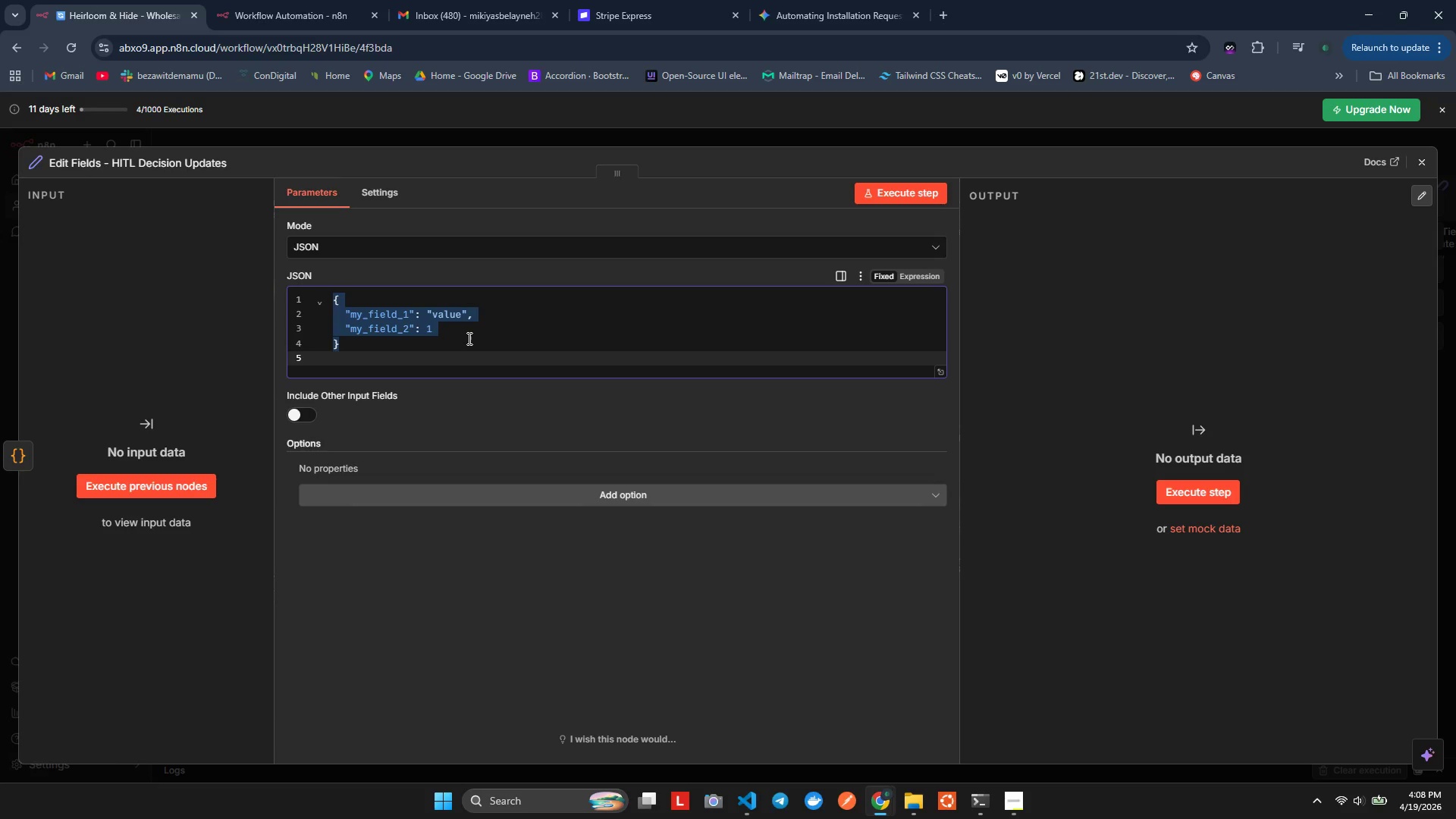 
key(ArrowRight)
 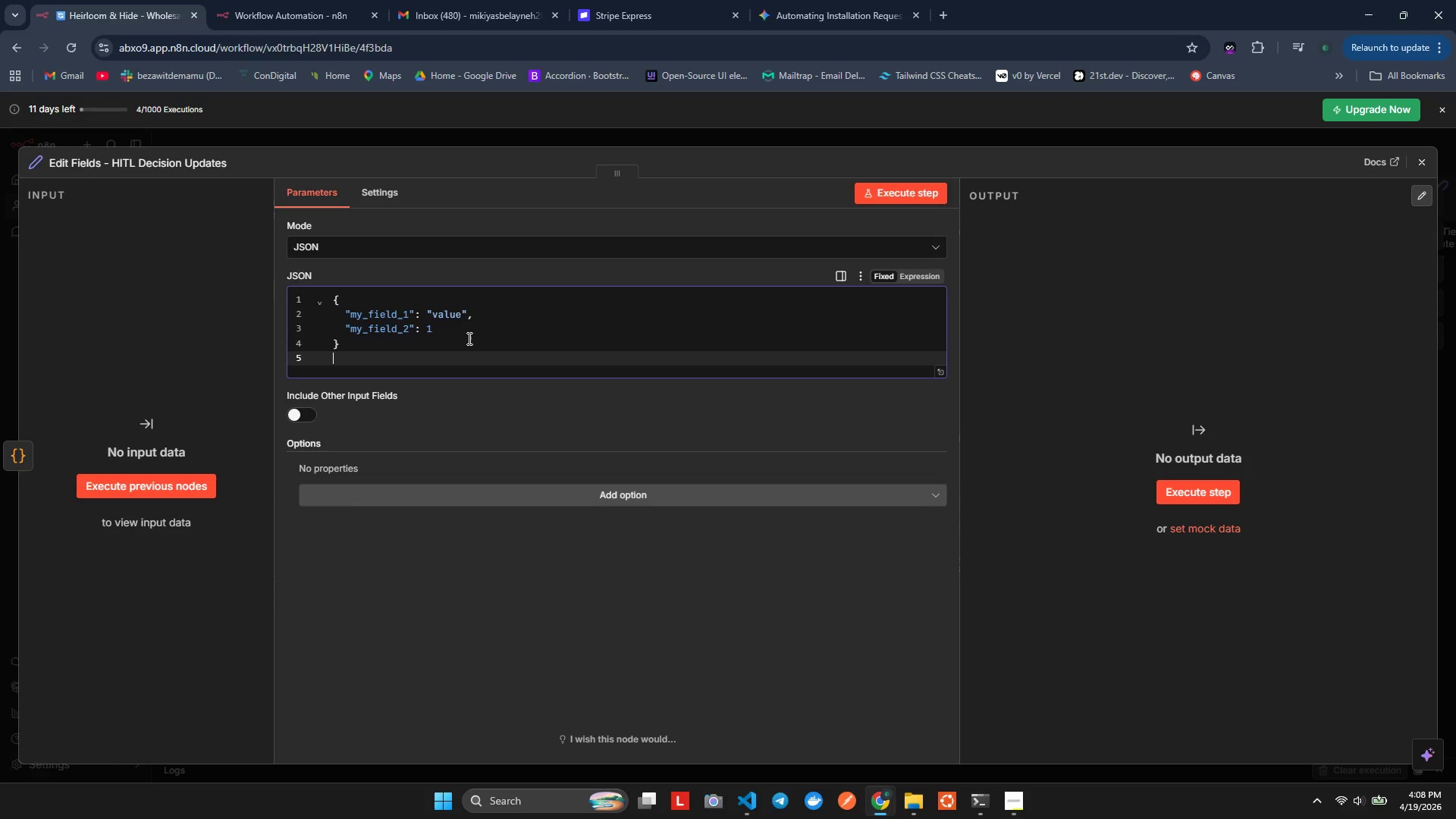 
key(ArrowUp)
 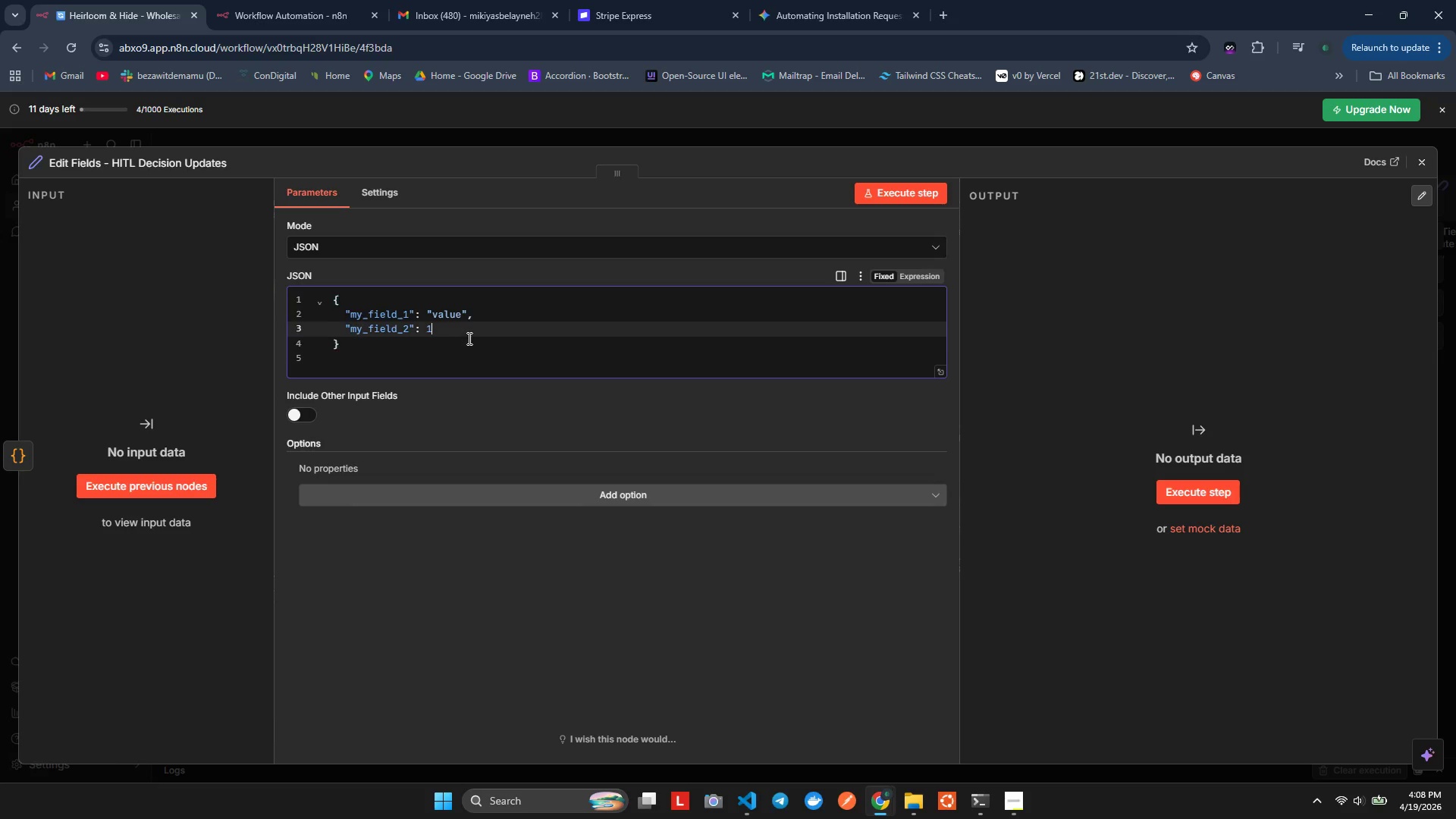 
key(ArrowLeft)
 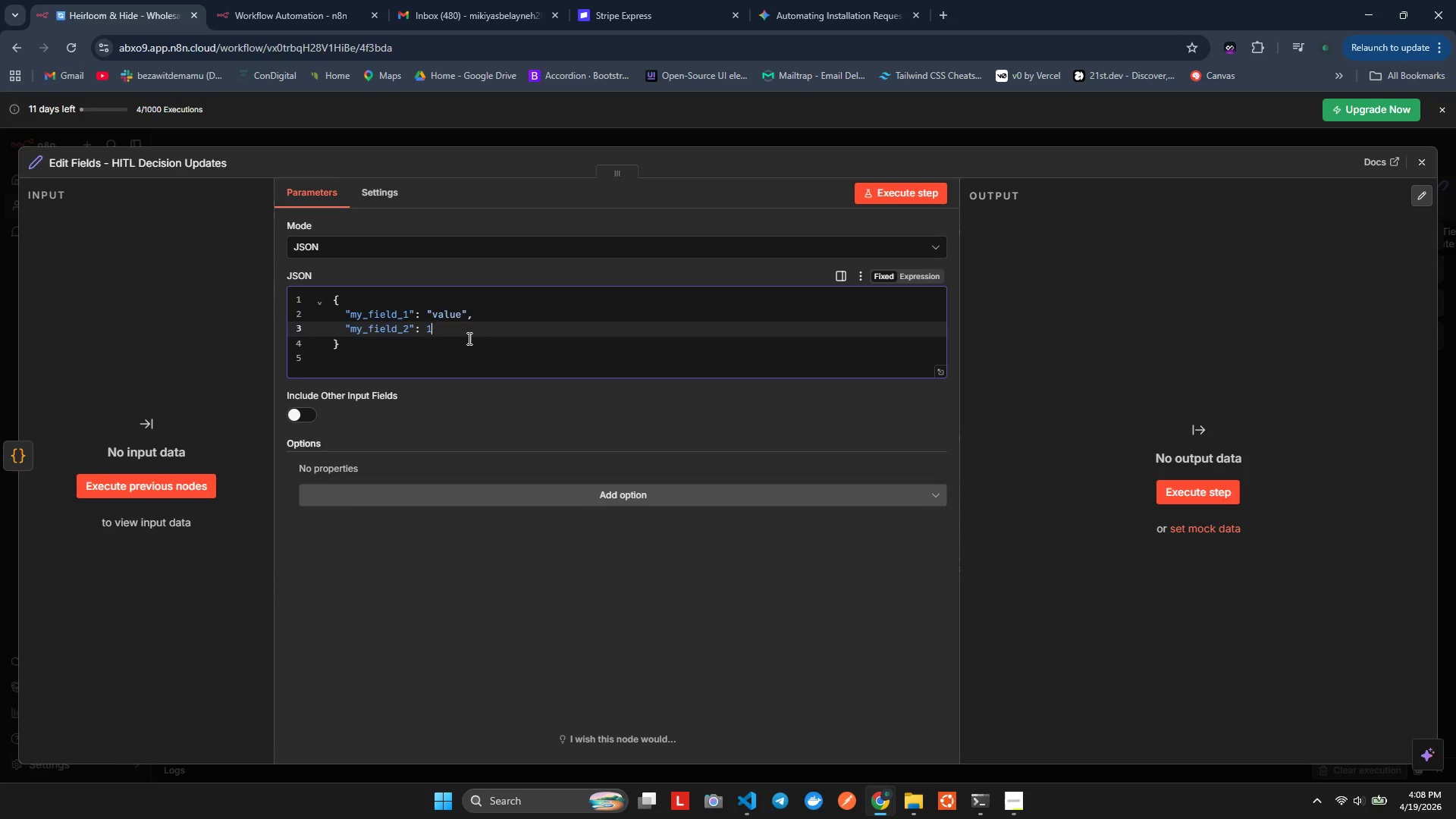 
key(Shift+ArrowUp)
 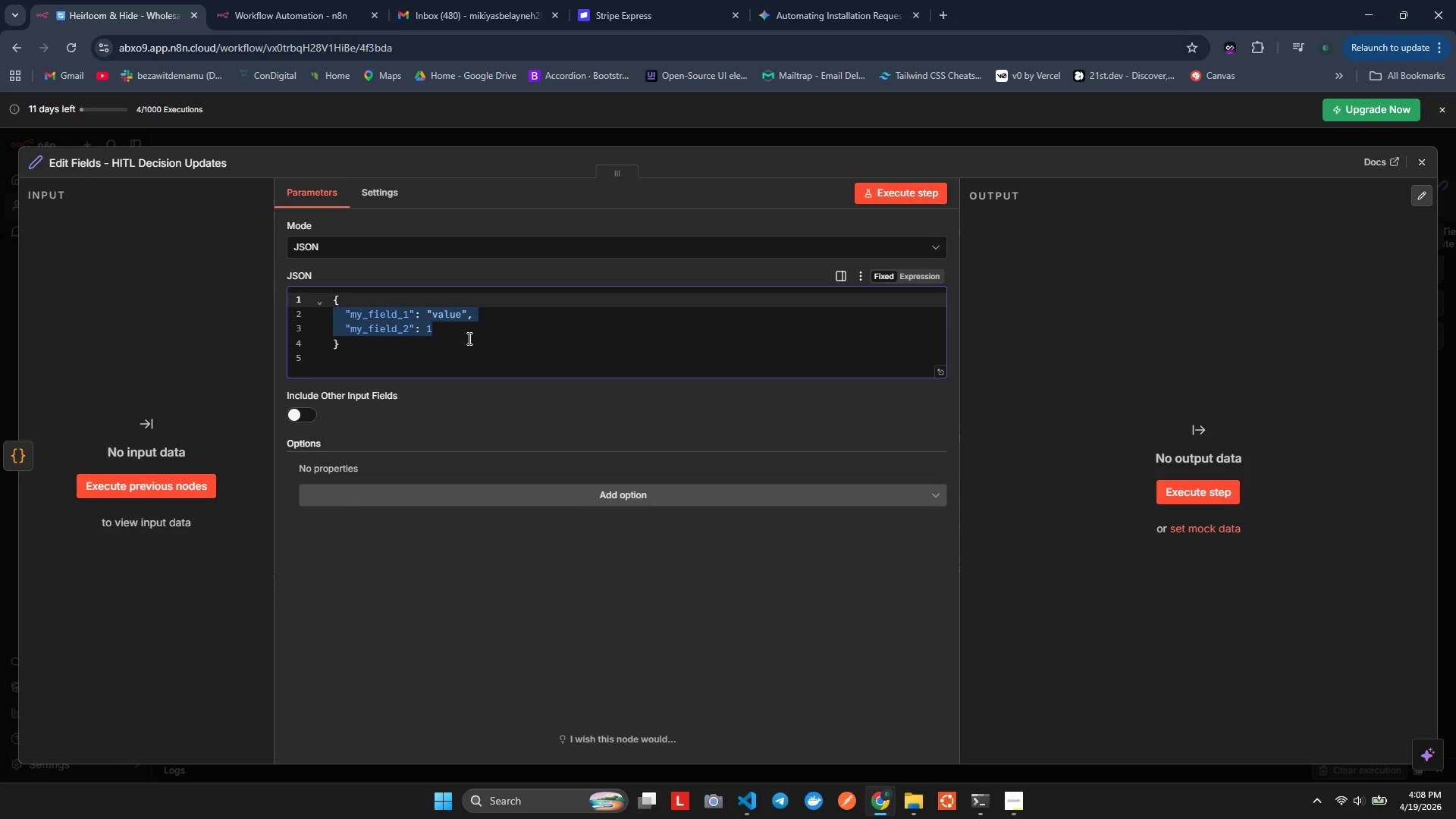 
key(Shift+ArrowUp)
 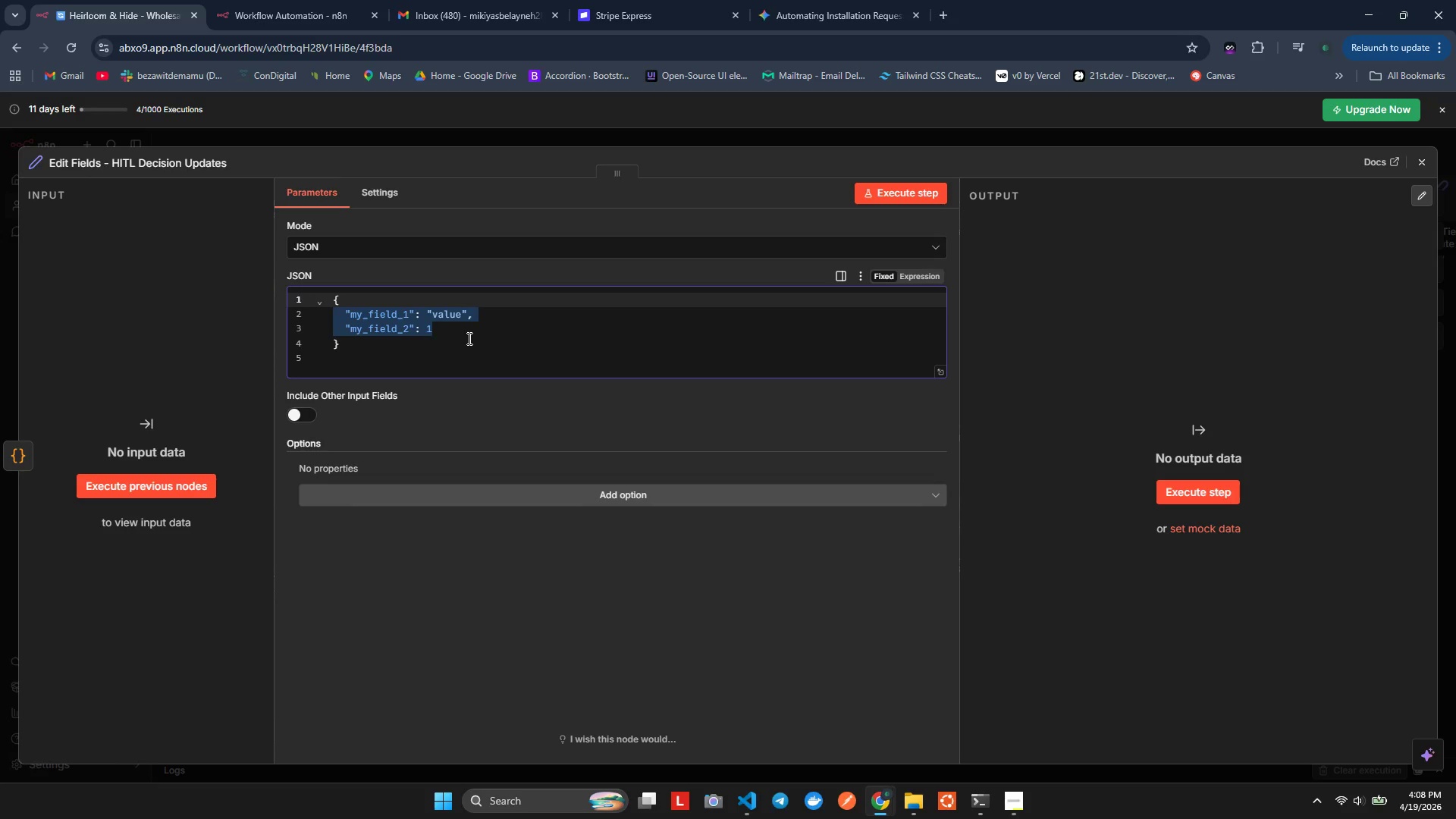 
key(Backspace)
 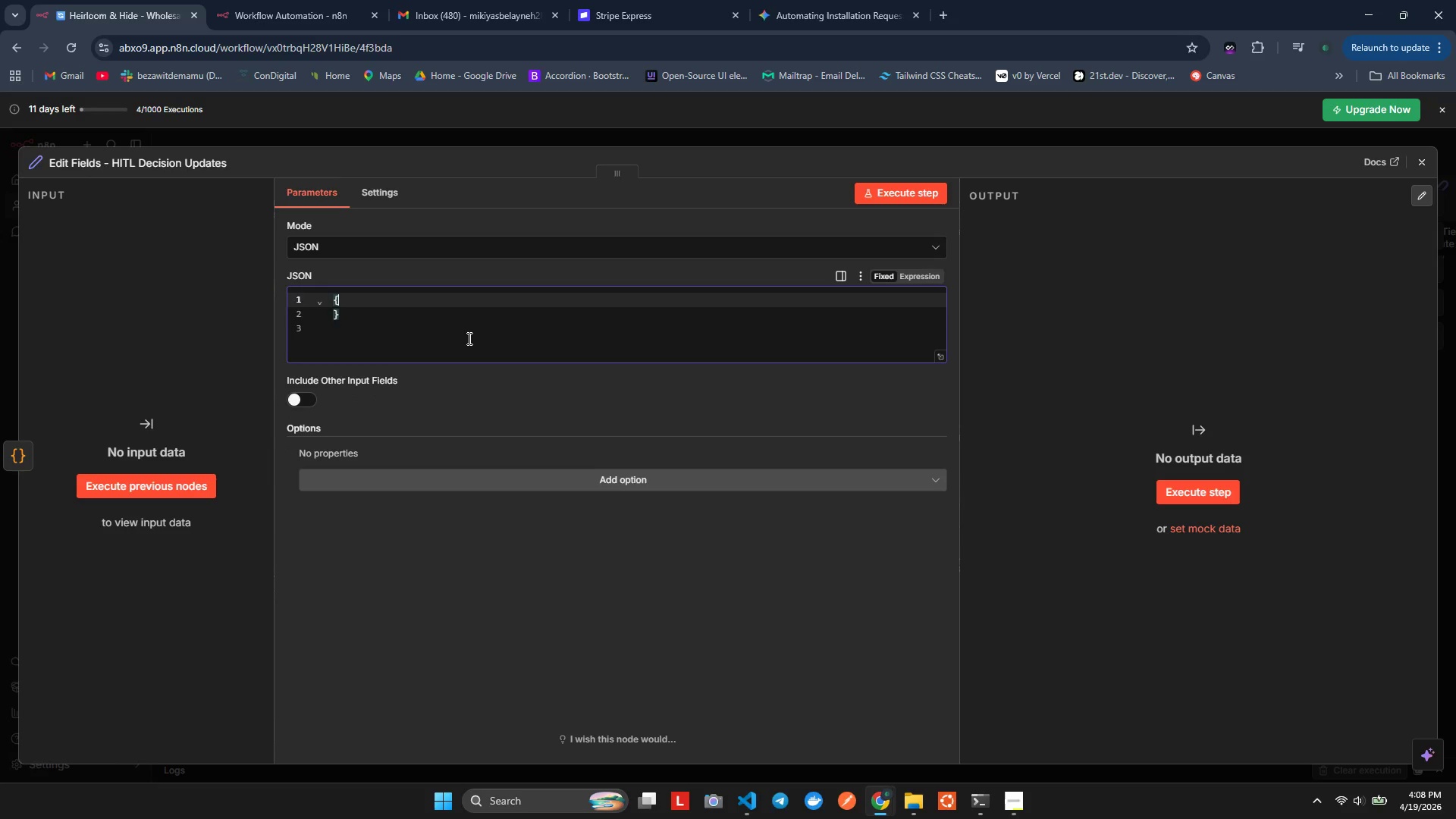 
key(Enter)
 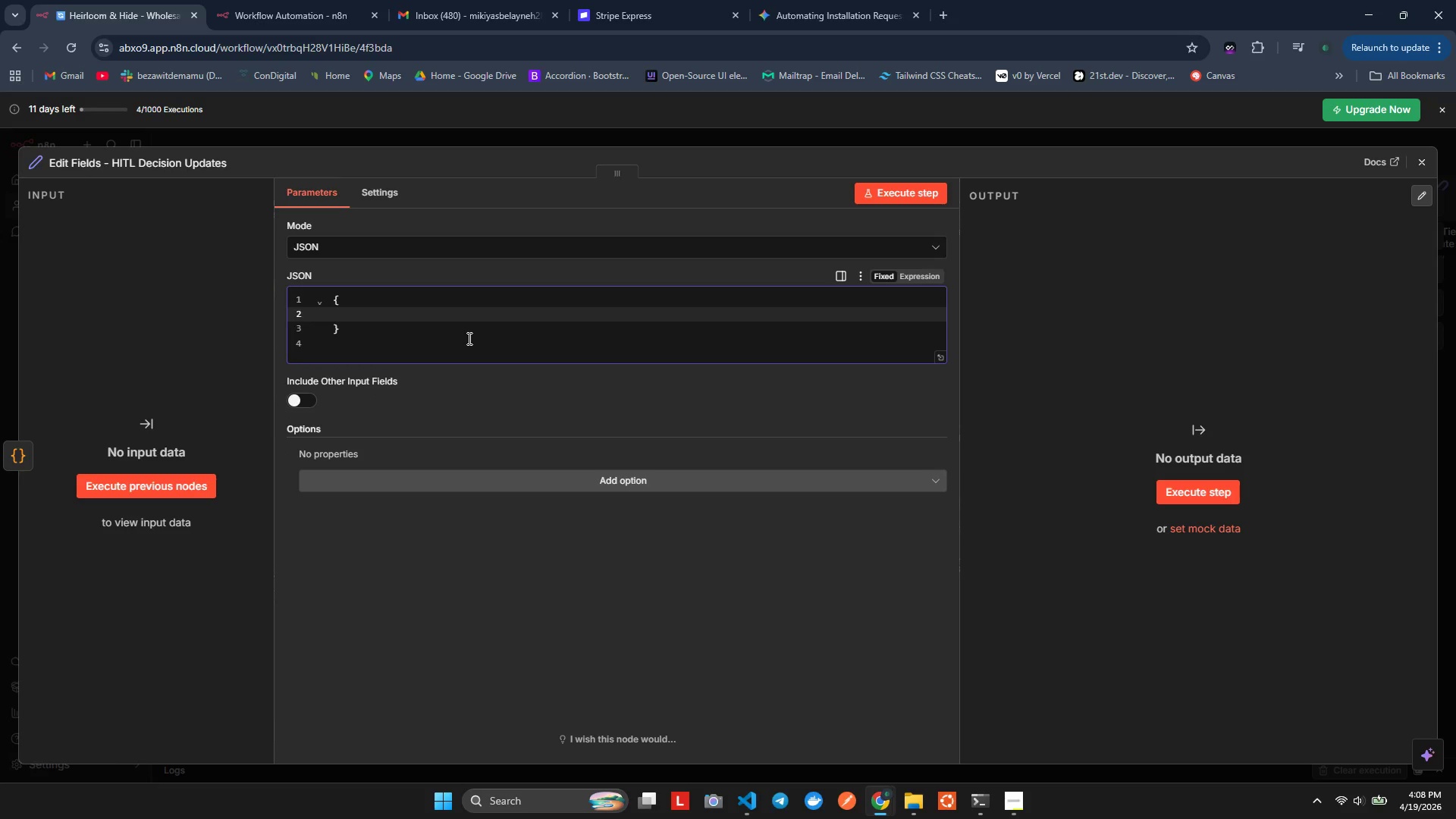 
key(Shift+Quote)
 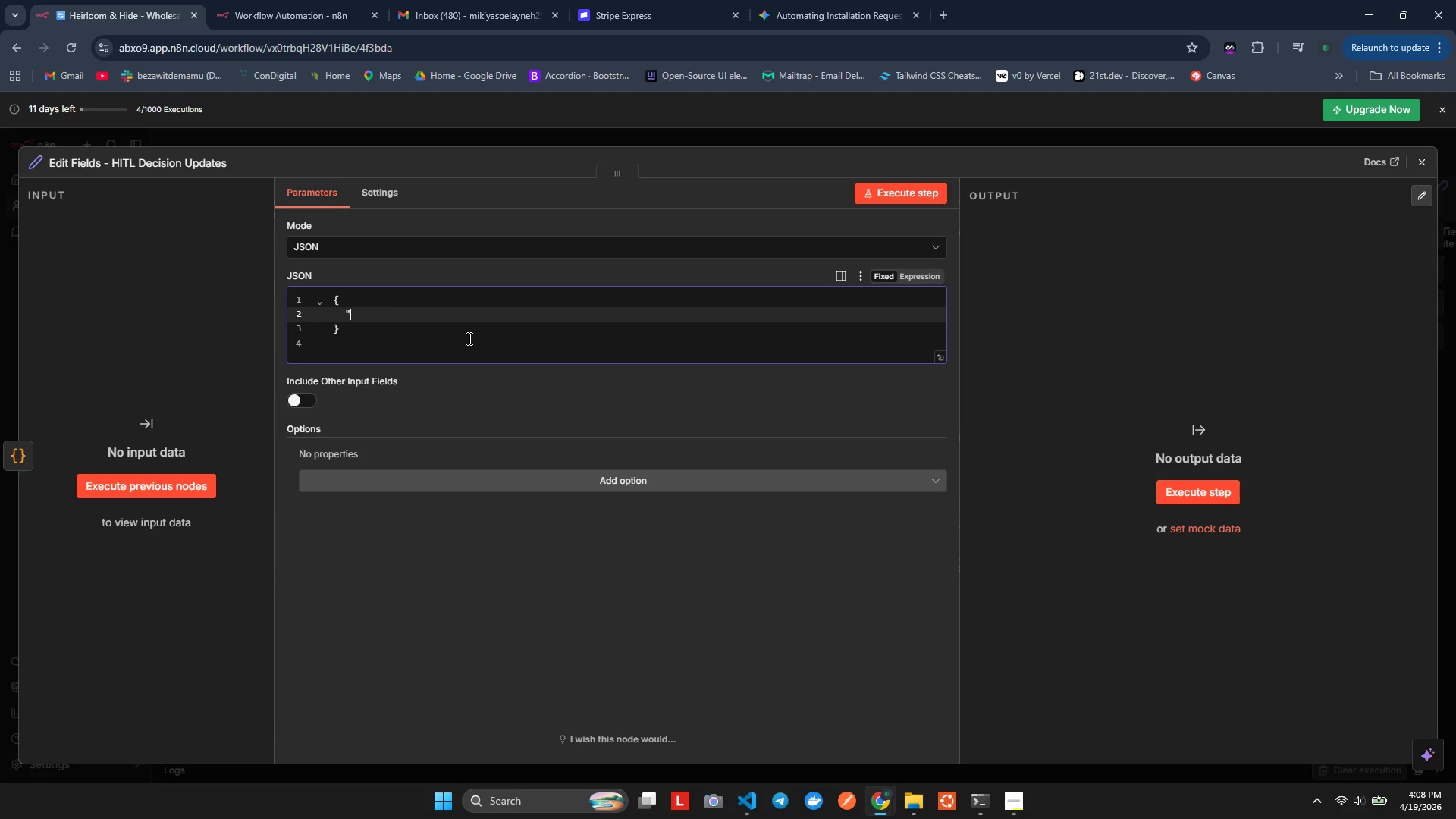 
key(Shift+ShiftLeft)
 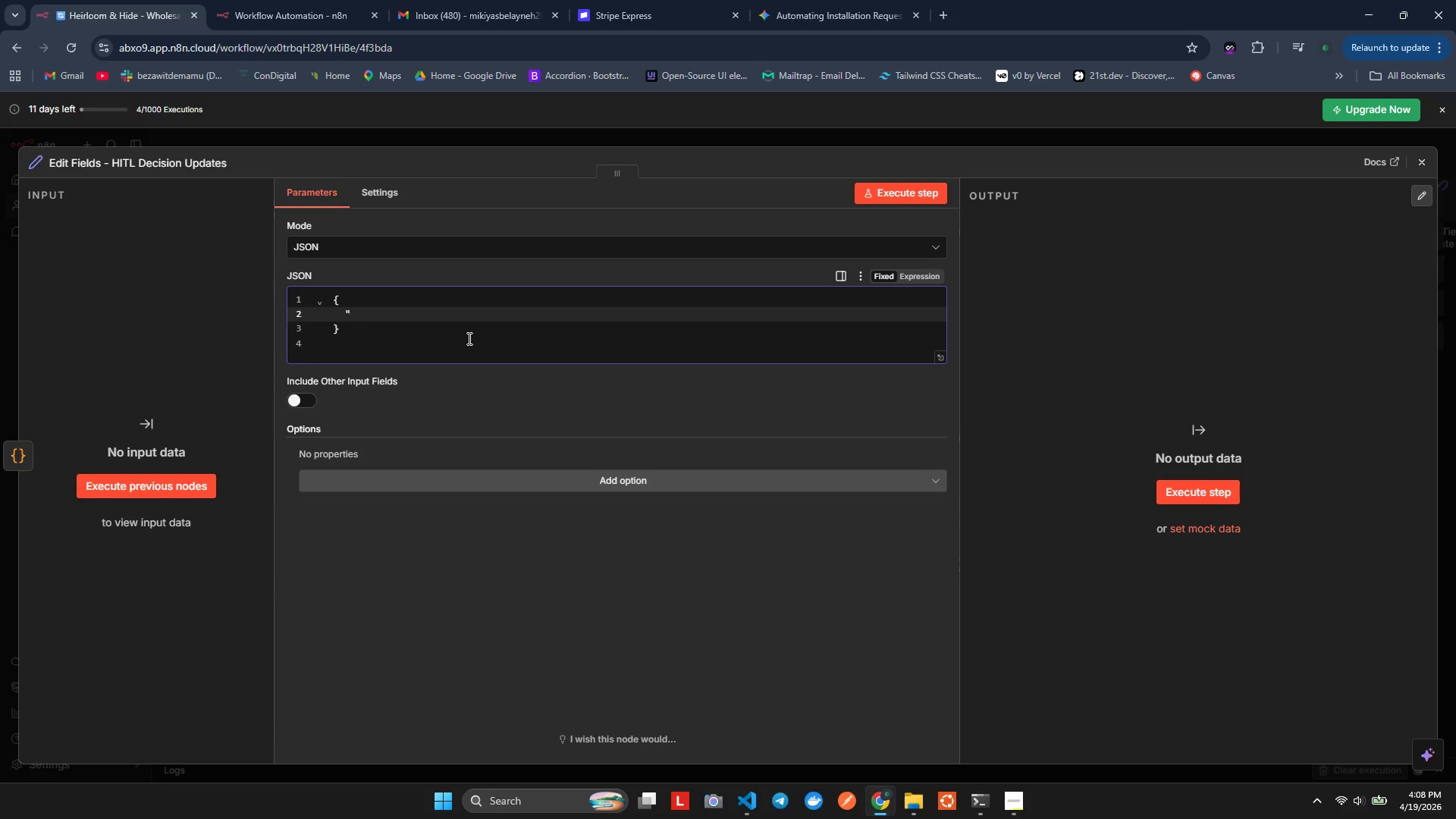 
key(Shift+Quote)
 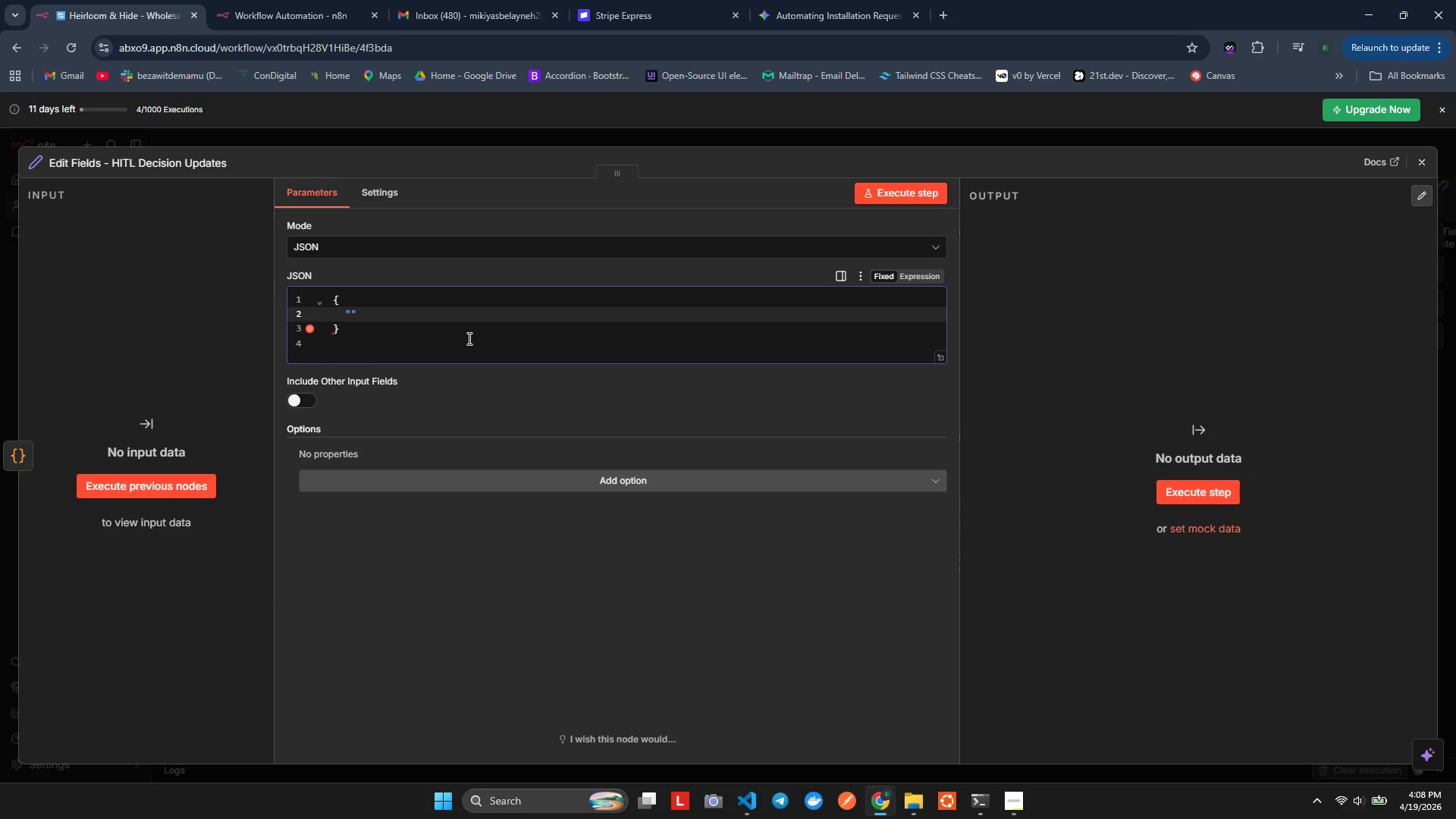 
key(ArrowLeft)
 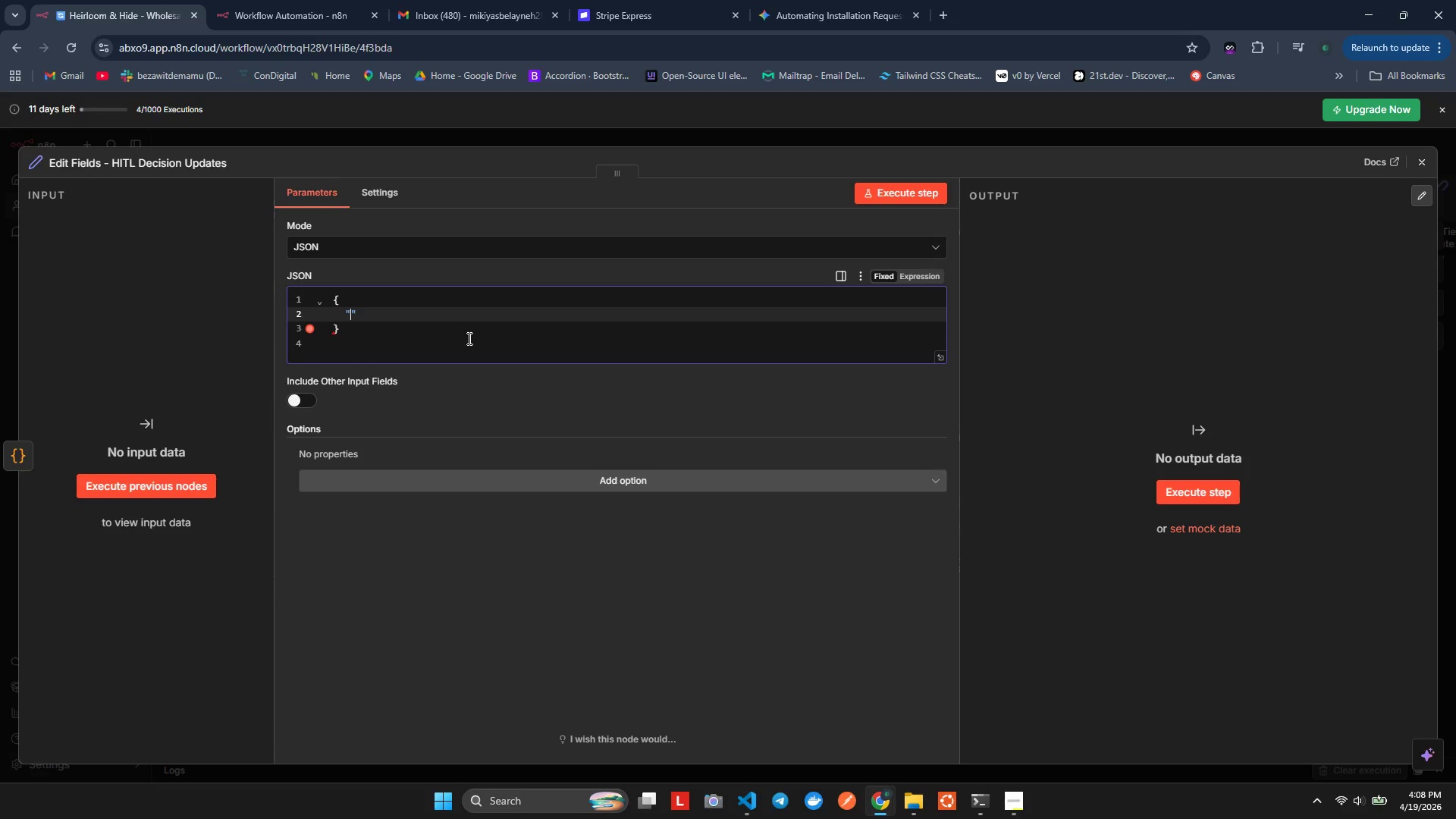 
type(Lead id)
 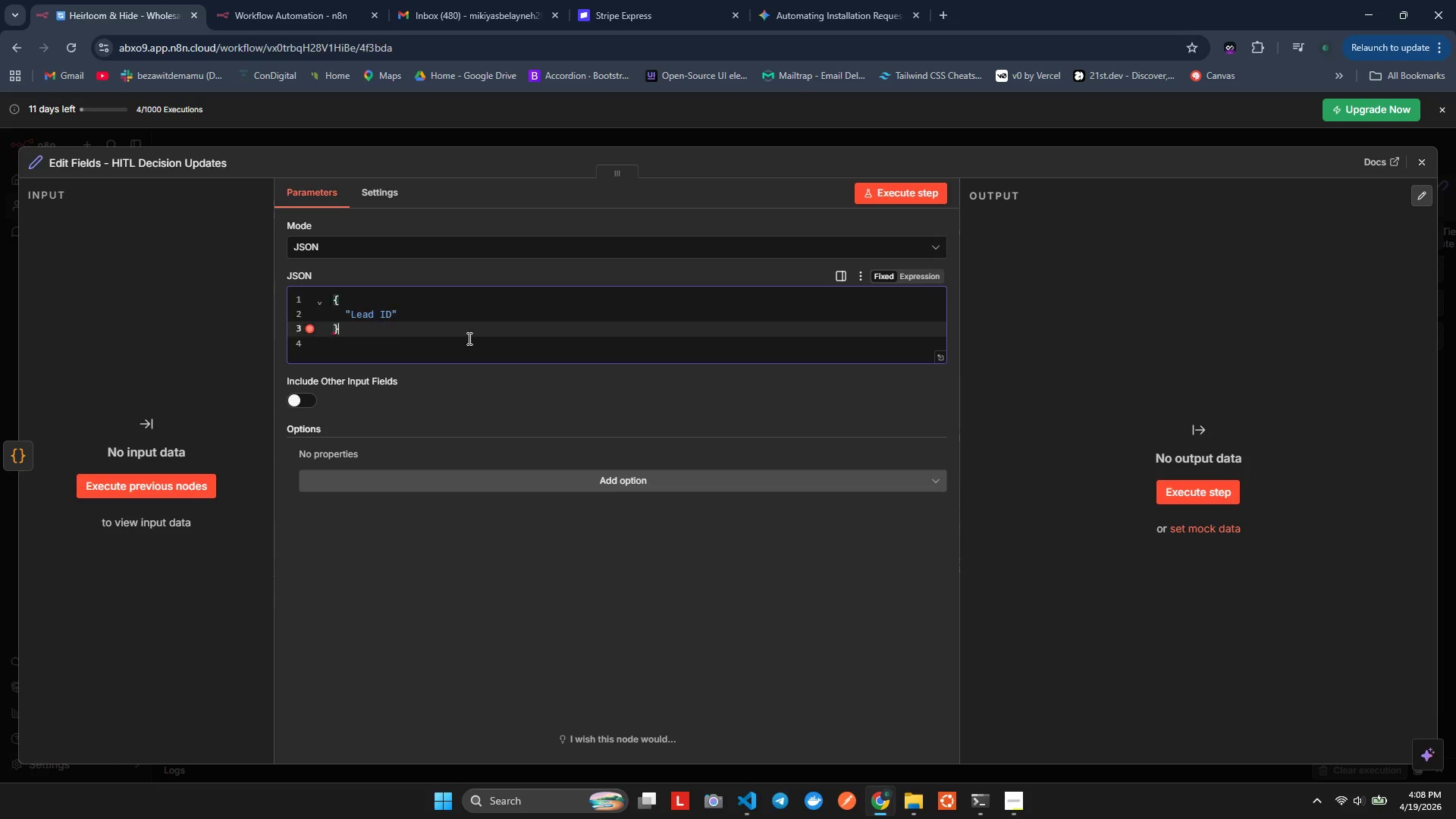 
 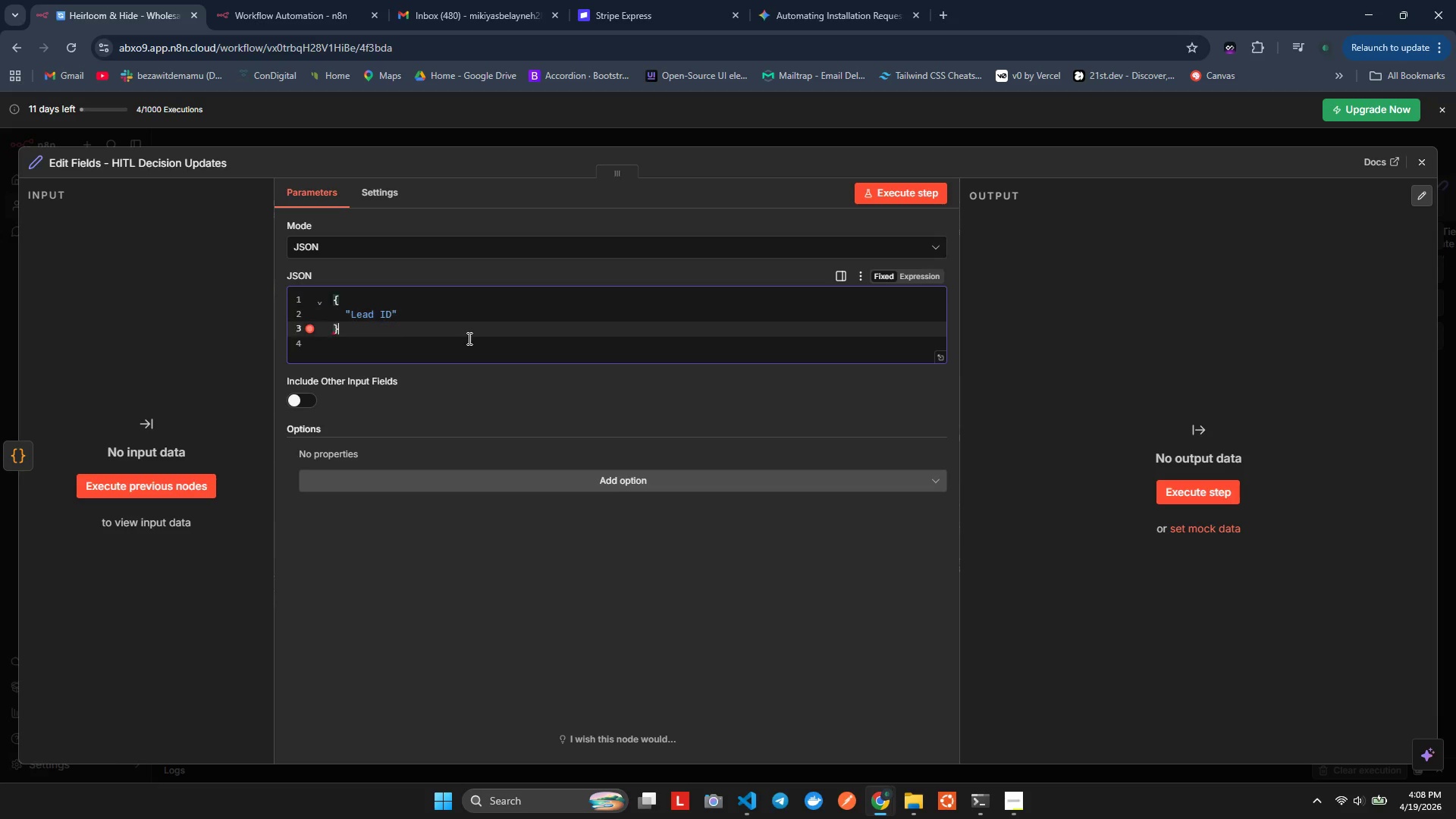 
key(ArrowDown)
 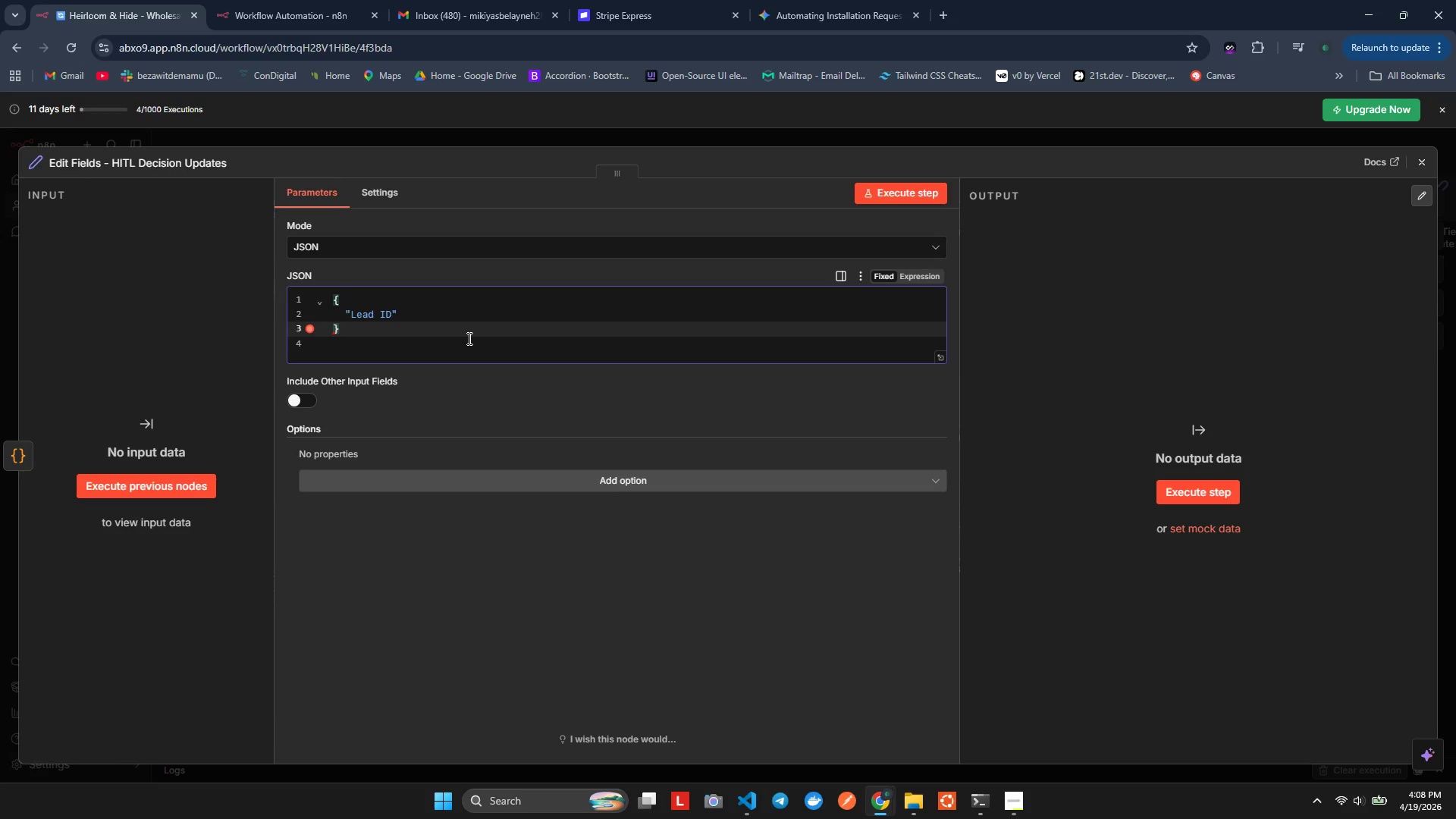 
key(Control+ControlRight)
 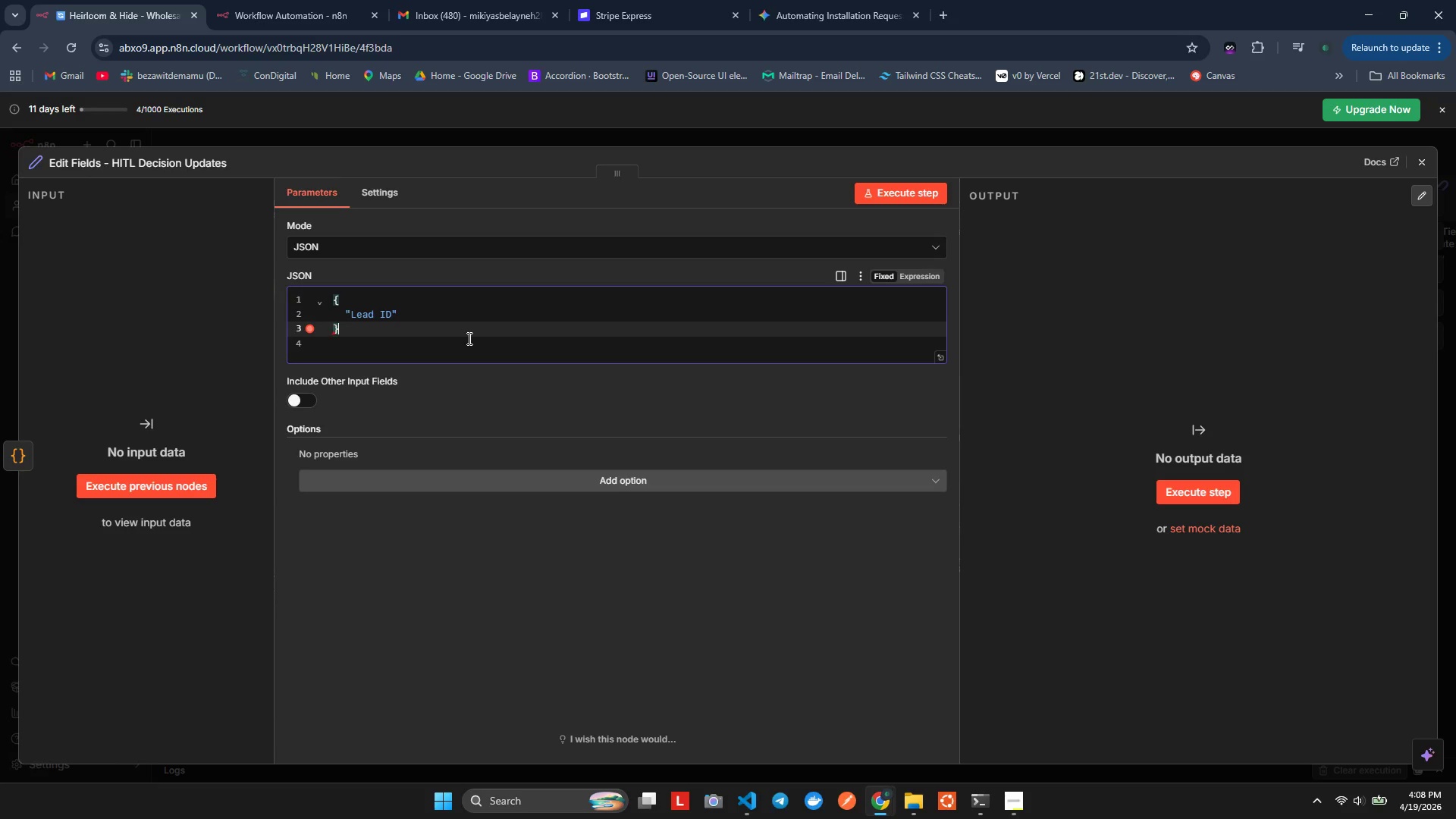 
key(ArrowLeft)
 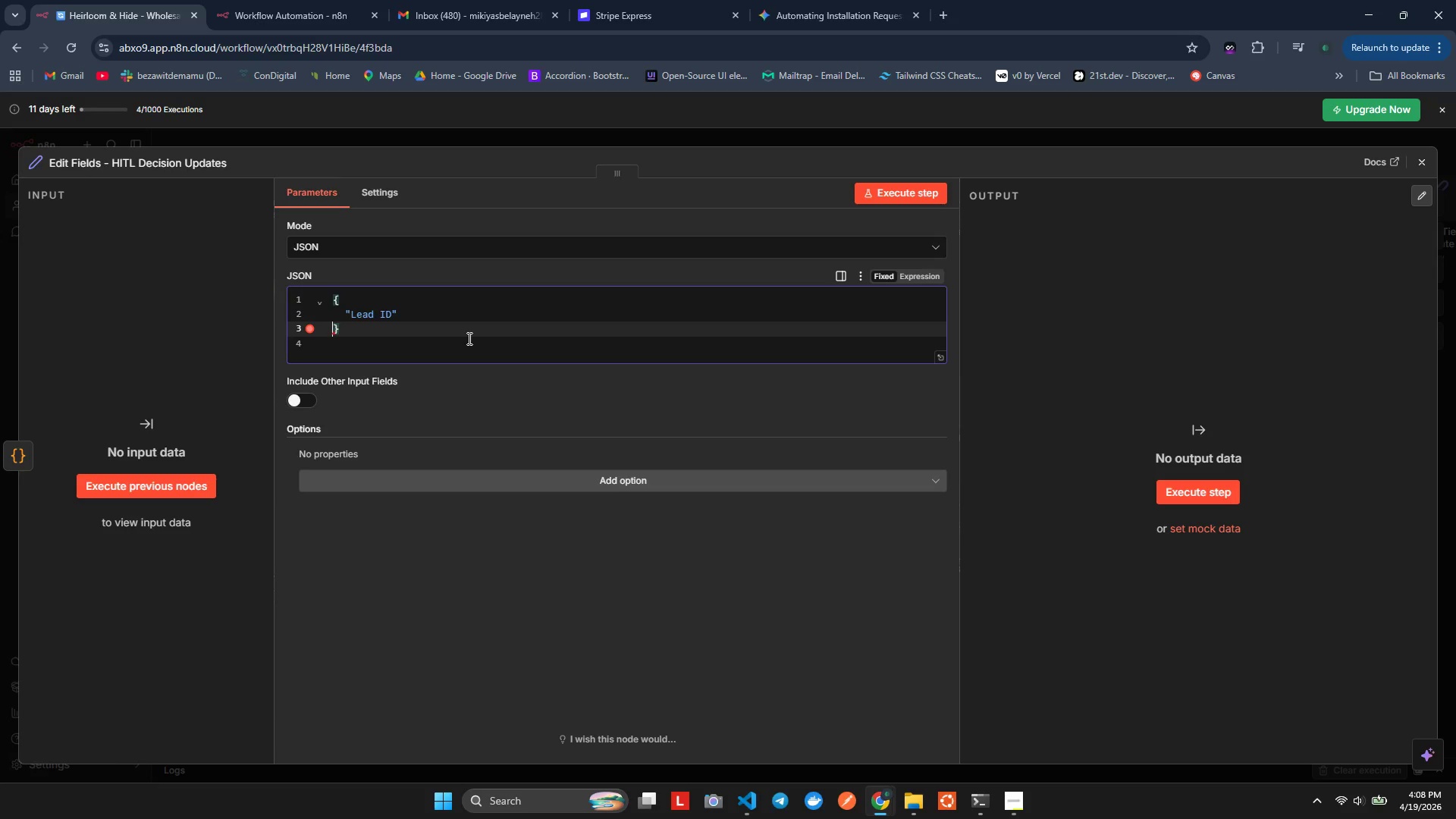 
key(ArrowLeft)
 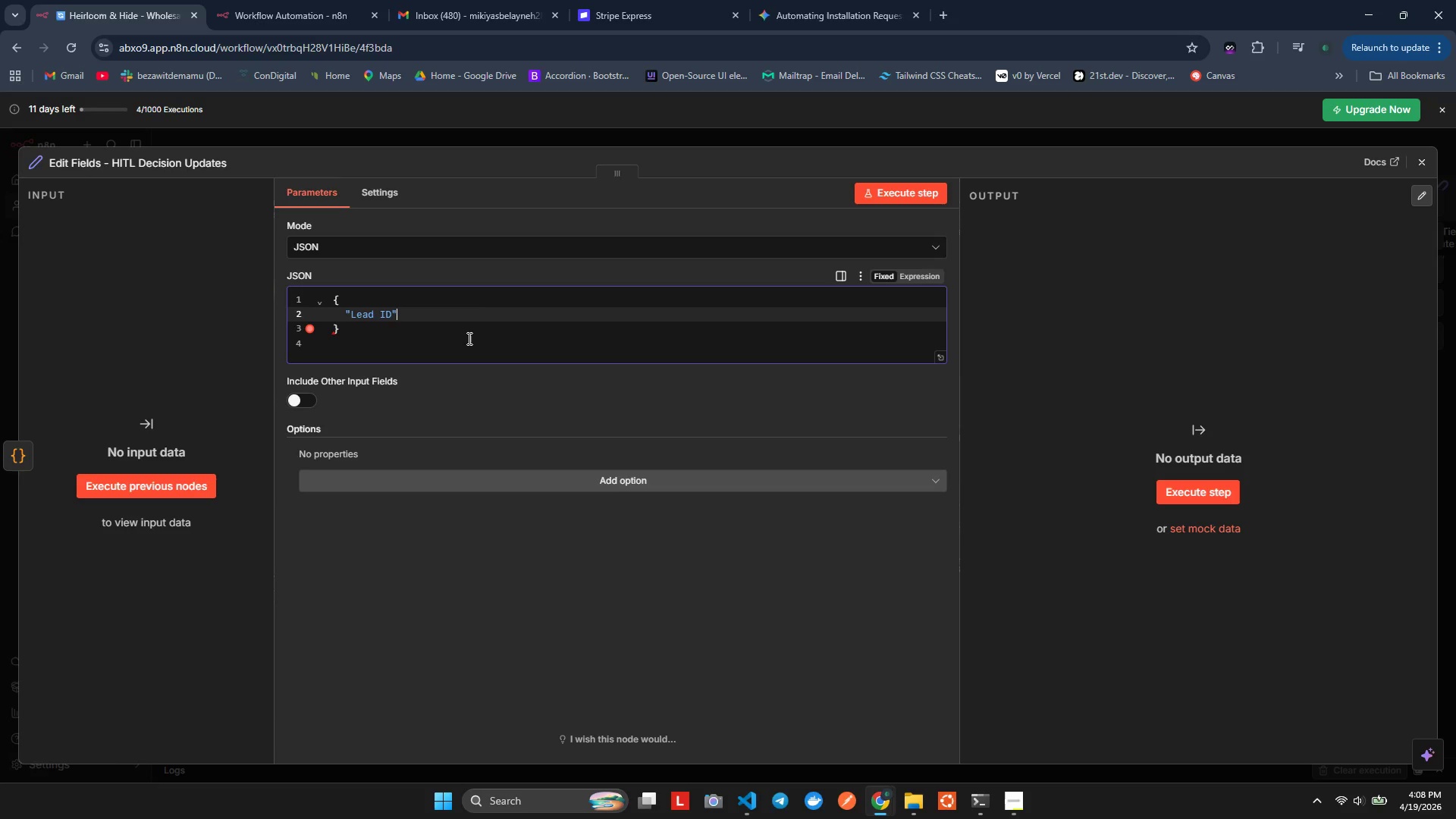 
key(Shift+Semicolon)
 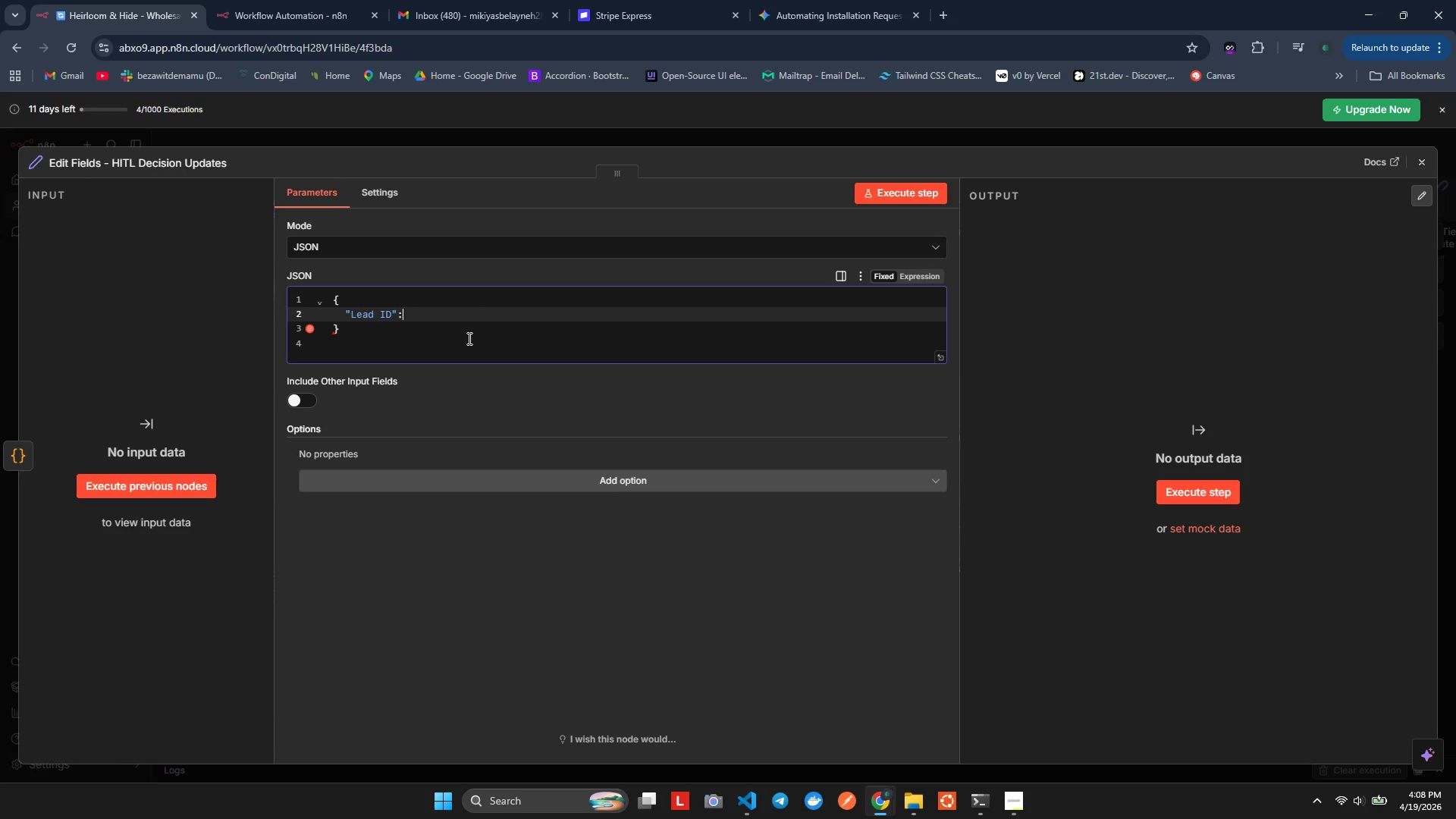 
key(Space)
 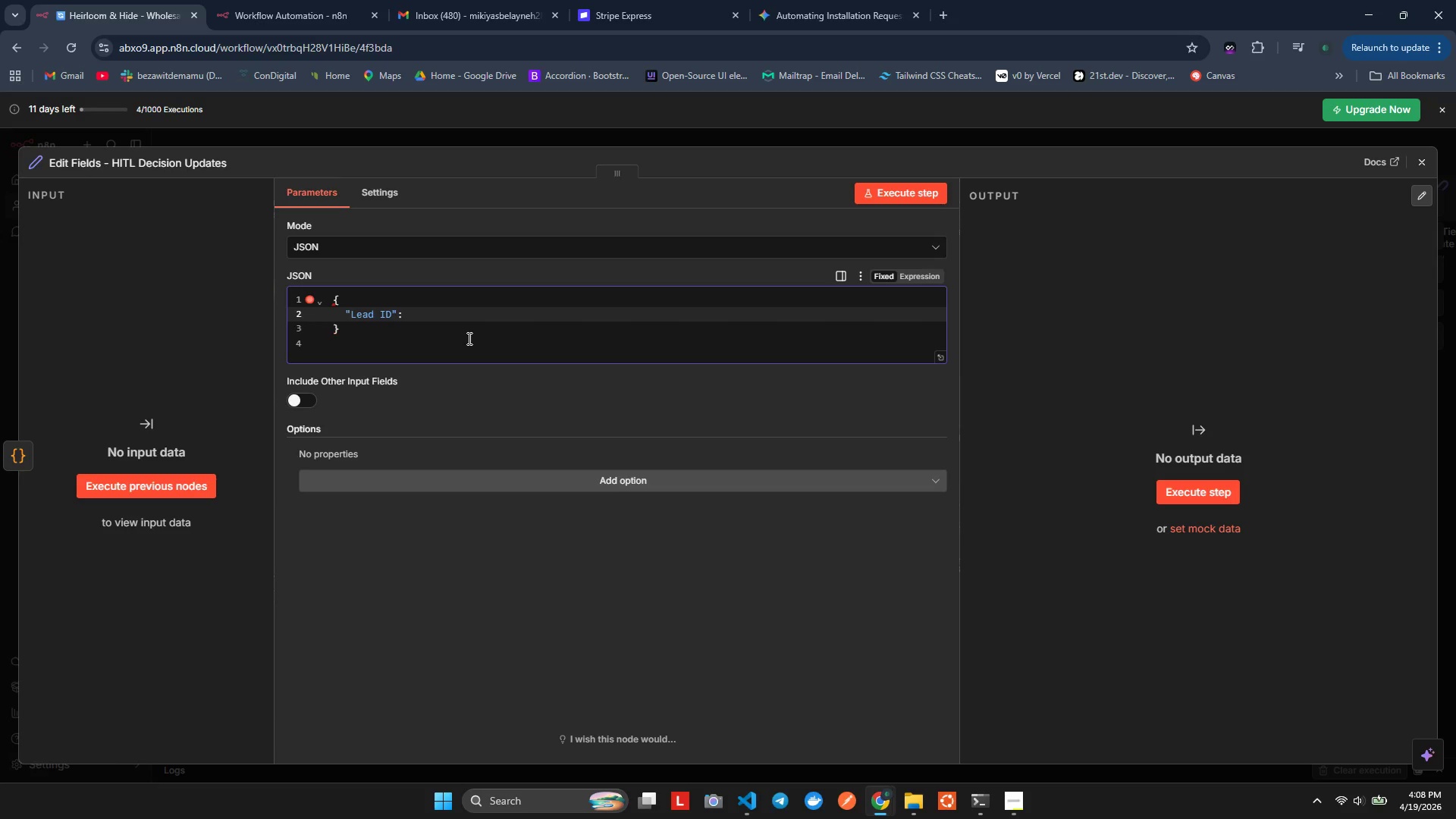 
key(Shift+Quote)
 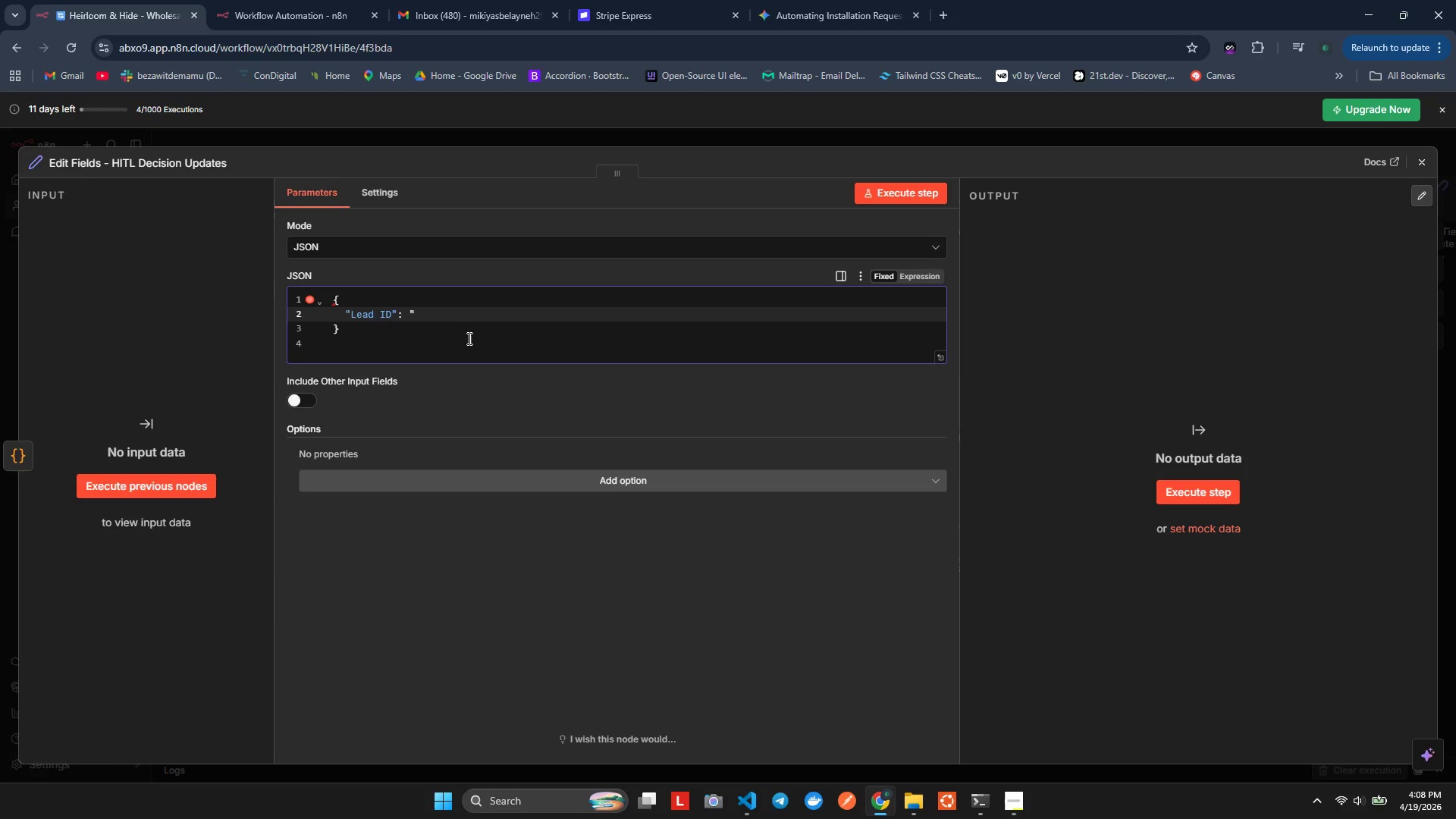 
key(Equal)
 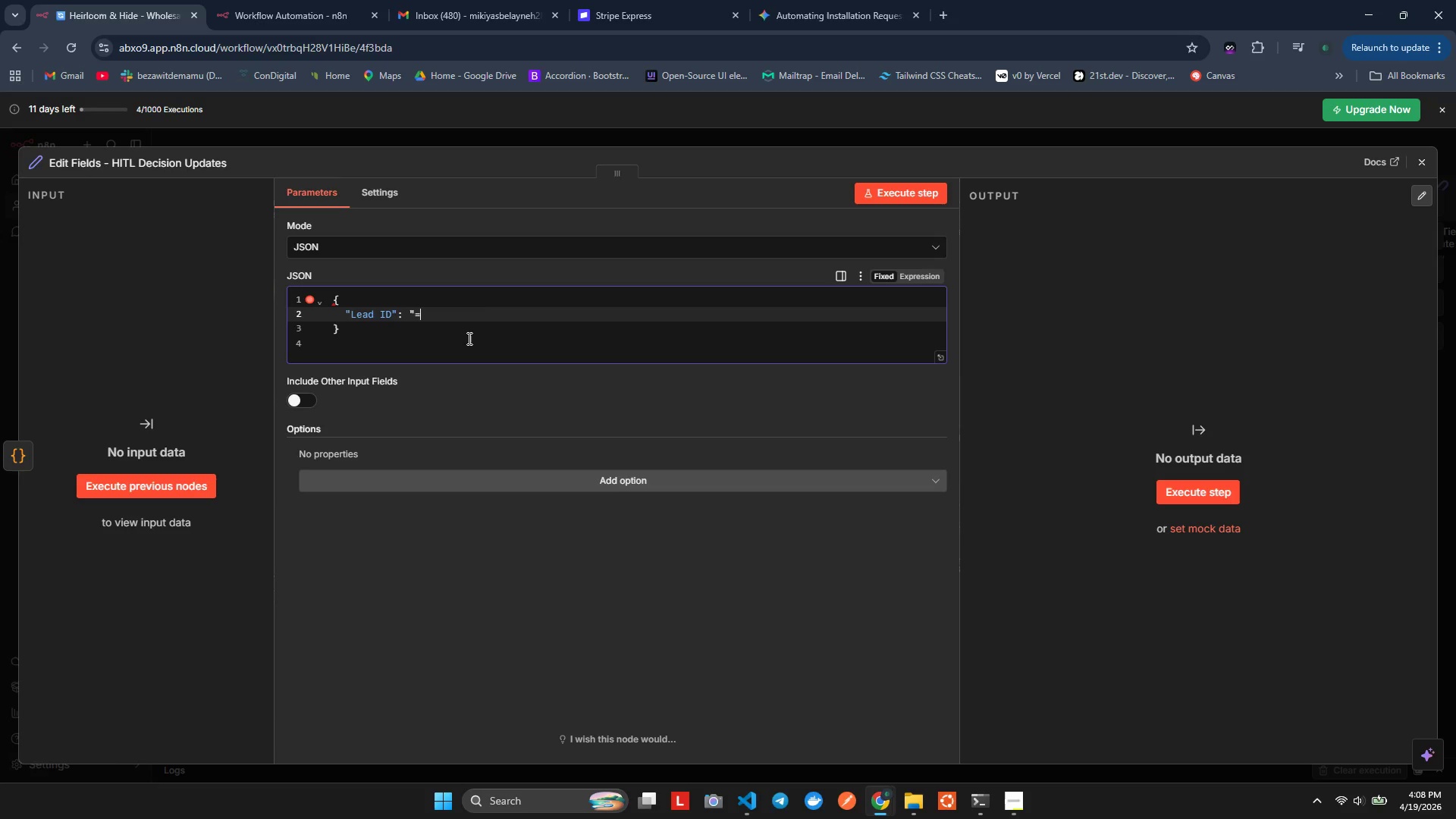 
key(Shift+BracketLeft)
 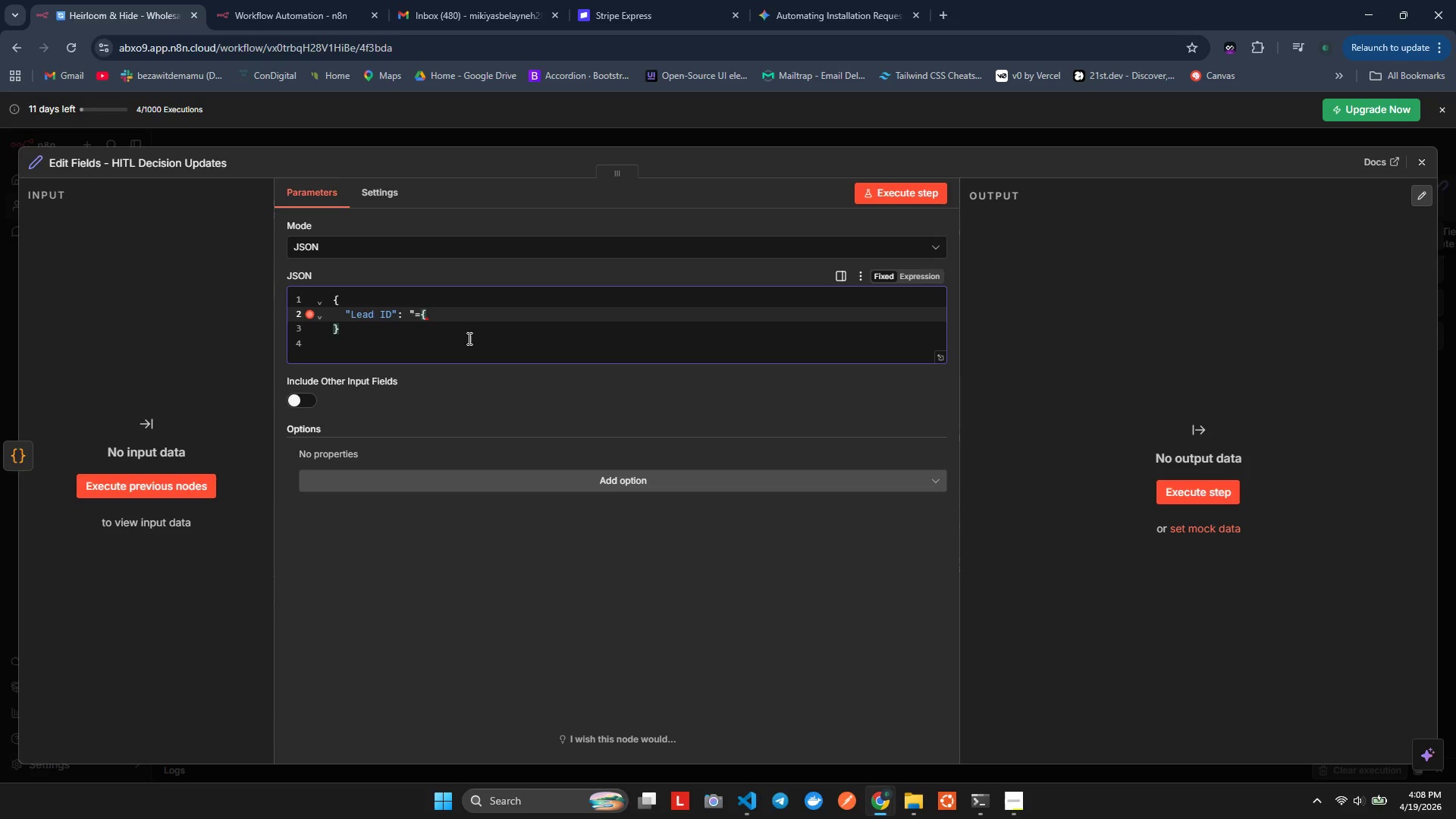 
key(Shift+BracketLeft)
 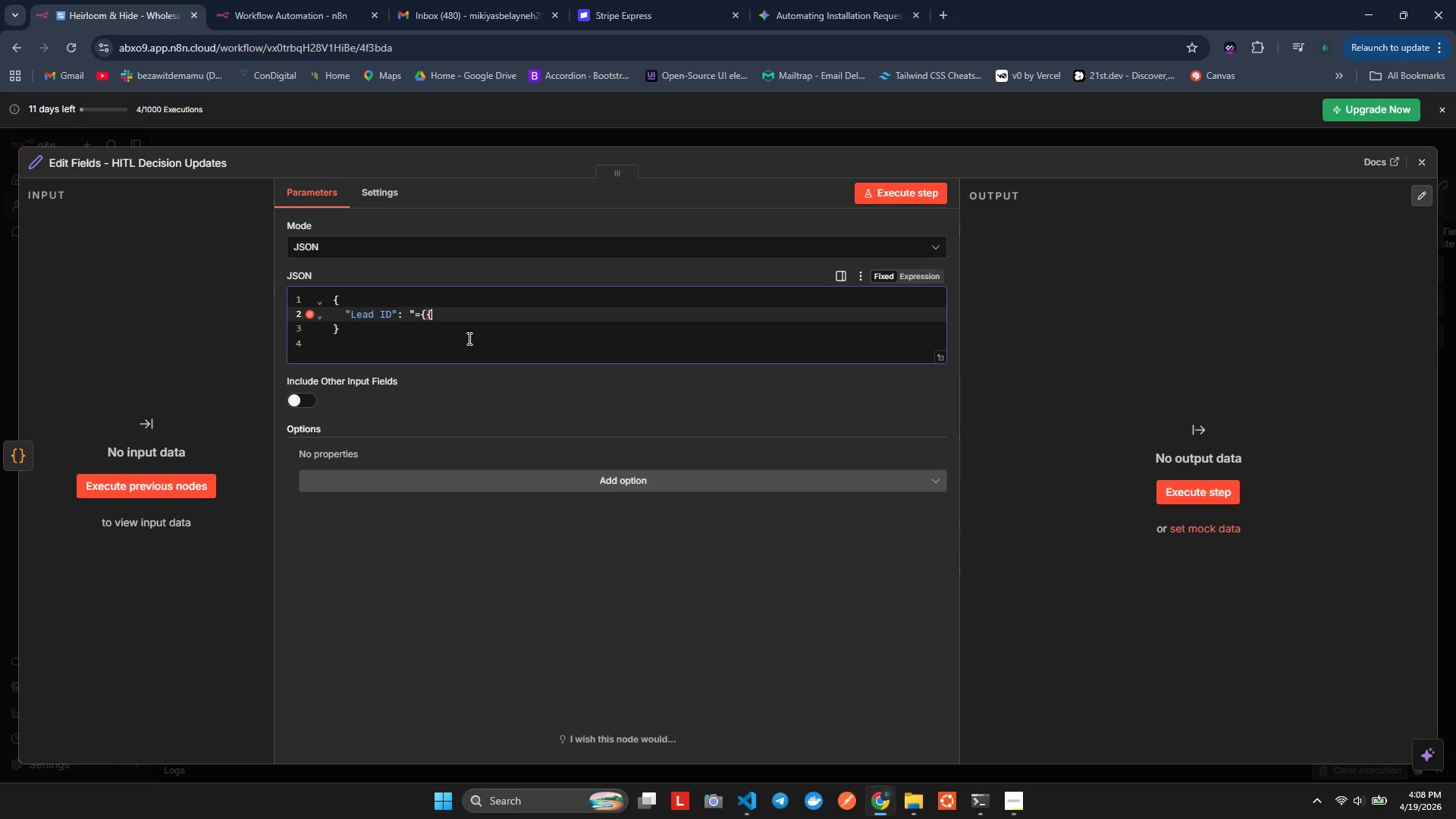 
key(Shift+BracketRight)
 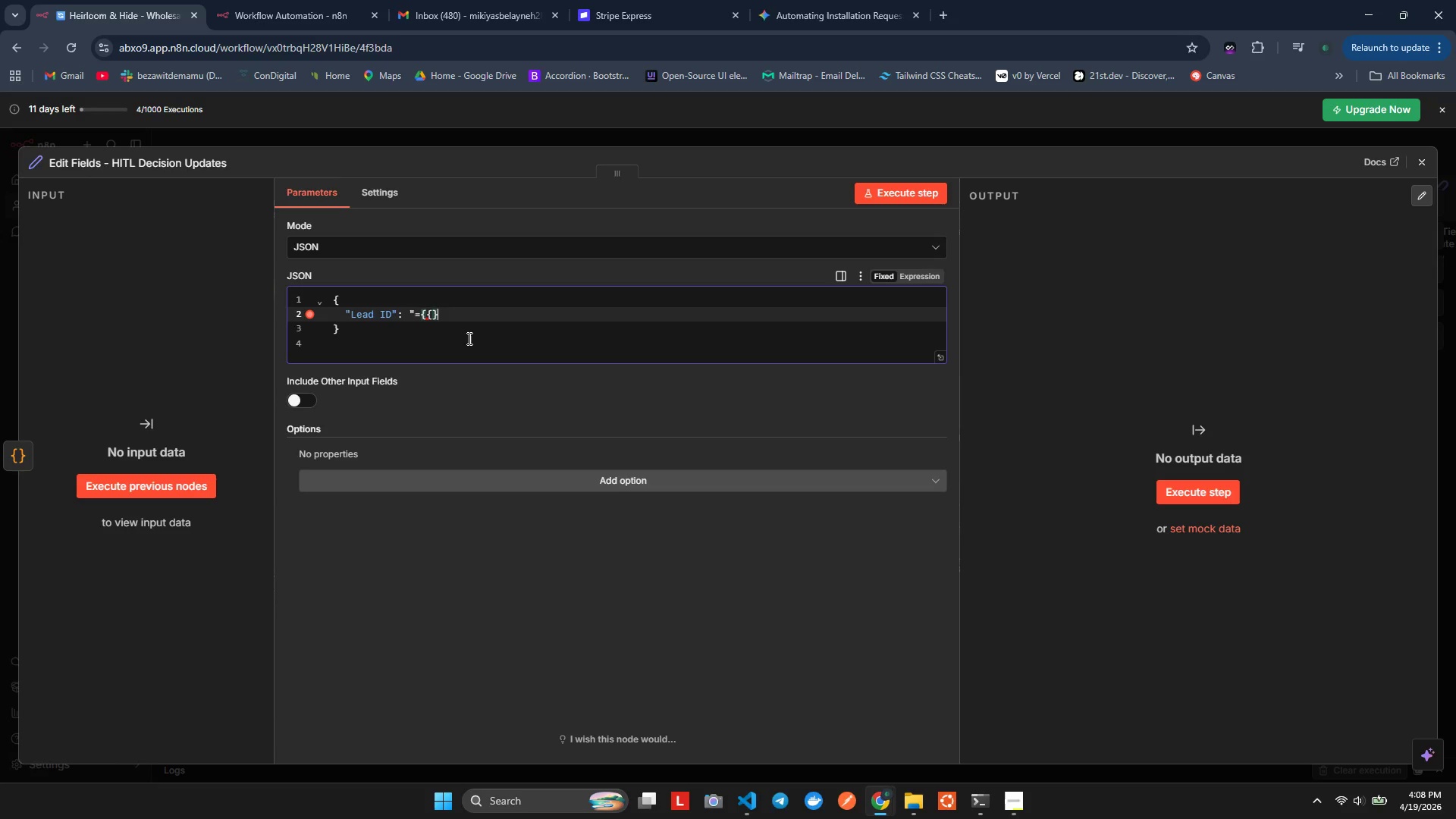 
key(Shift+BracketRight)
 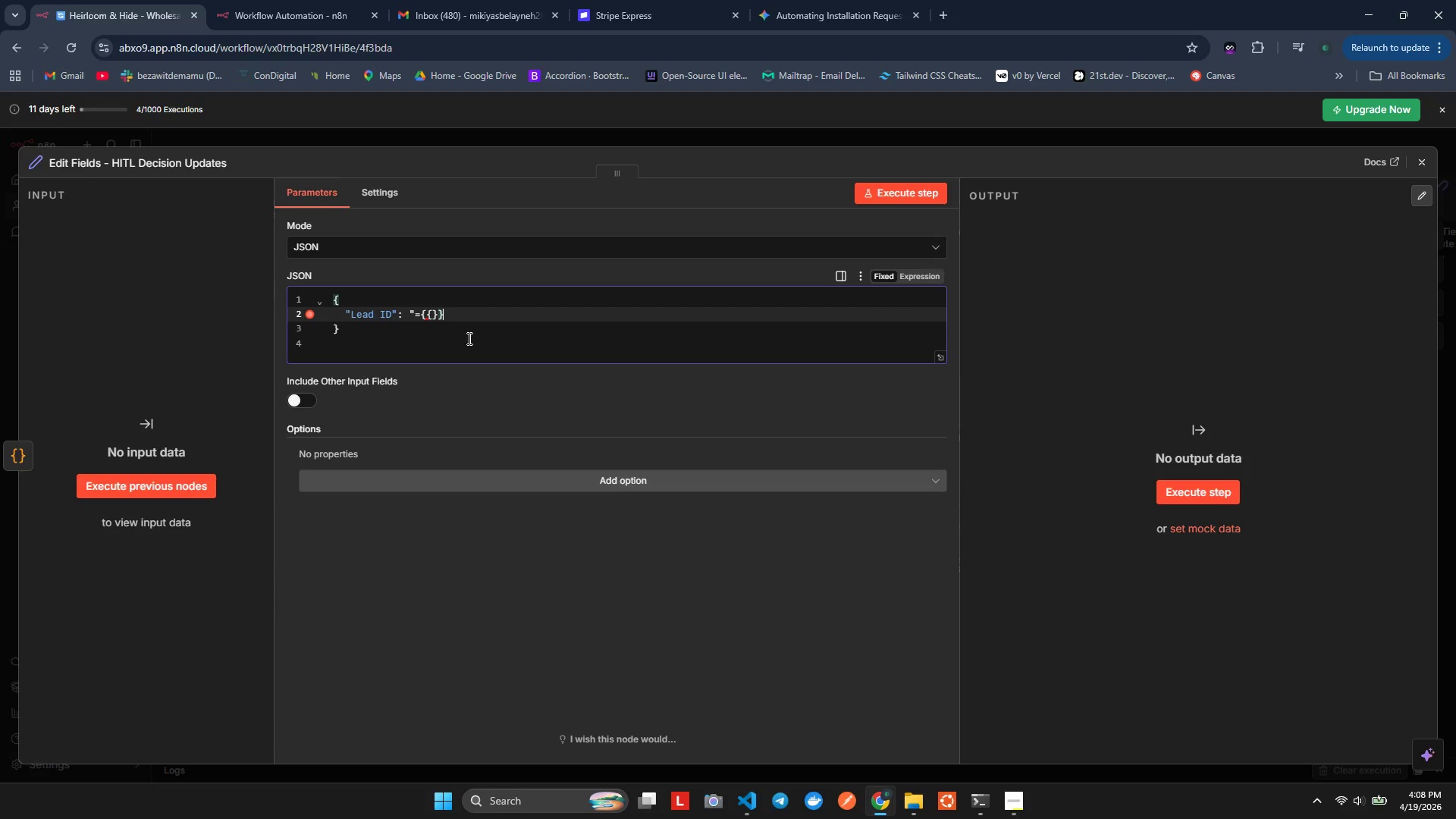 
key(Shift+Quote)
 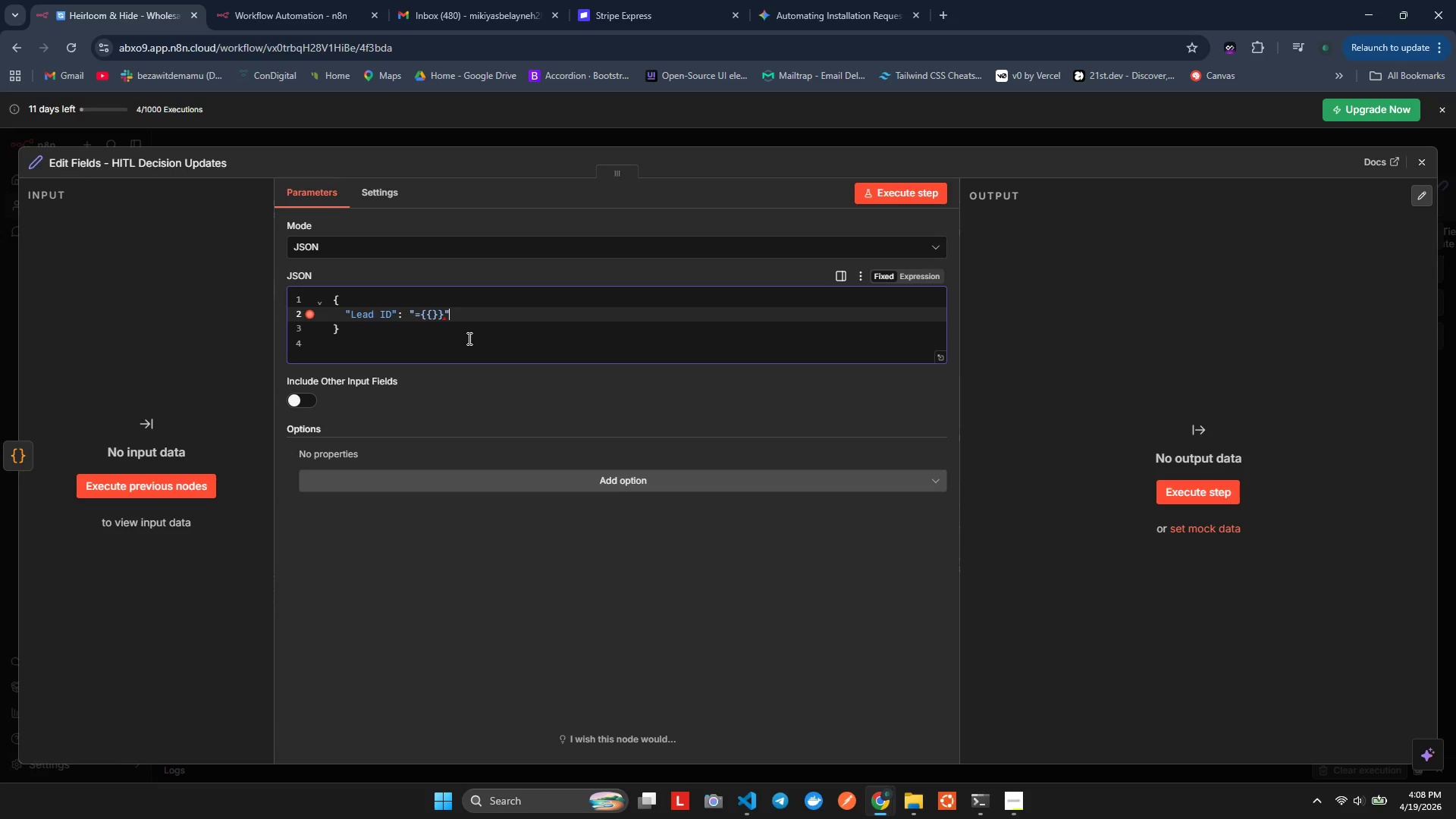 
key(ArrowLeft)
 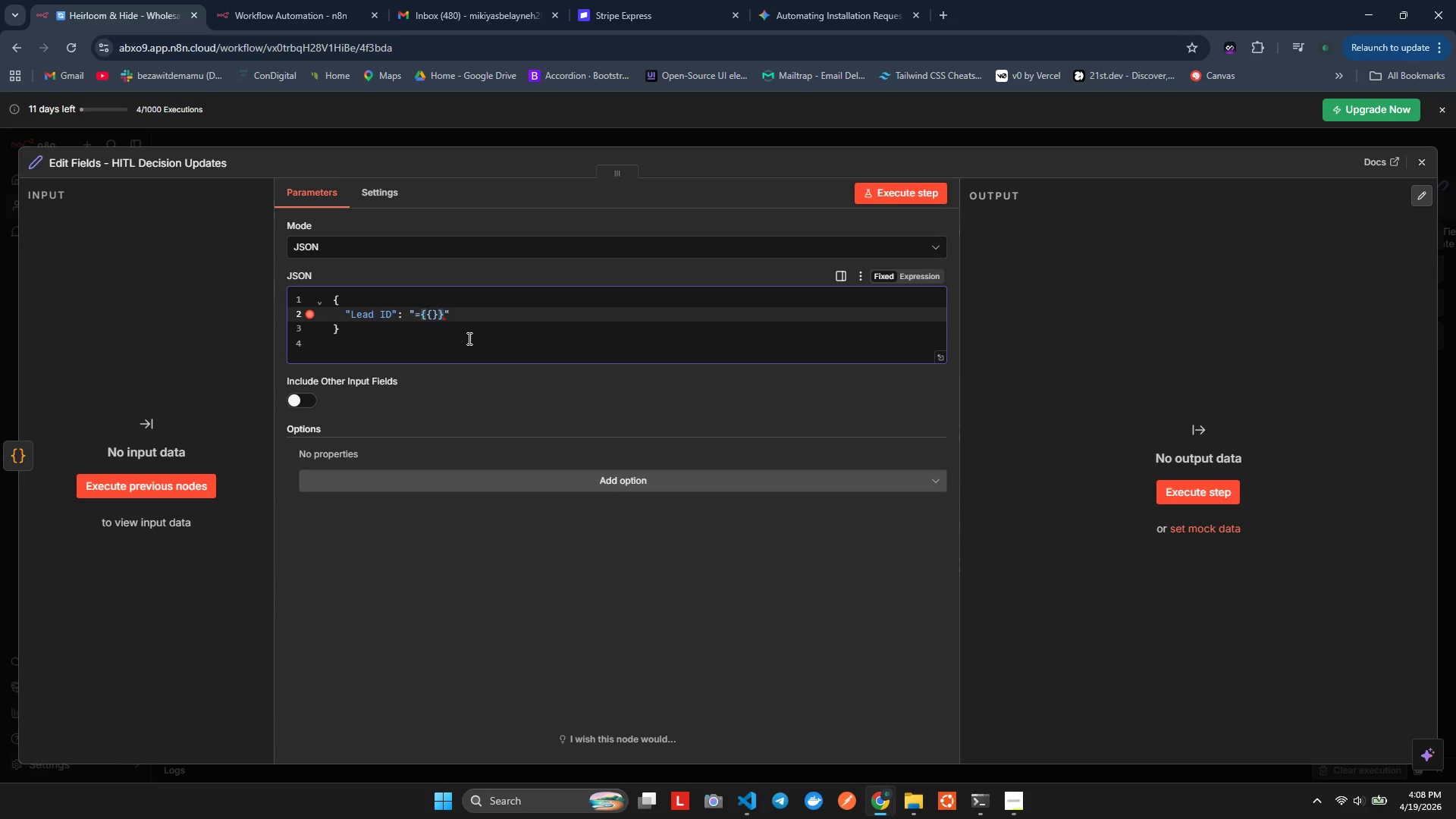 
key(ArrowLeft)
 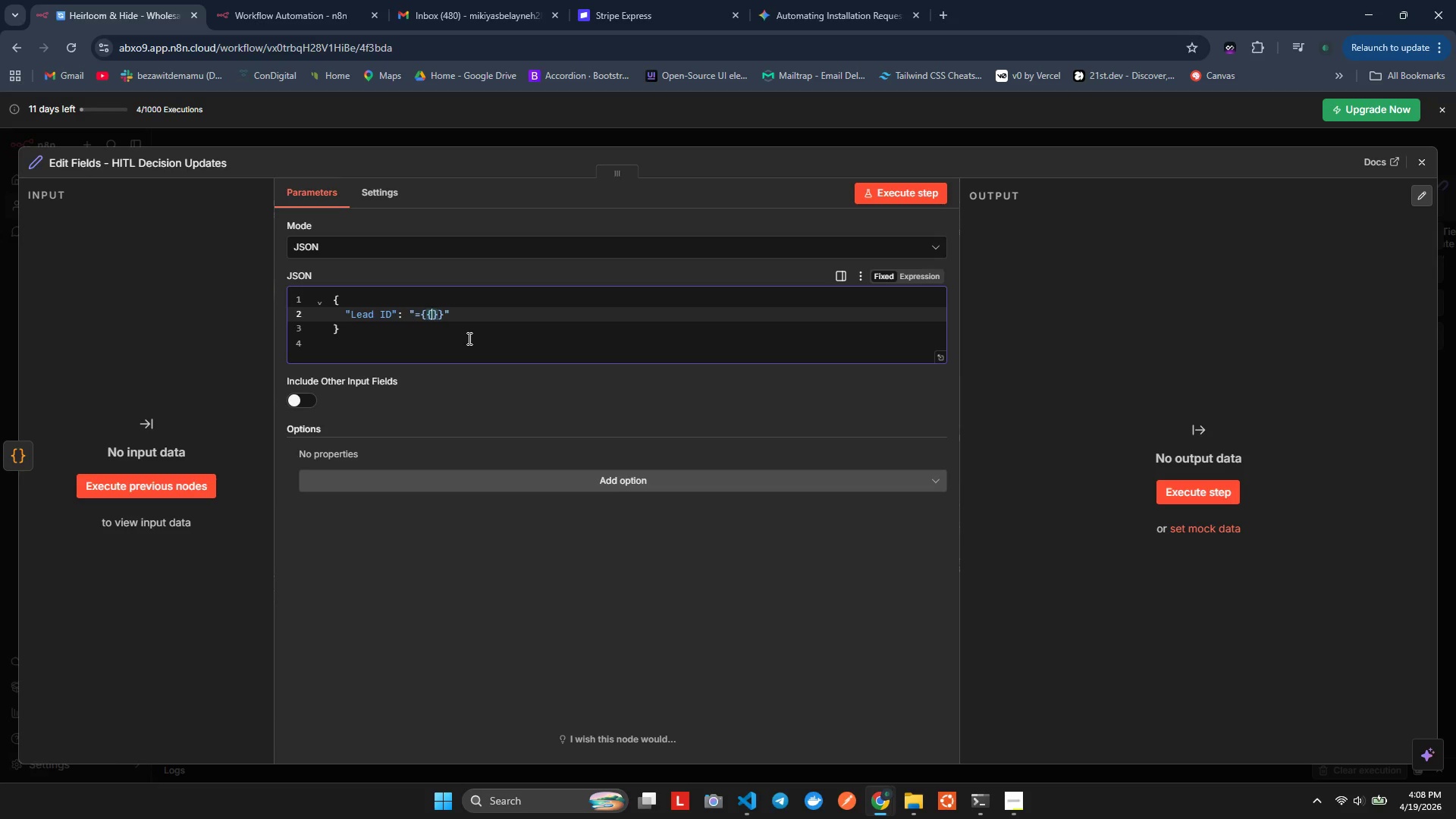 
key(ArrowLeft)
 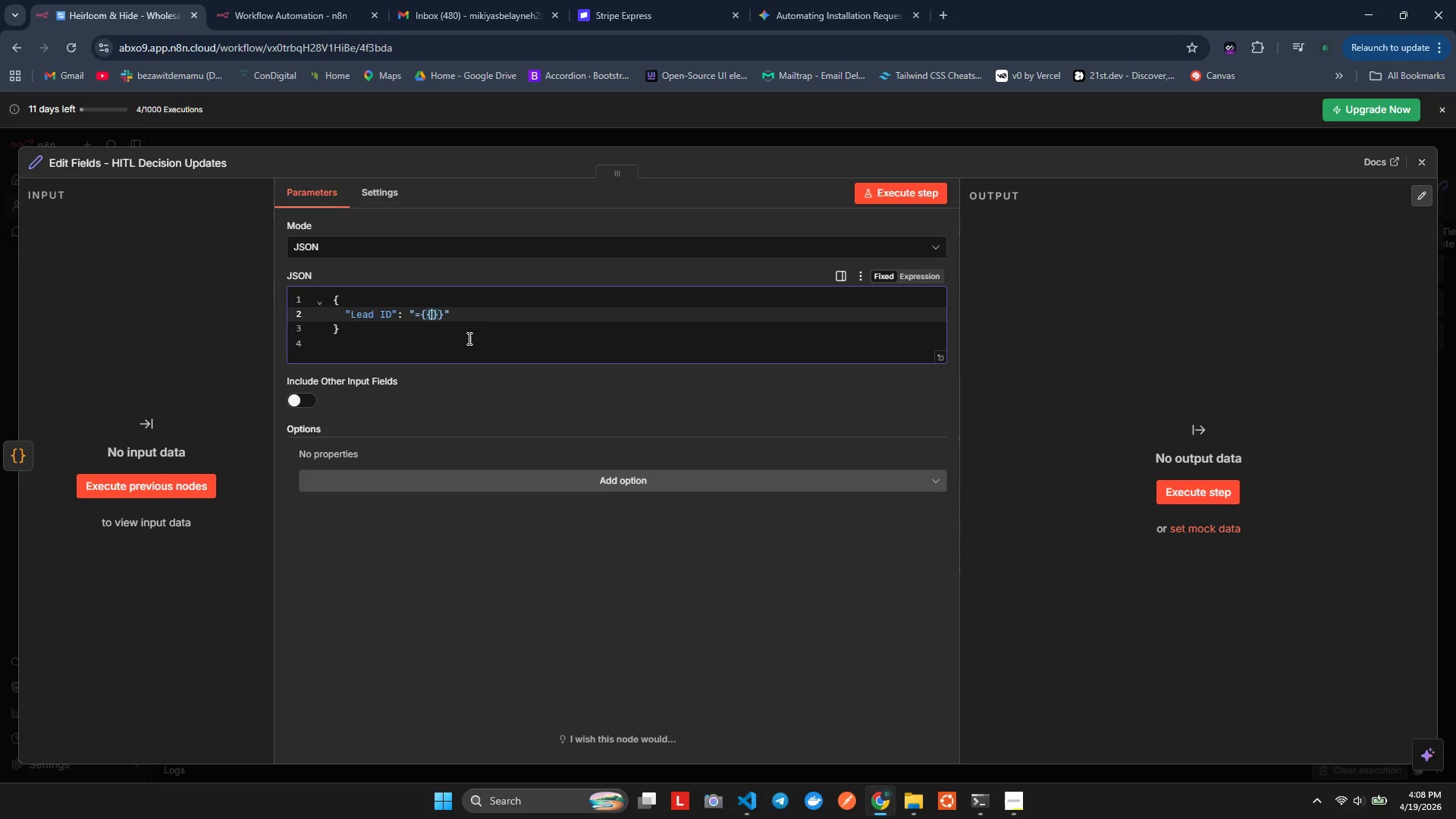 
key(Space)
 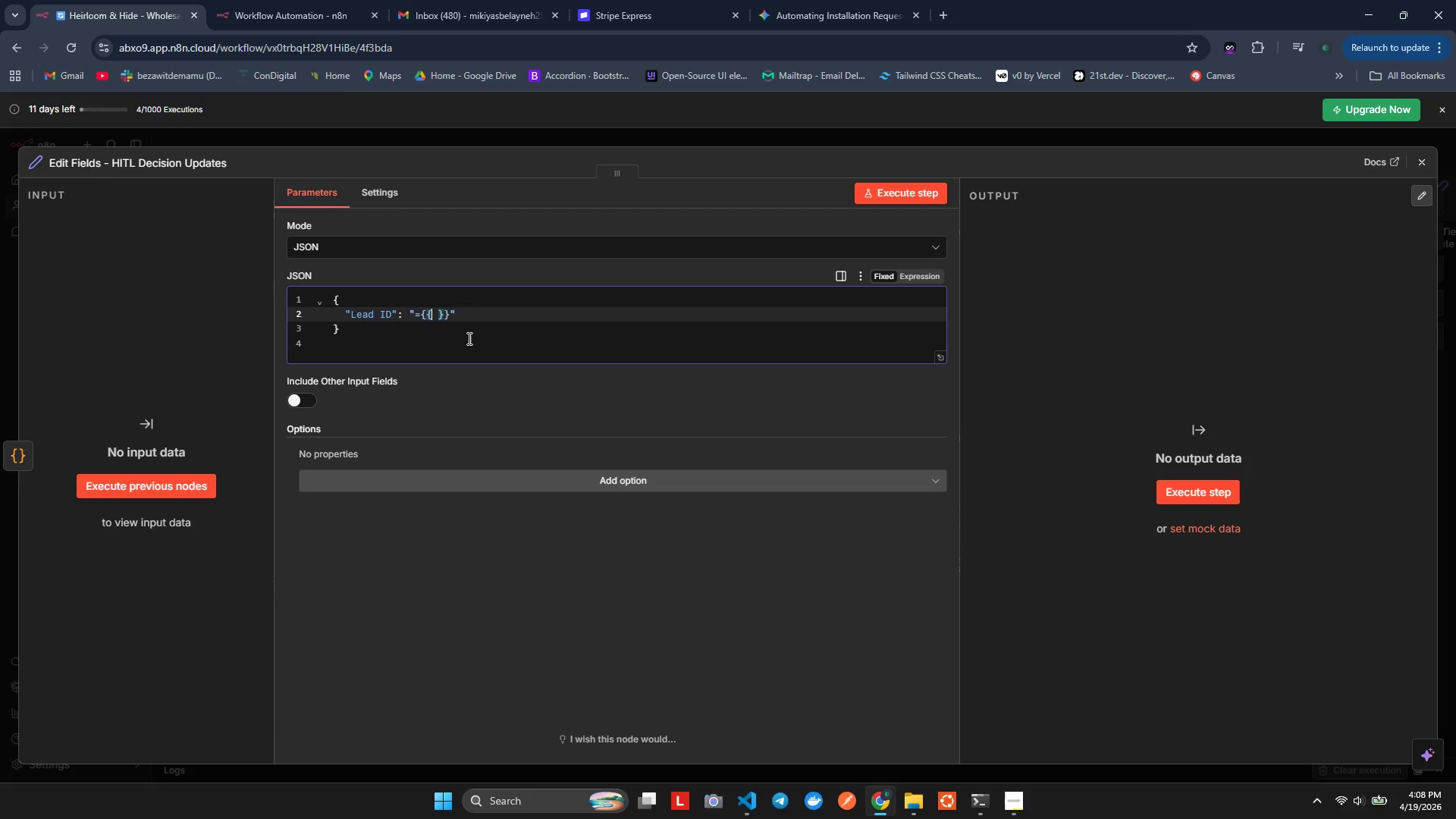 
key(ArrowLeft)
 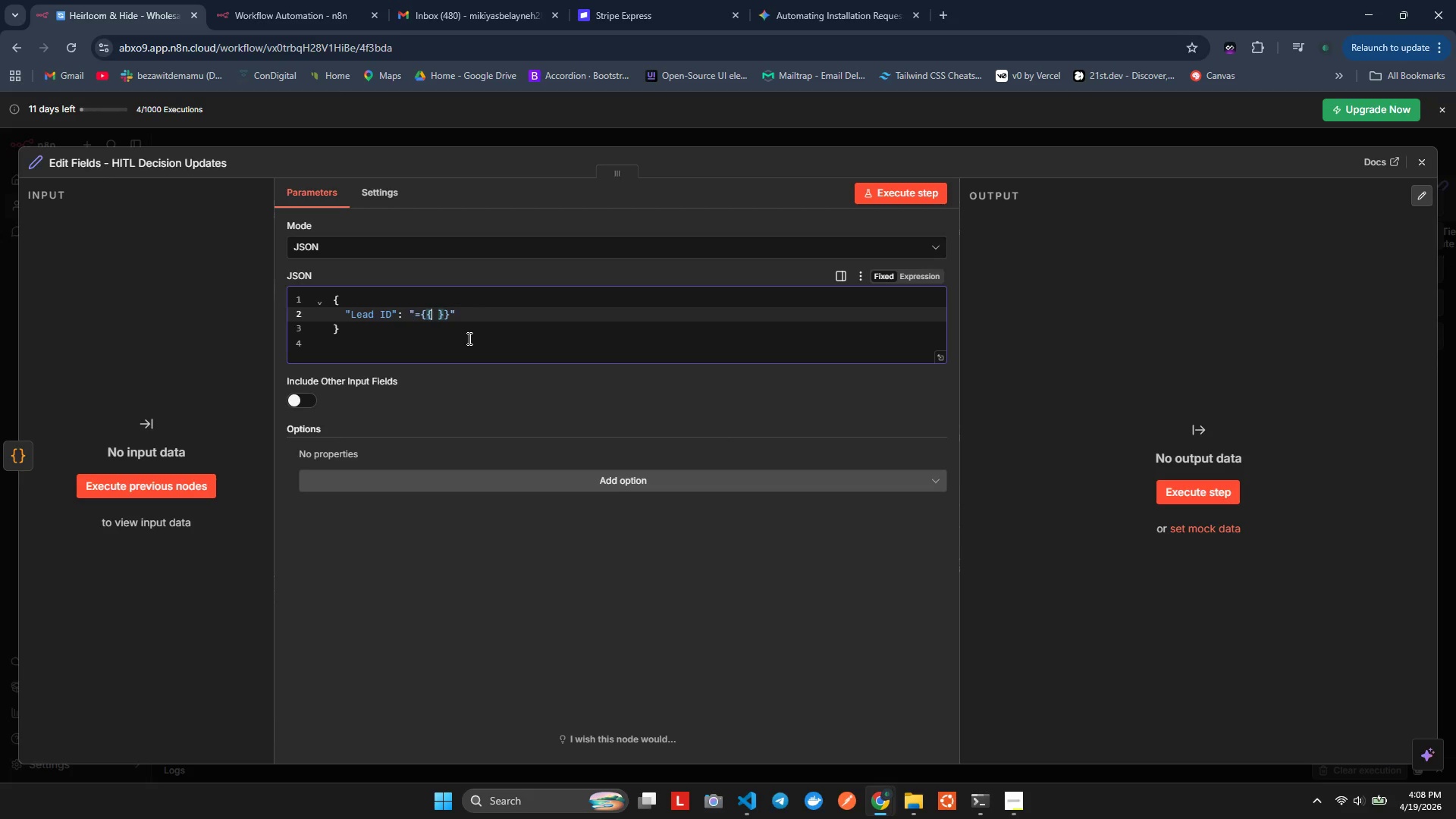 
key(Space)
 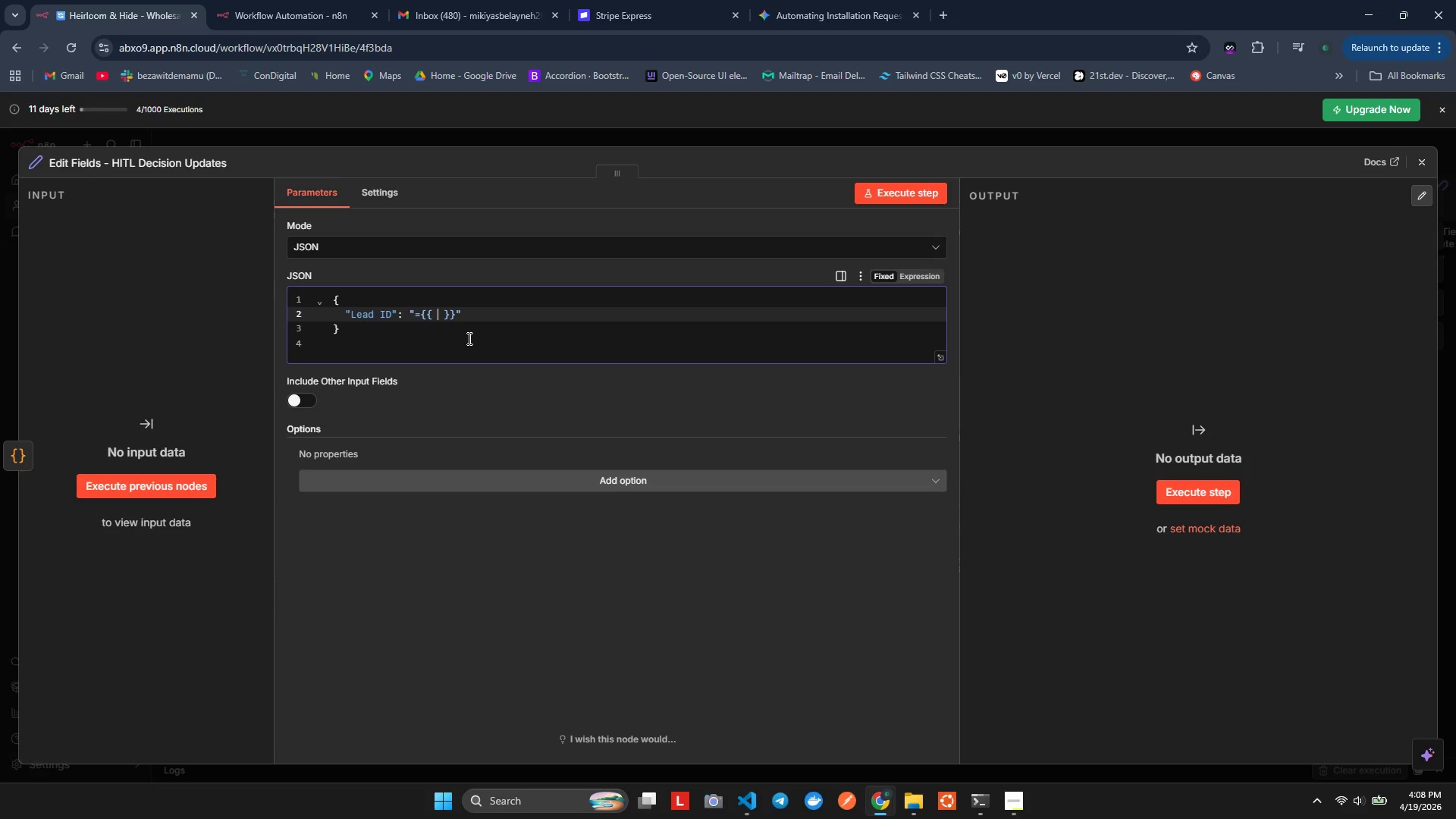 
wait(11.38)
 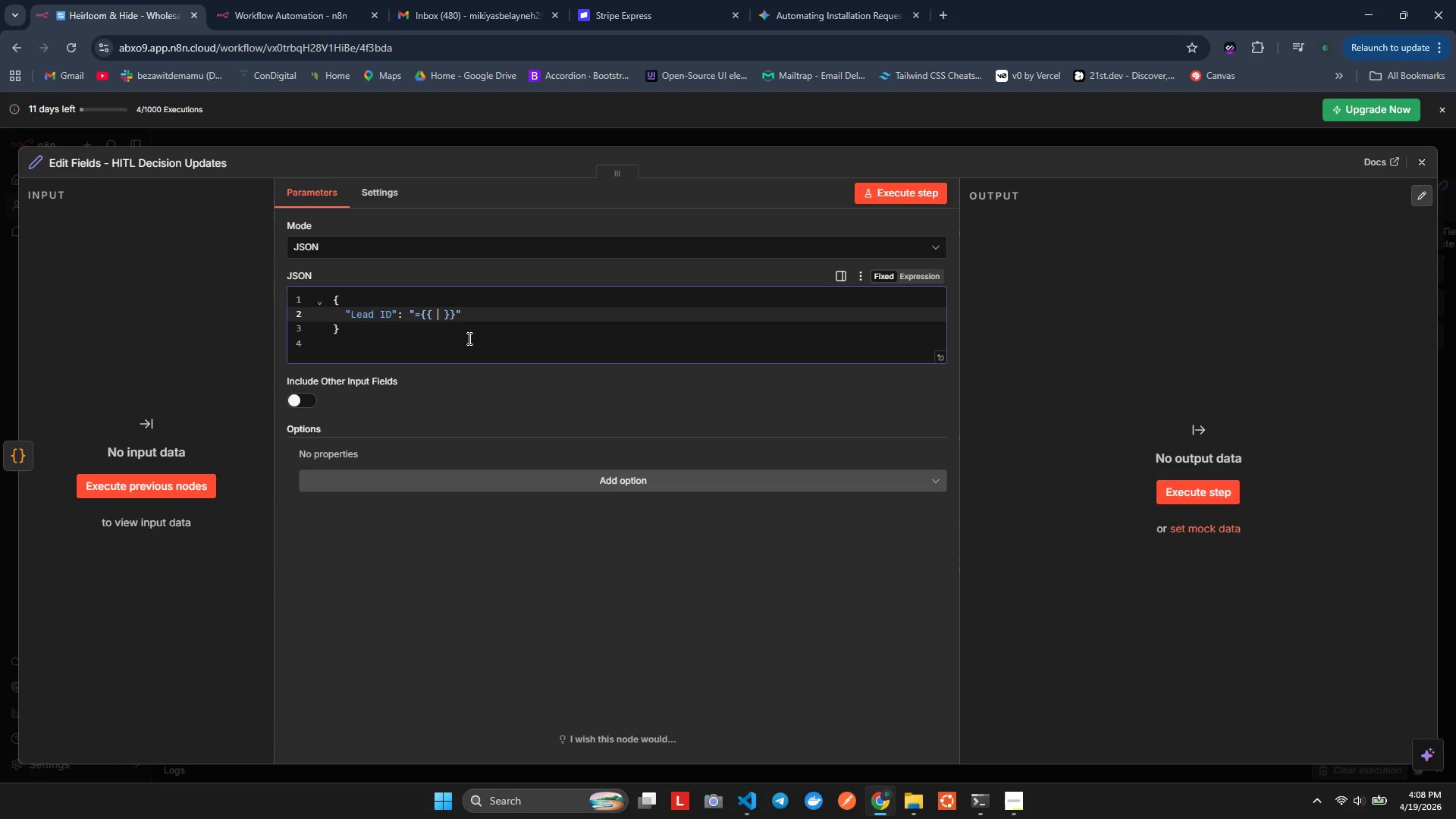 
type($son[])
 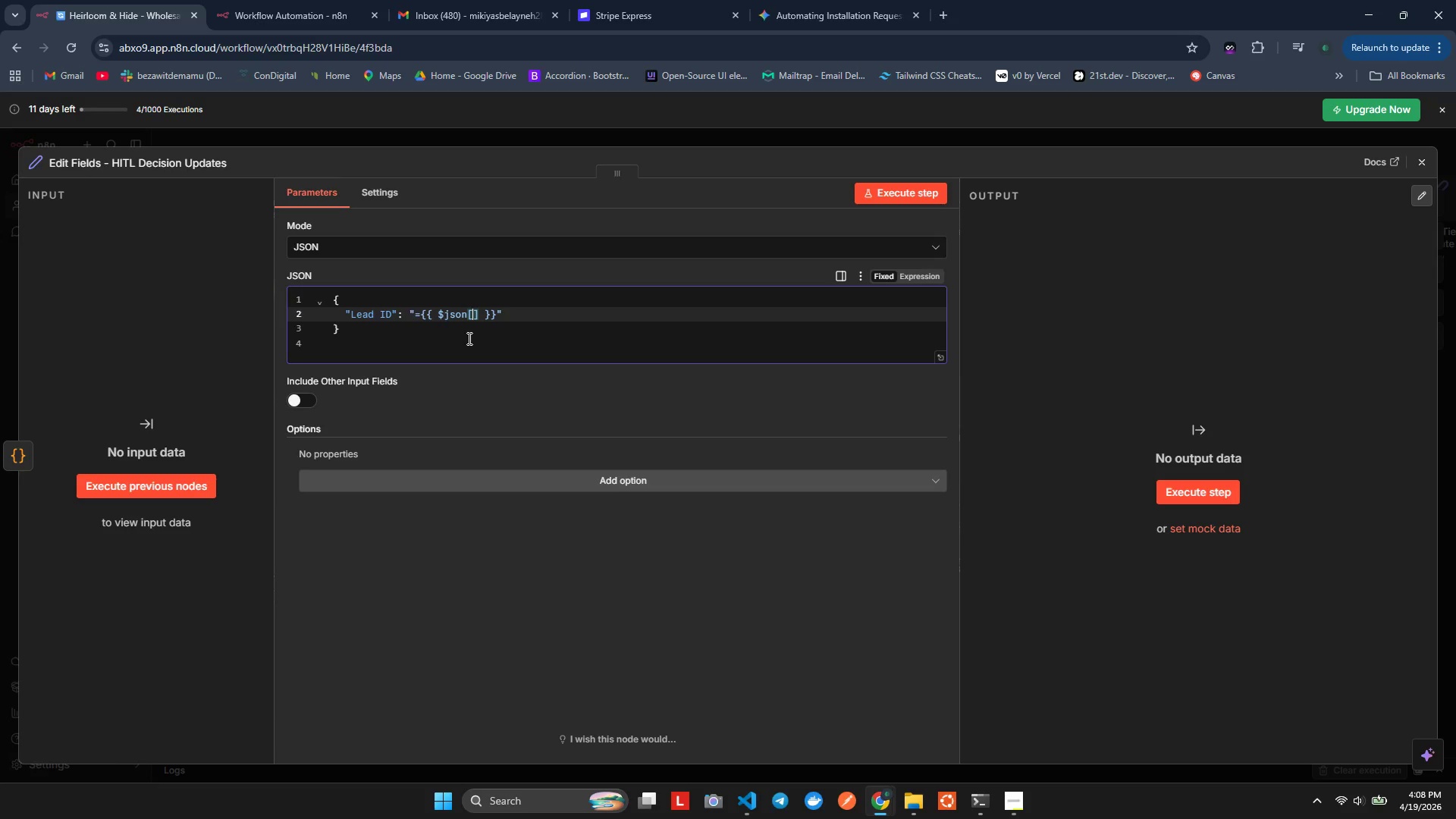 
hold_key(key=J, duration=0.38)
 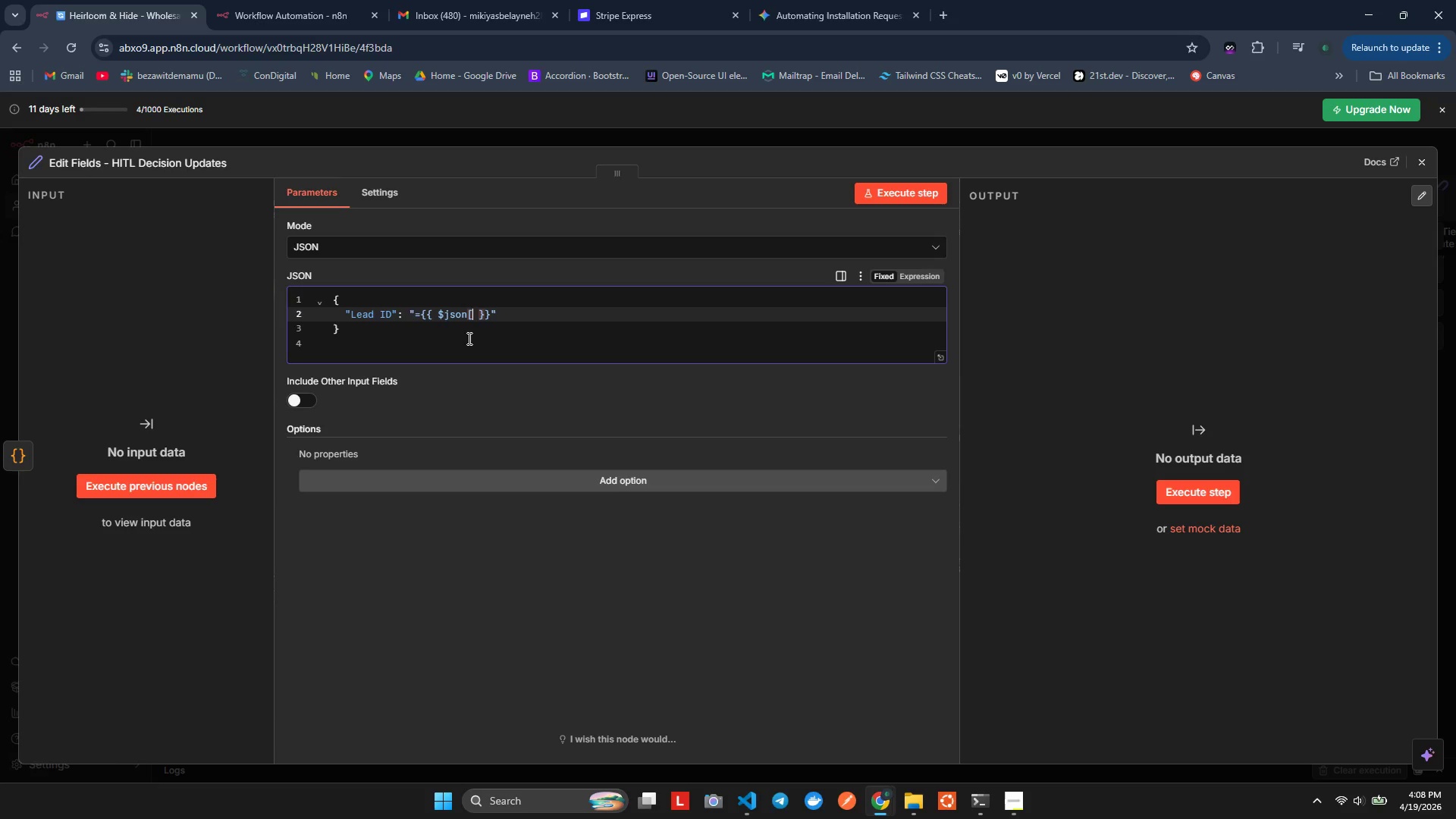 
key(ArrowLeft)
 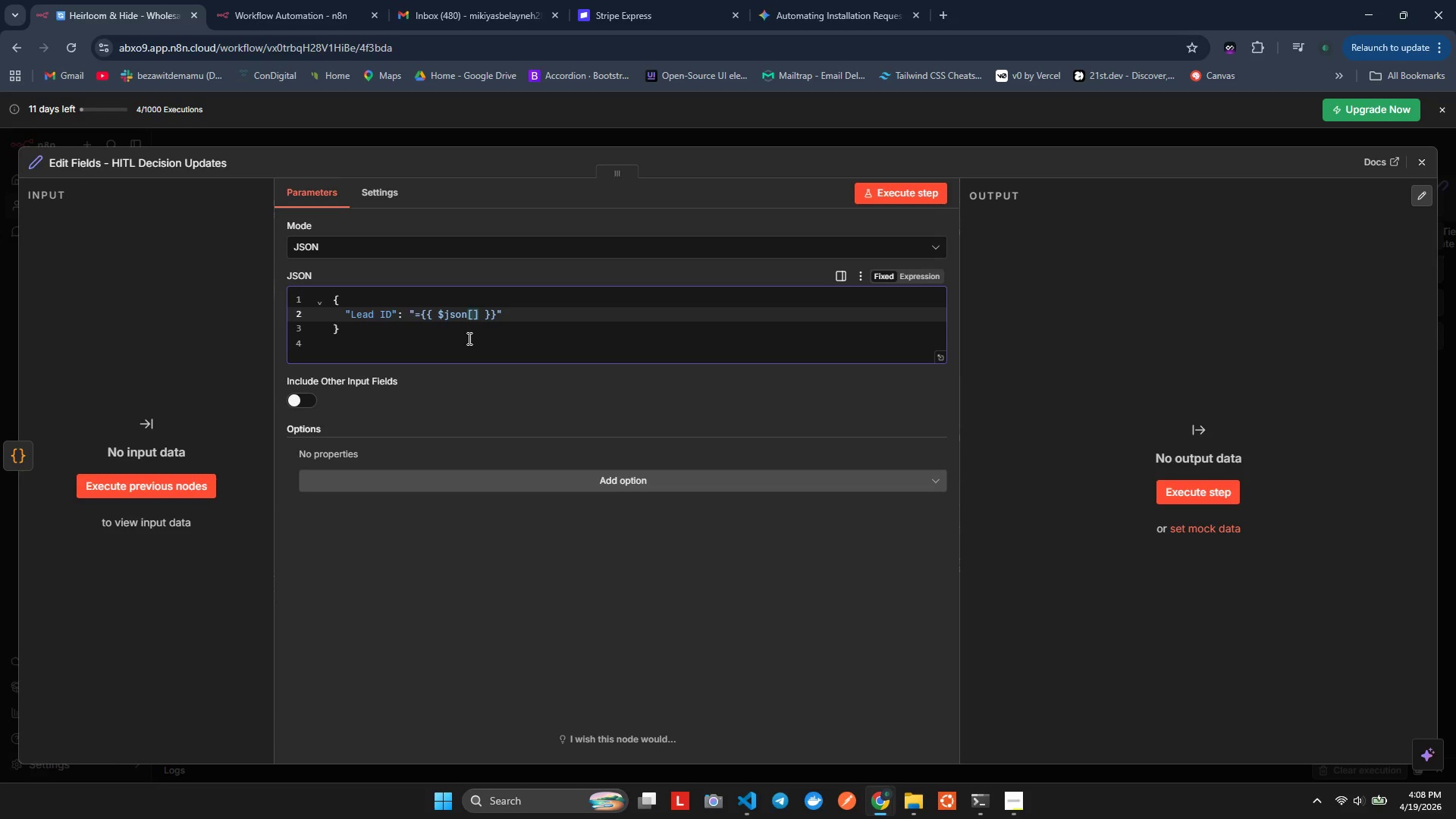 
key(Quote)
 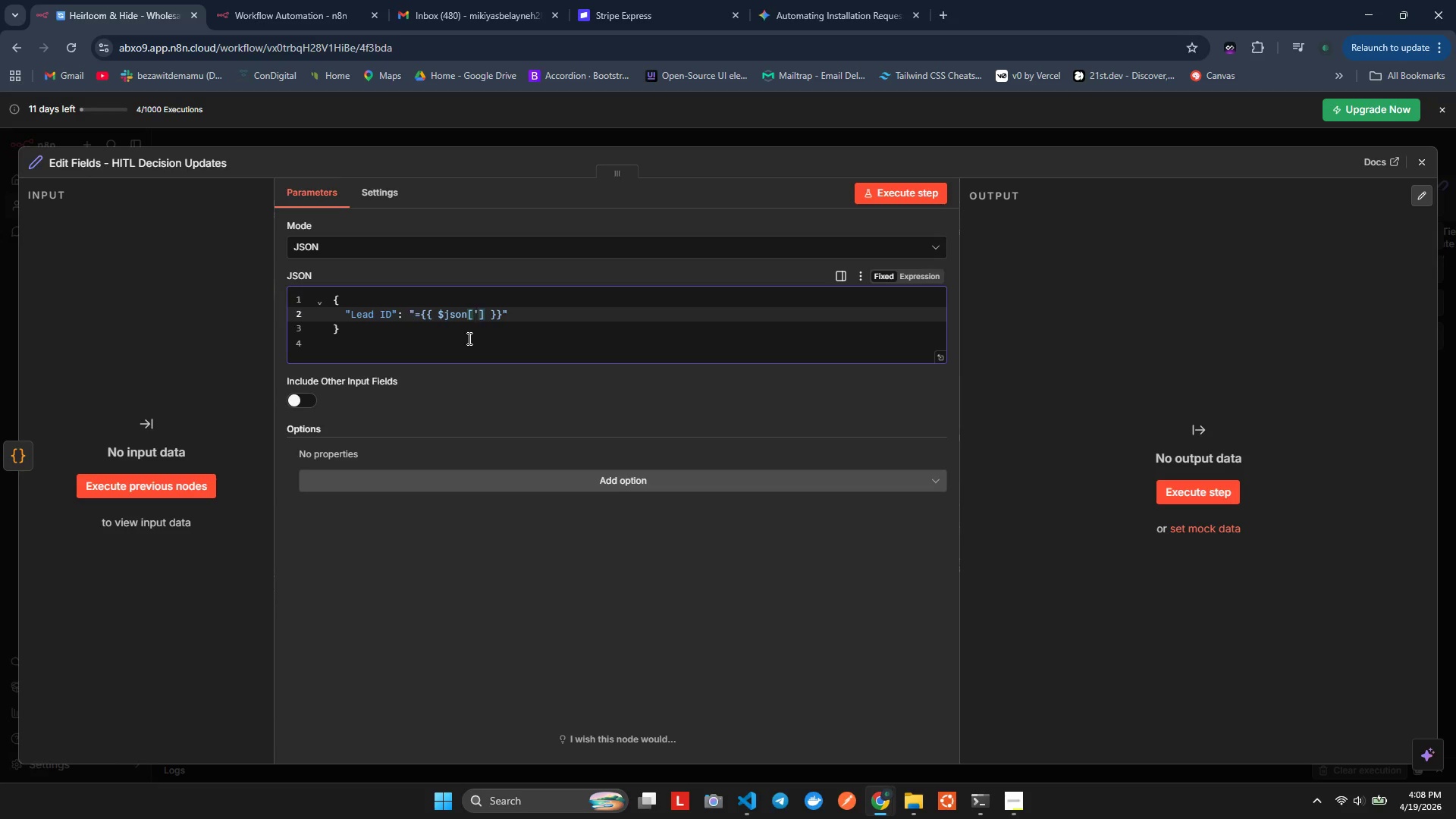 
key(Quote)
 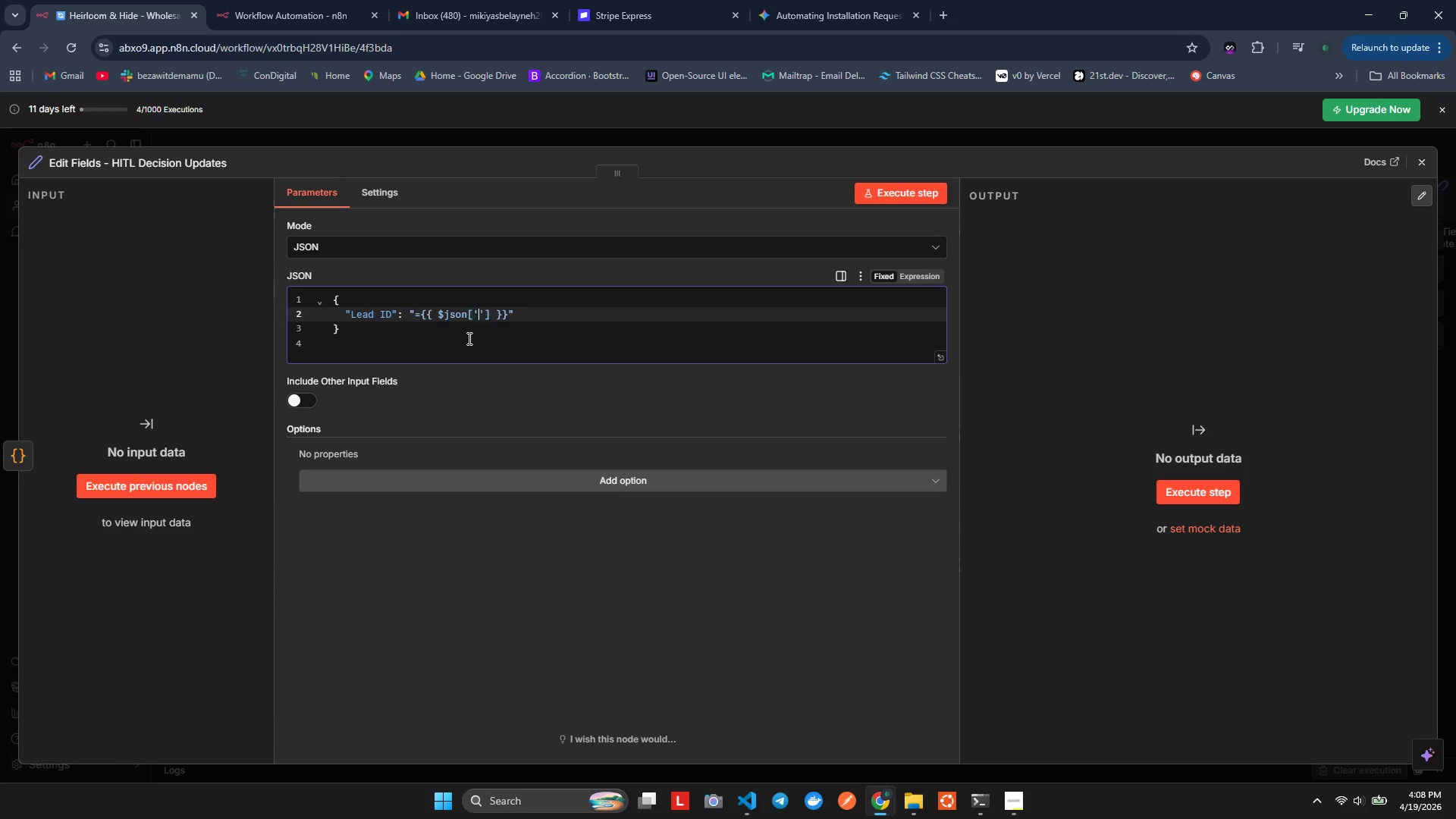 
key(ArrowLeft)
 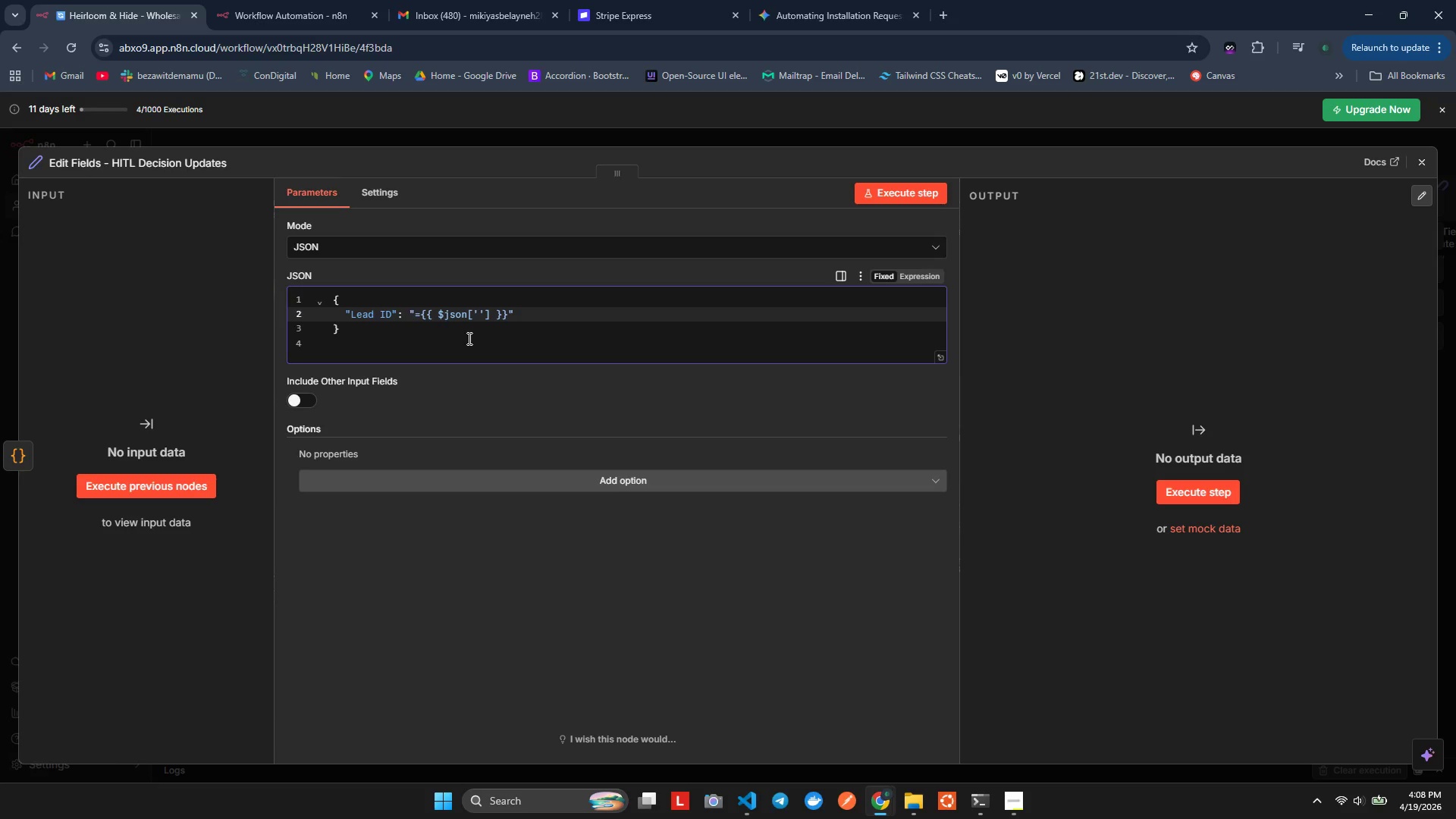 
type(Lead ID)
 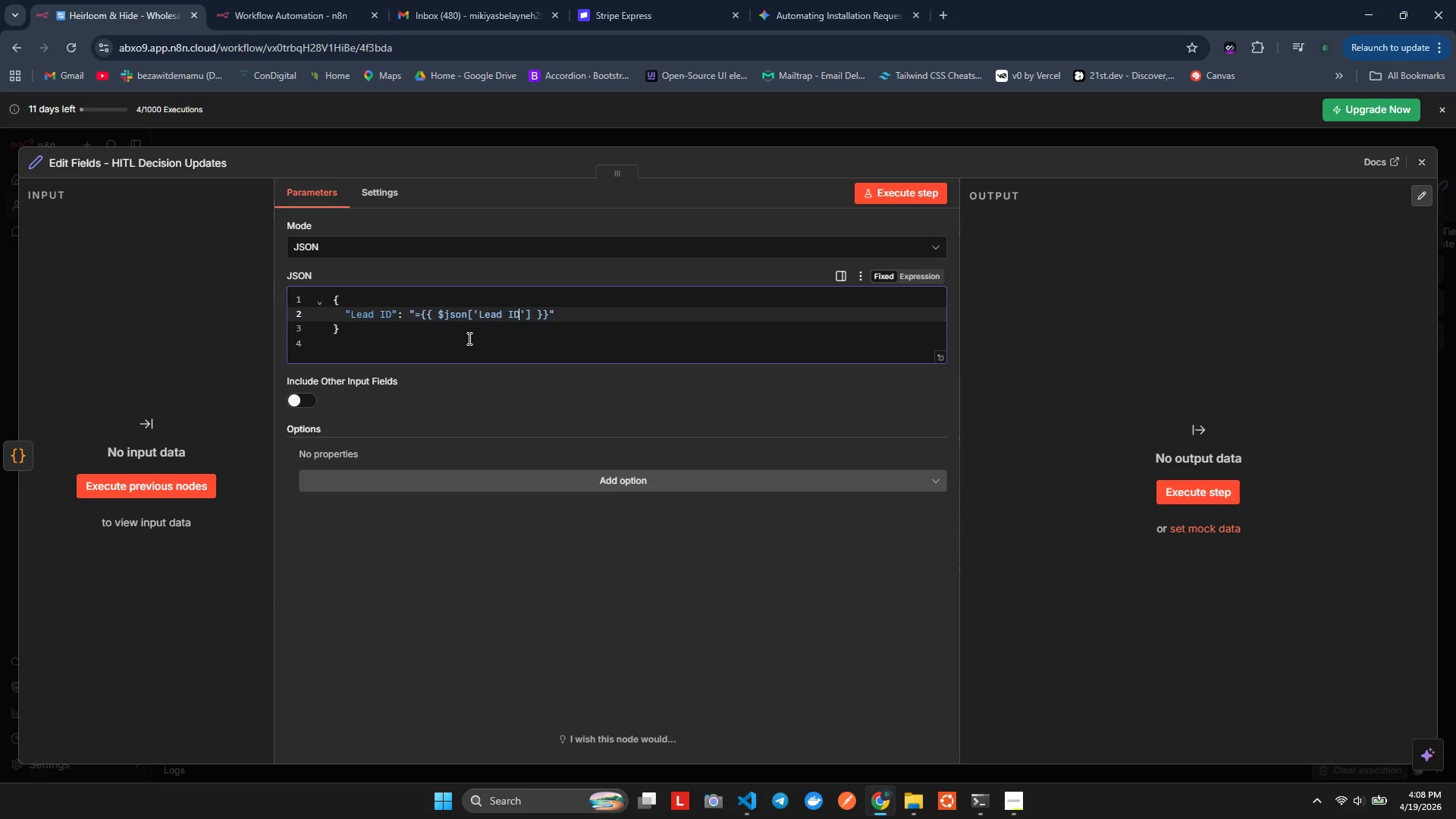 
key(ArrowRight)
 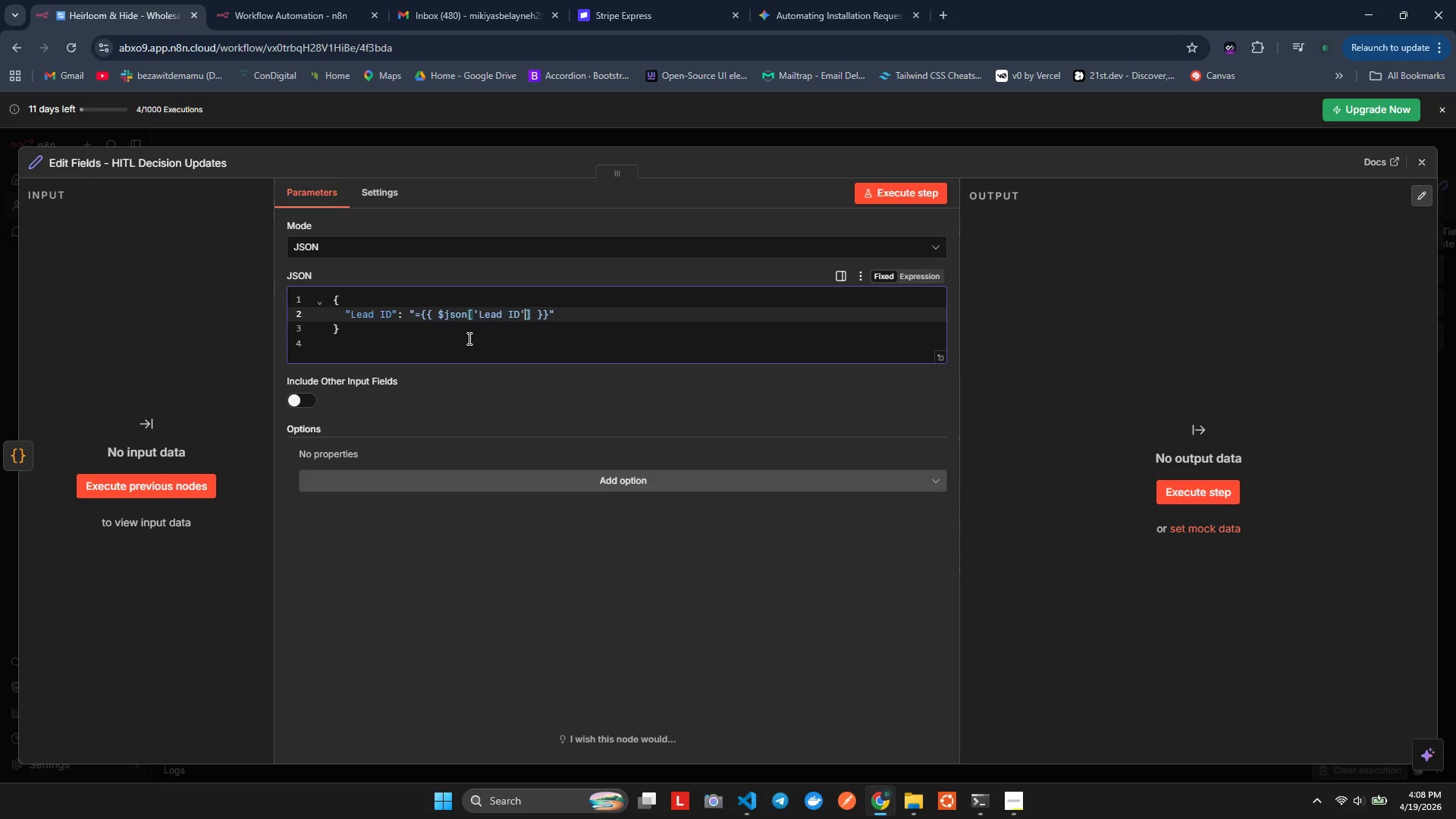 
key(ArrowRight)
 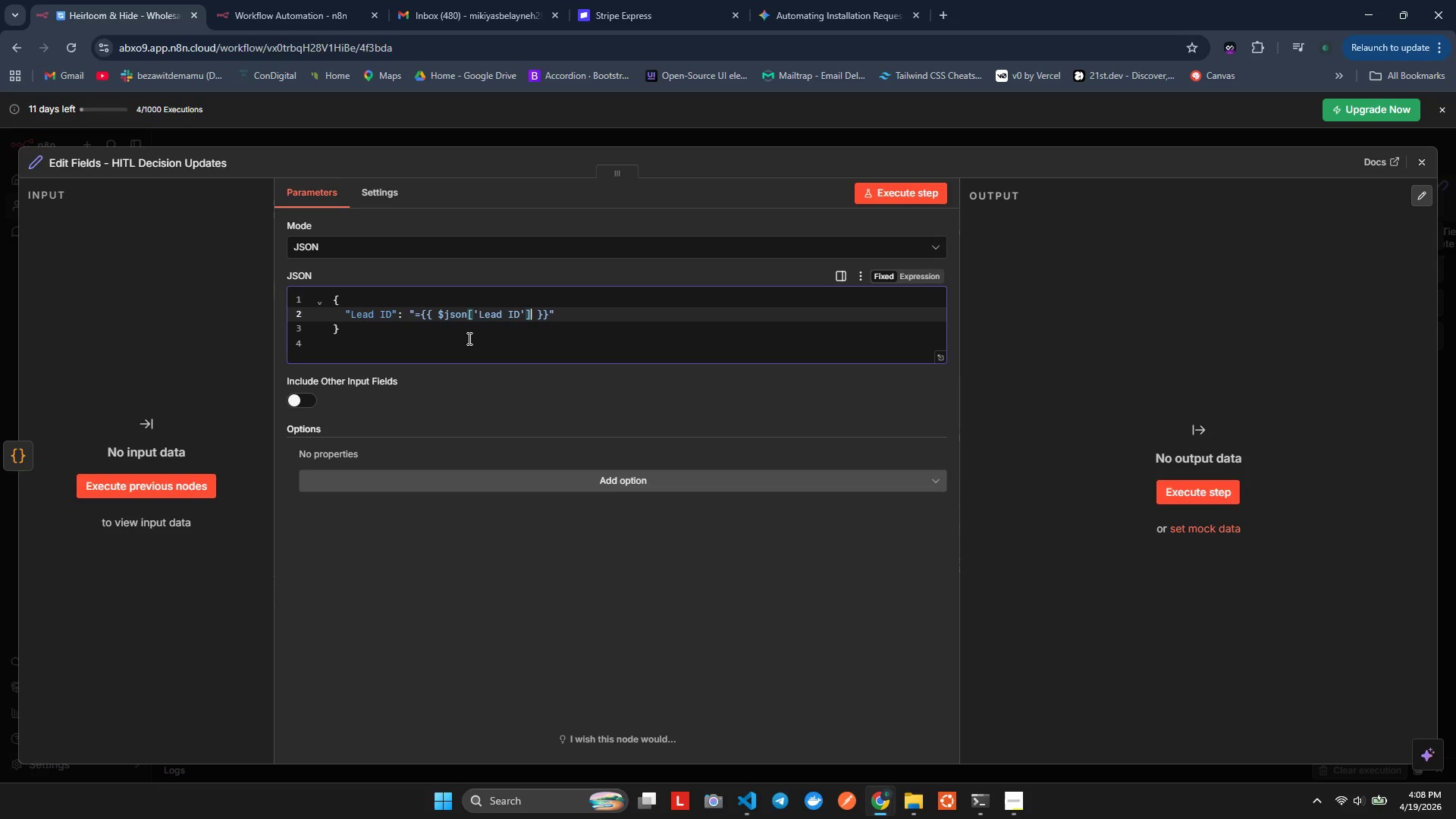 
type( || $json.lead_ID)
 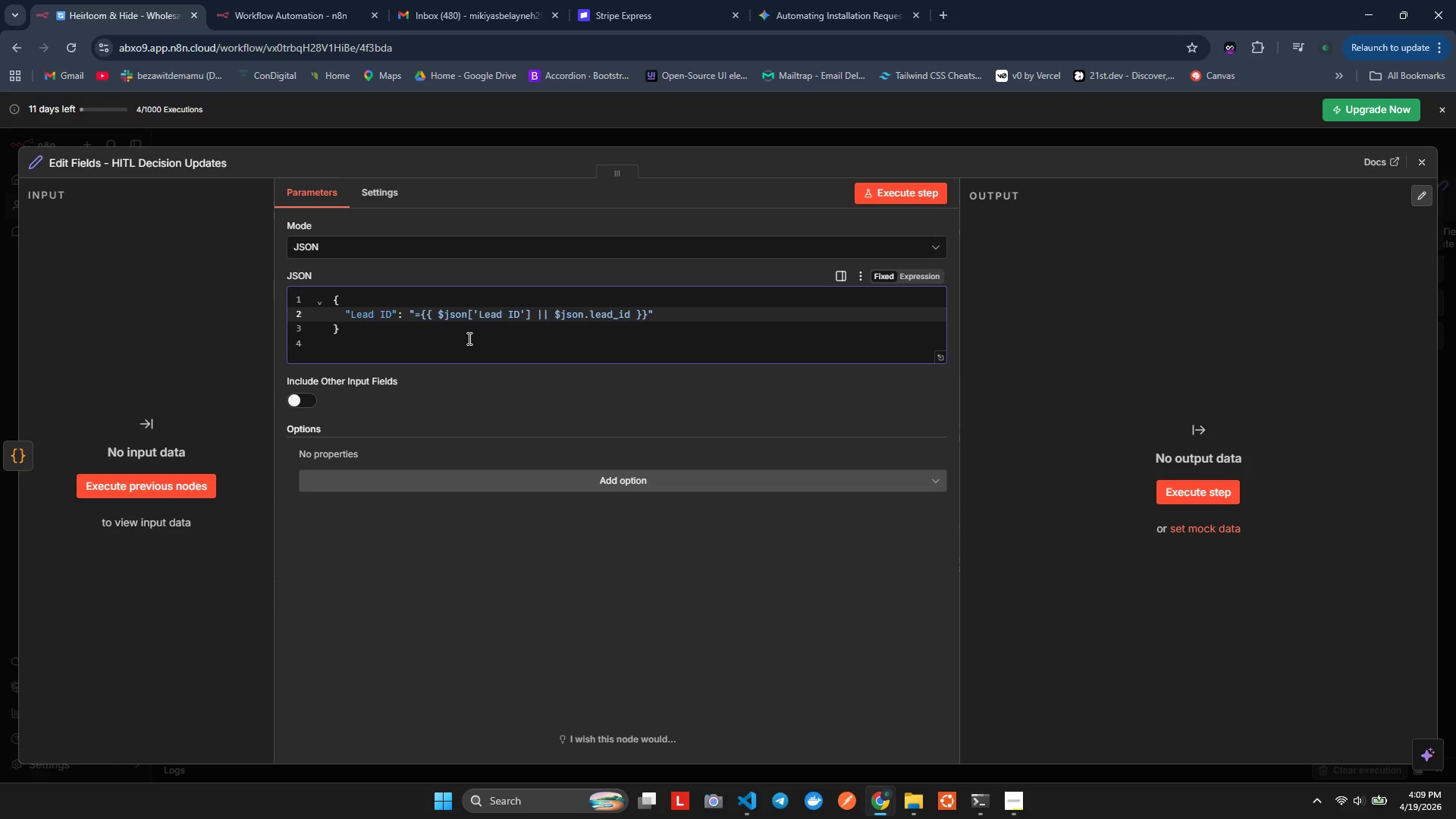 
key(Shift+ArrowRight)
 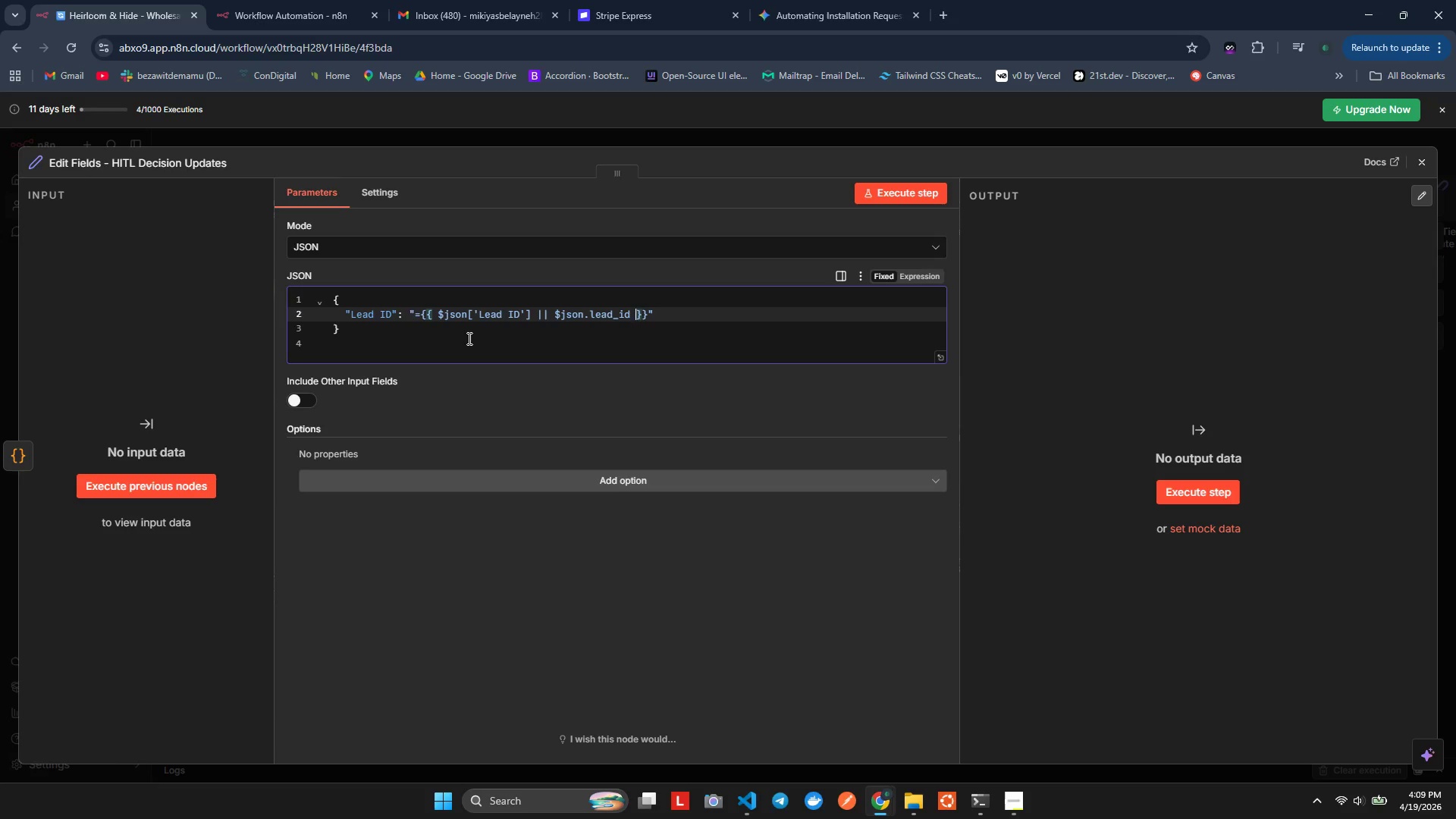 
key(Shift+ArrowRight)
 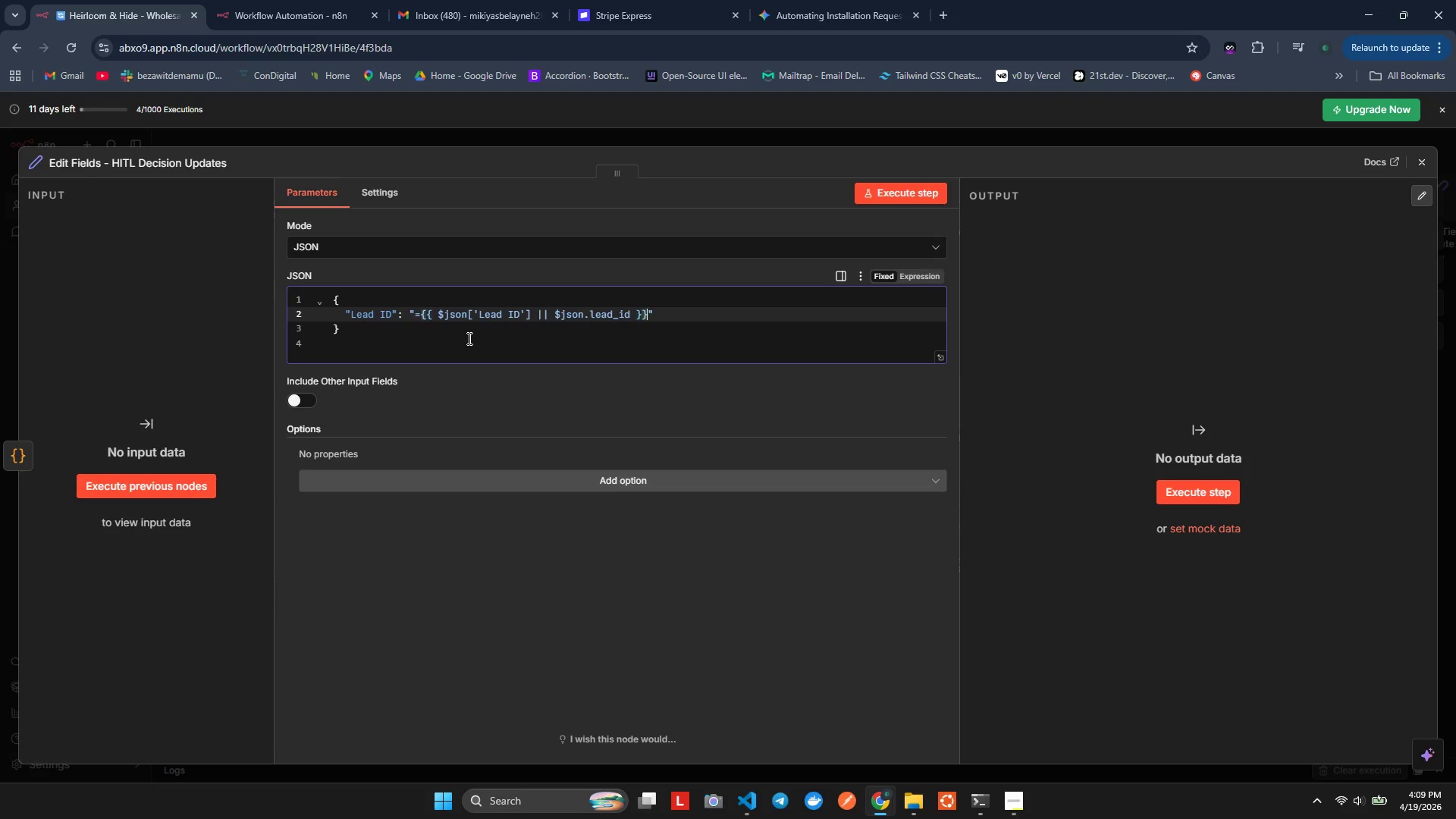 
key(Shift+ArrowRight)
 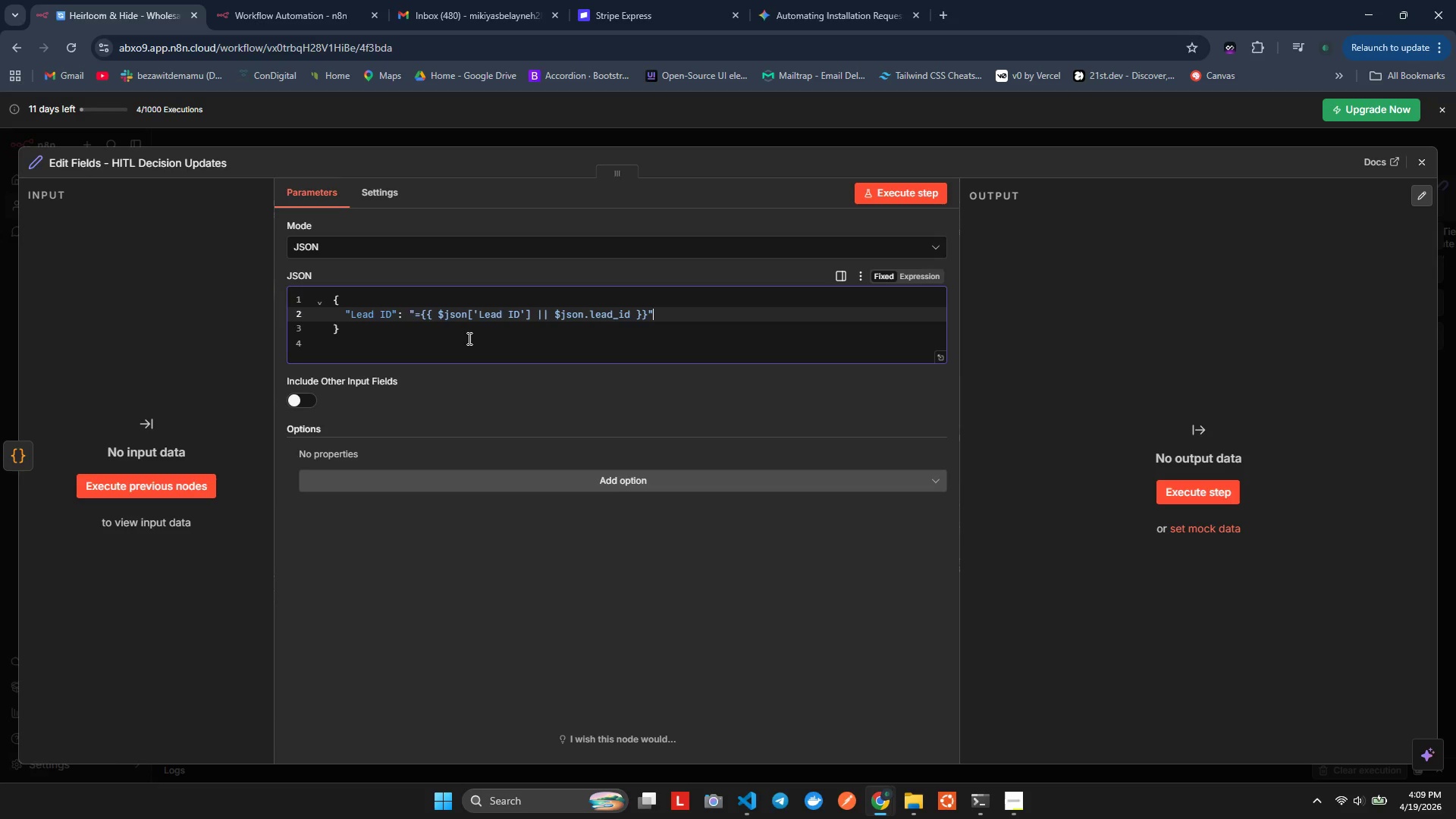 
key(Shift+ArrowRight)
 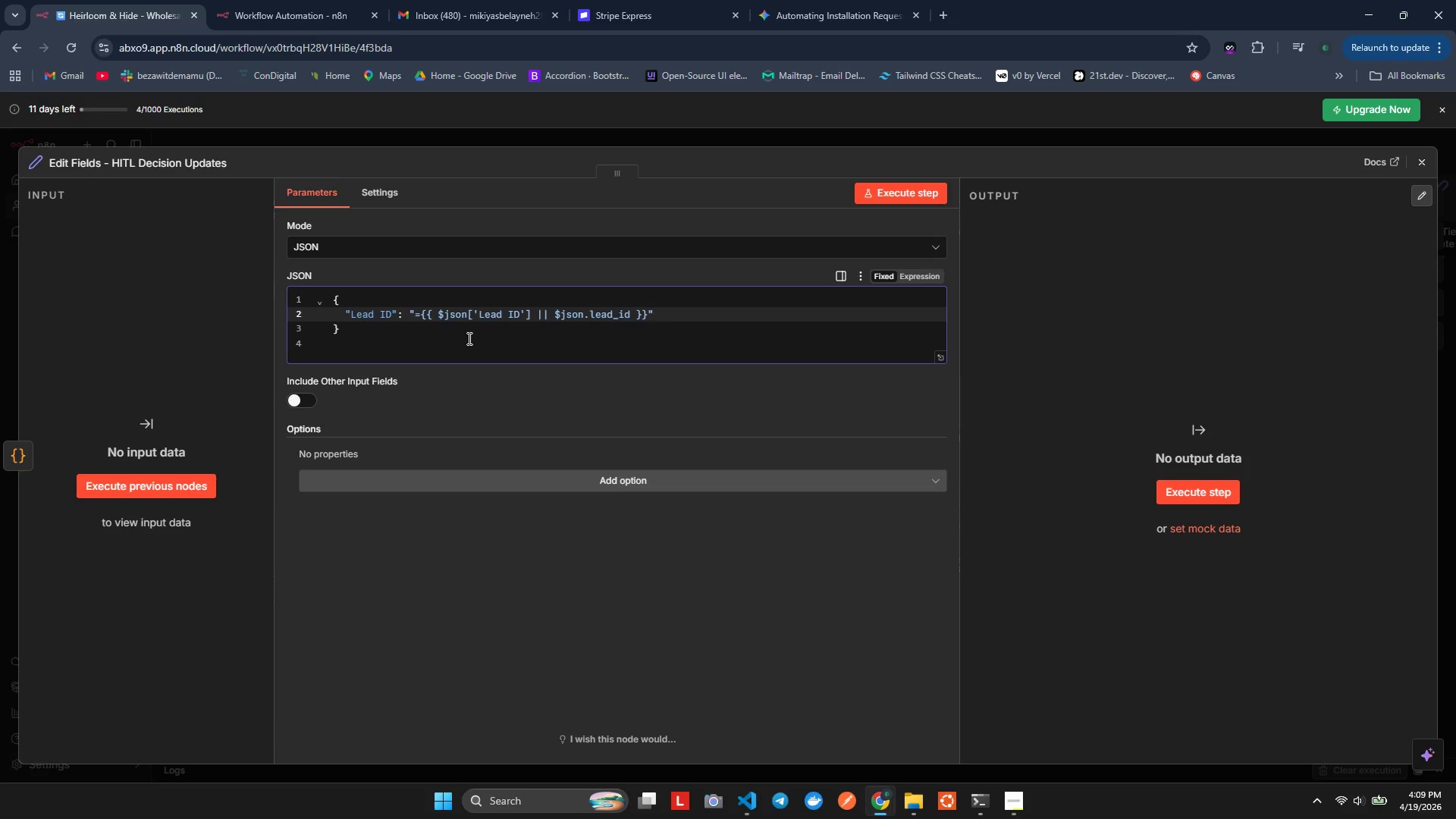 
key(Shift+Comma)
 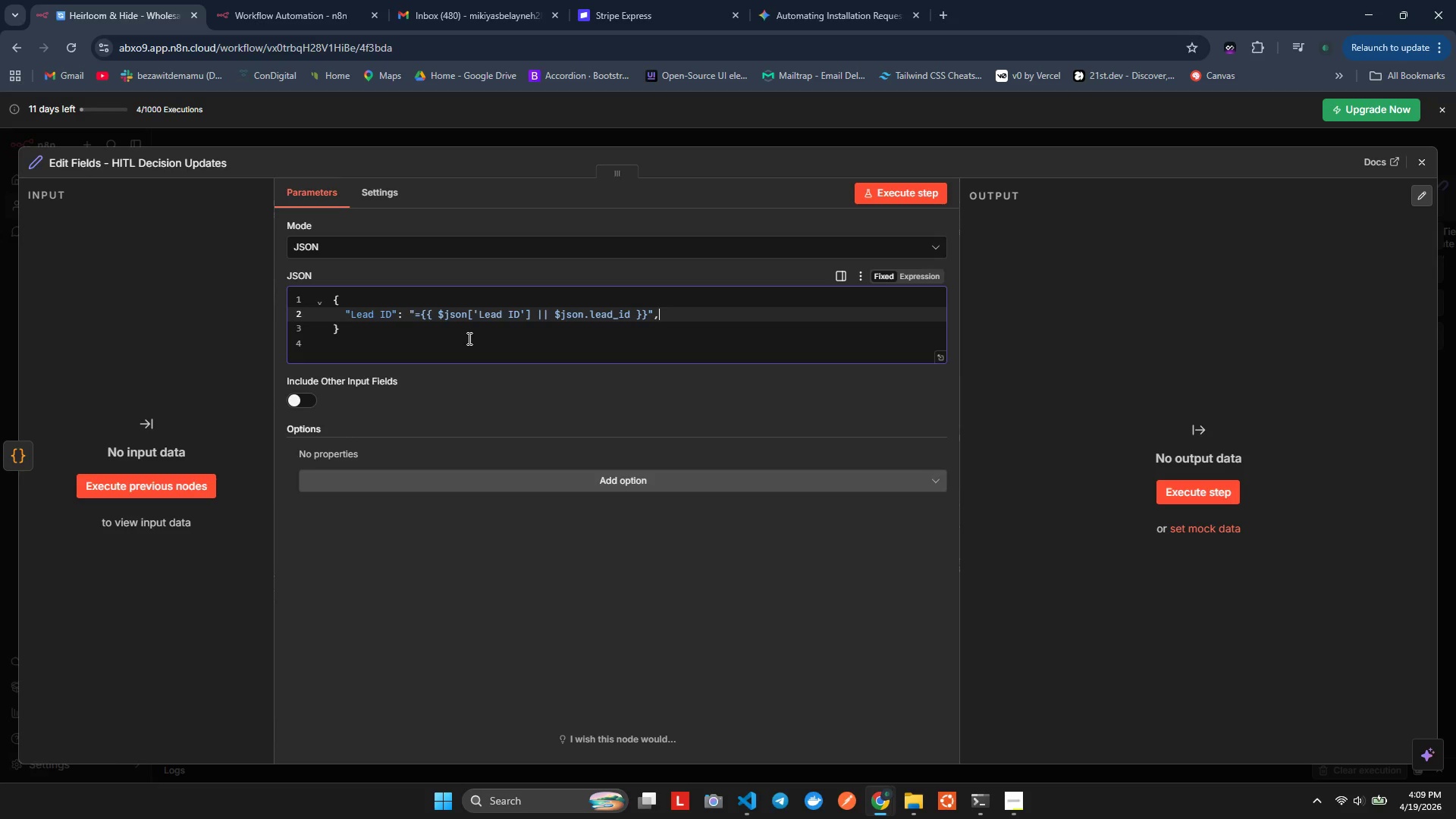 
key(Shift+Enter)
 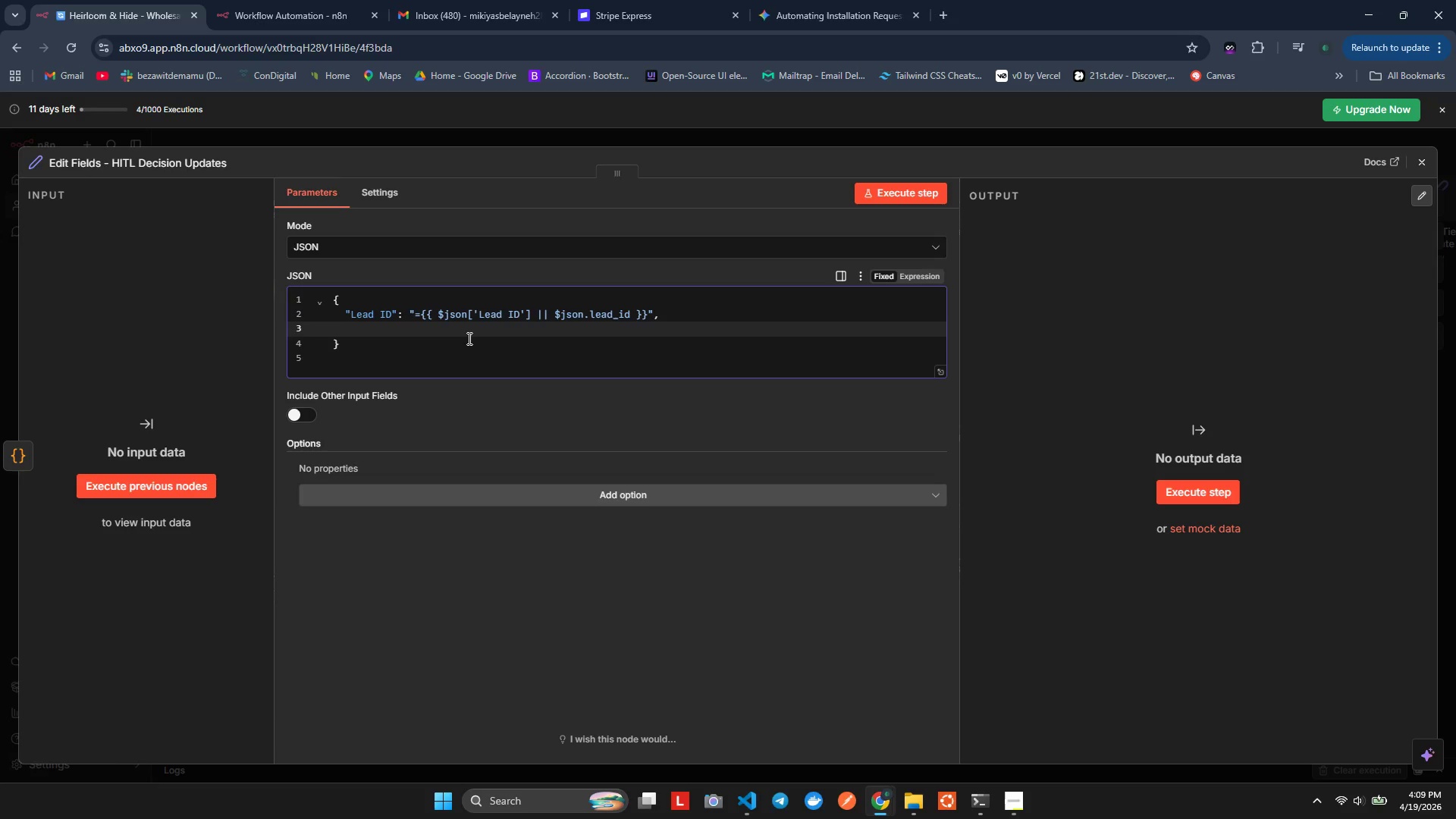 
key(Shift+Quote)
 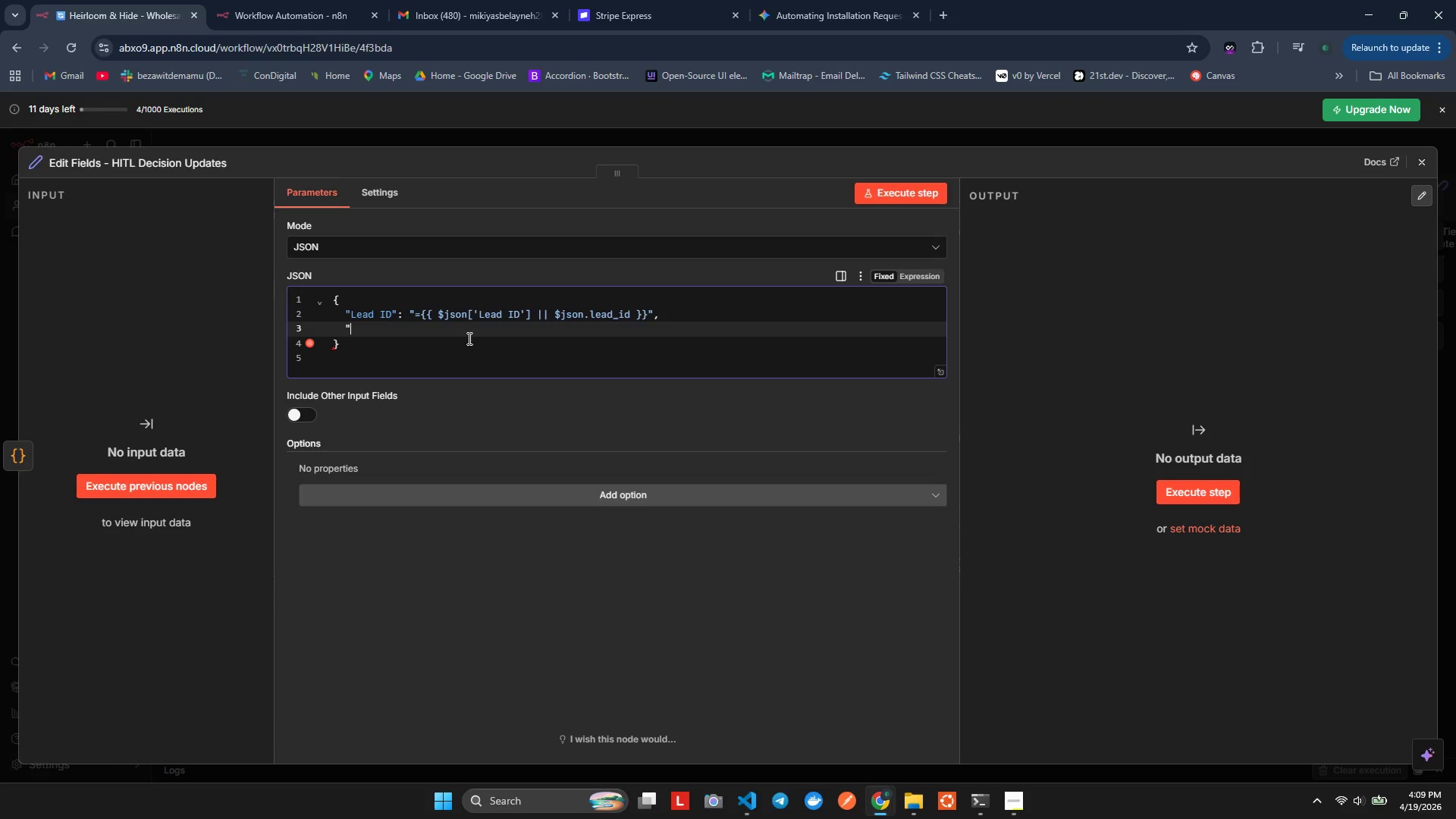 
key(Shift+Quote)
 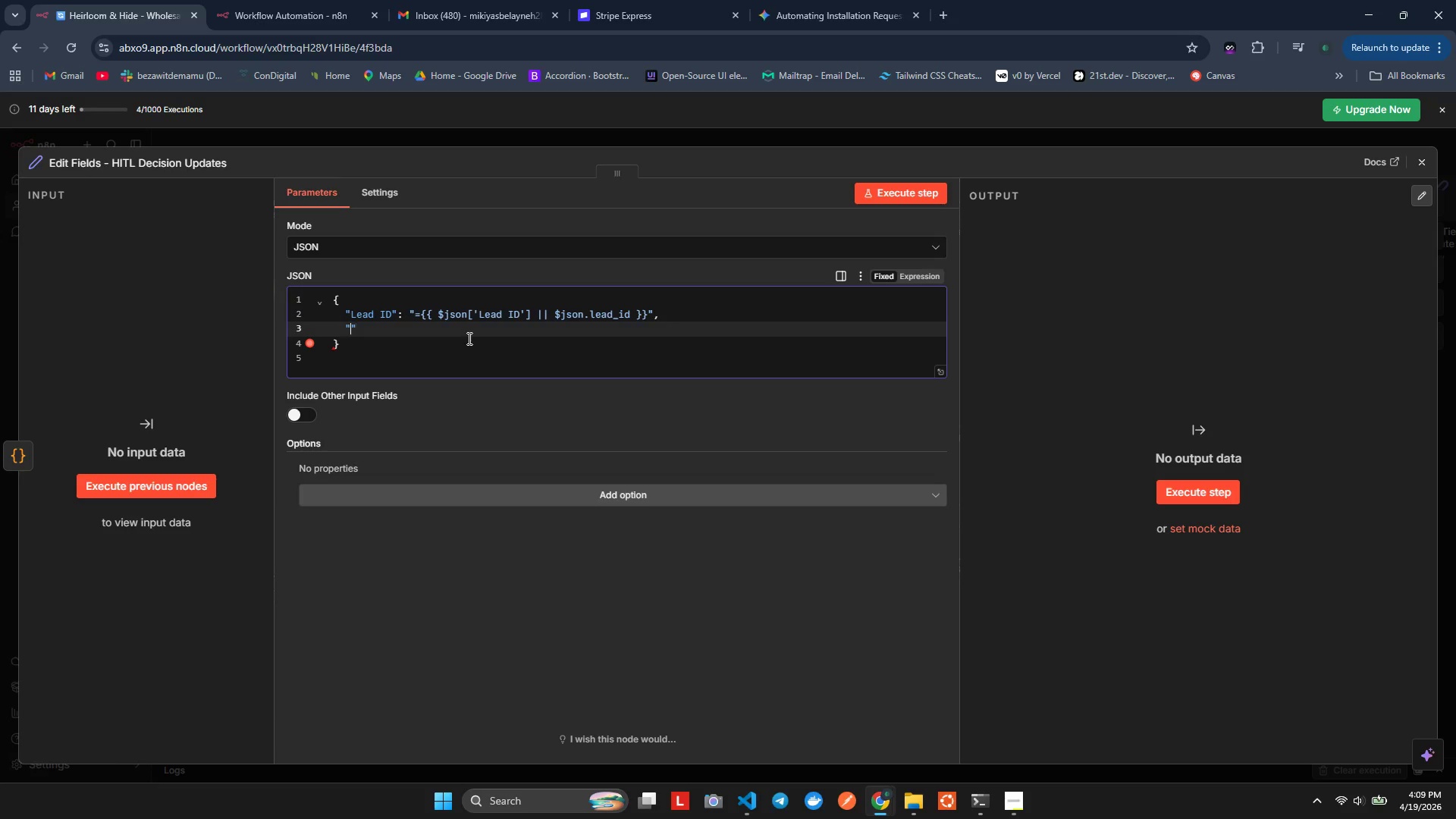 
key(ArrowLeft)
 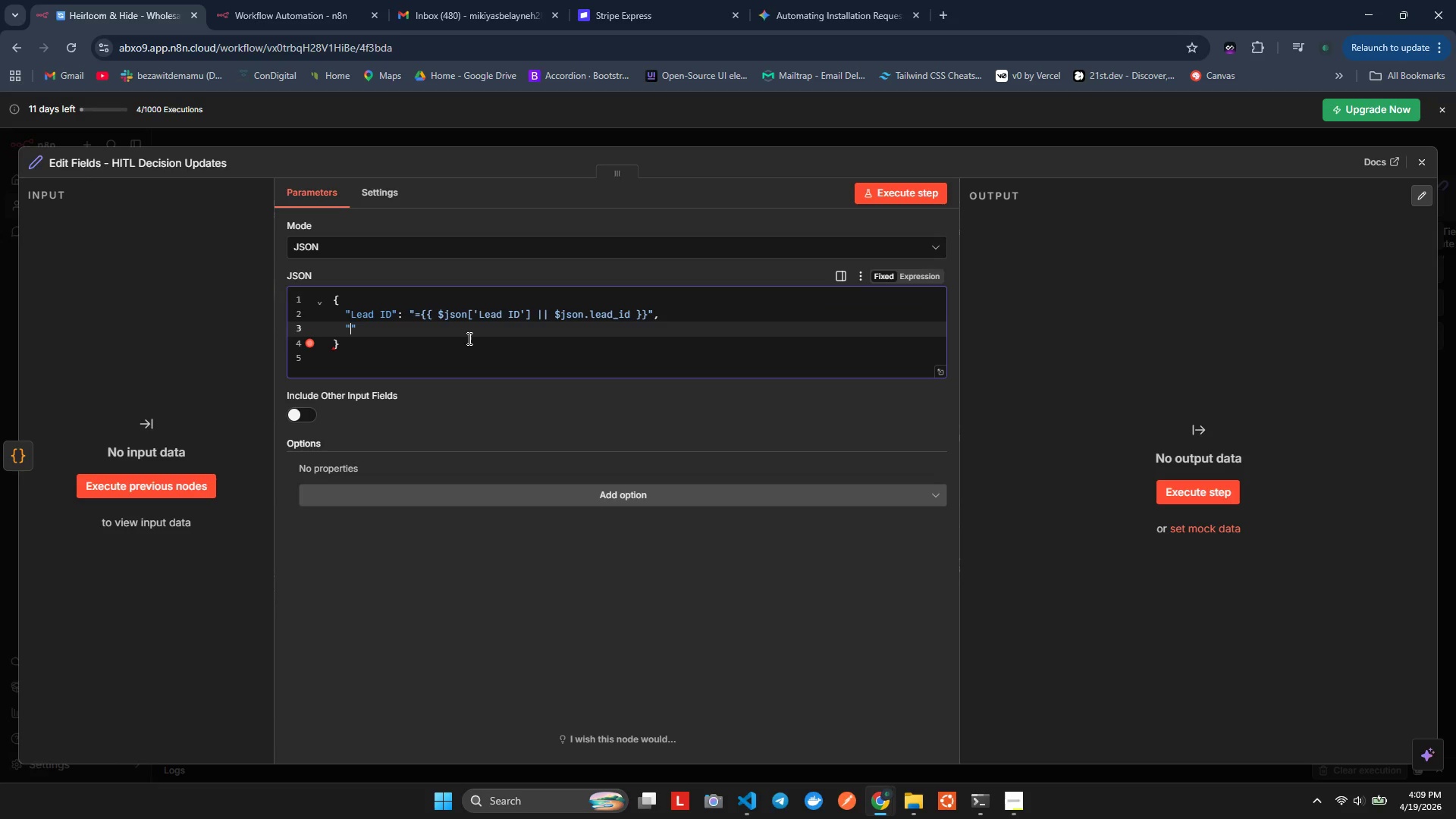 
type(Domain)
 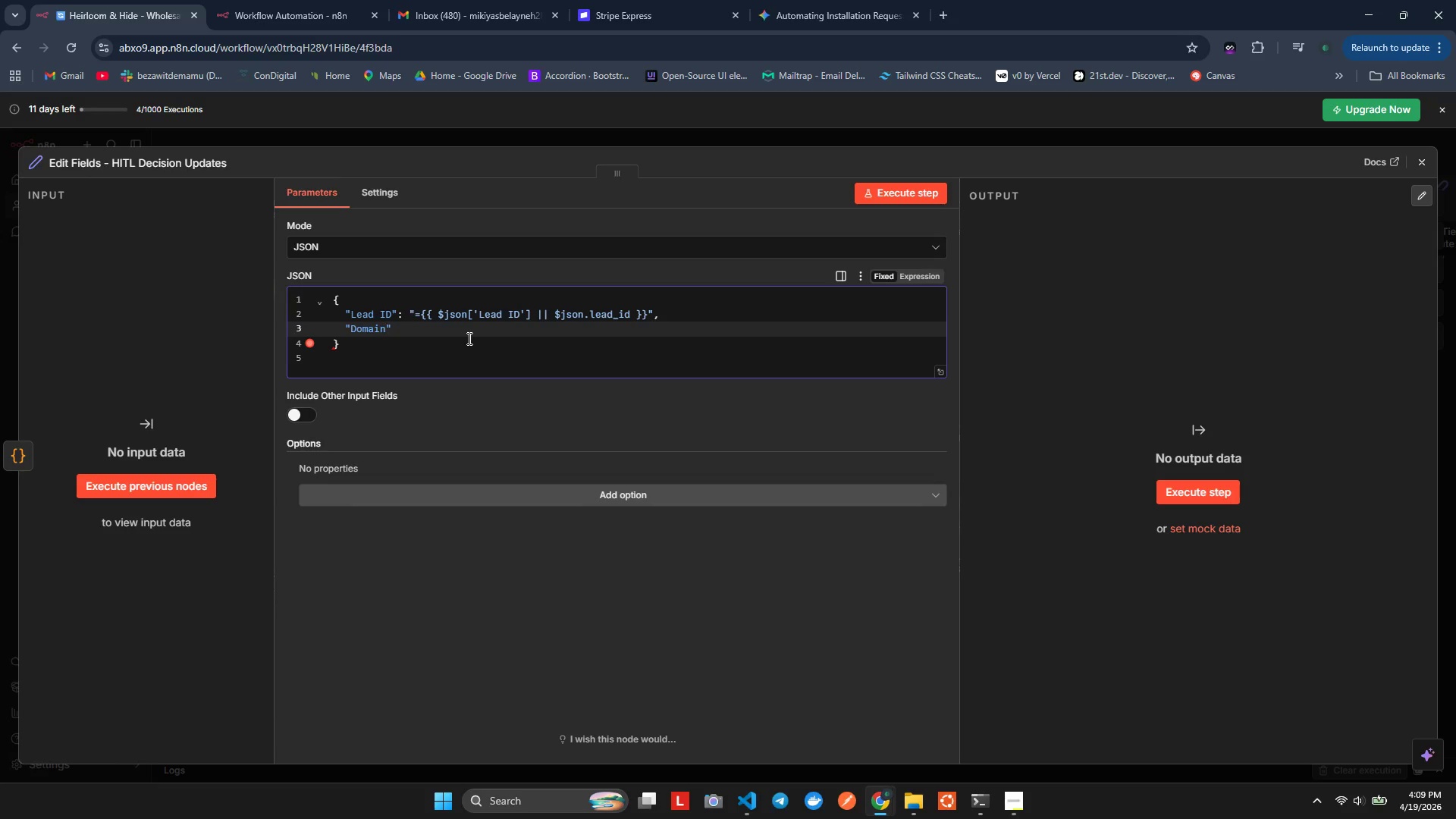 
key(ArrowRight)
 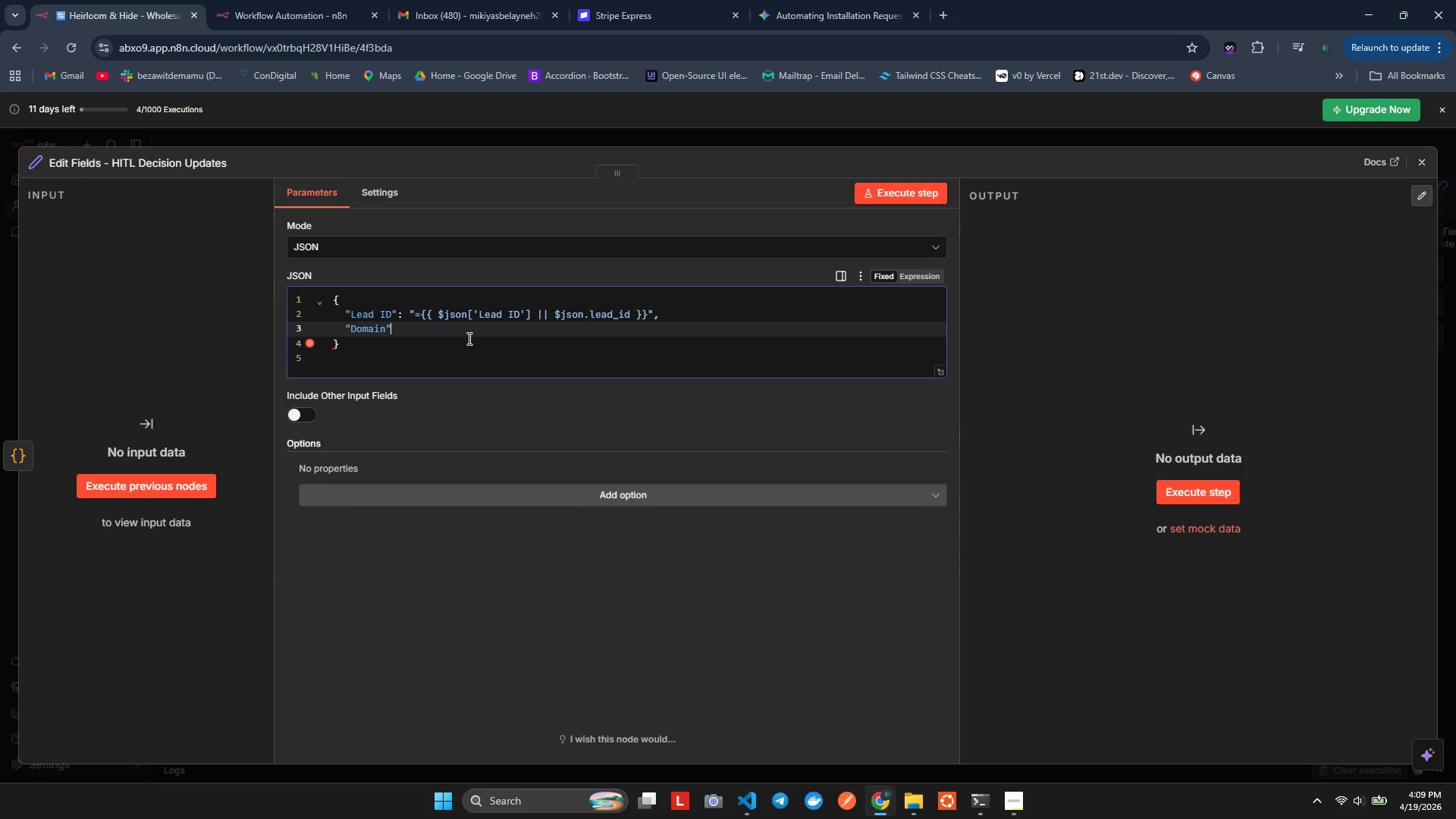 
hold_key(key=ShiftLeft, duration=0.48)
 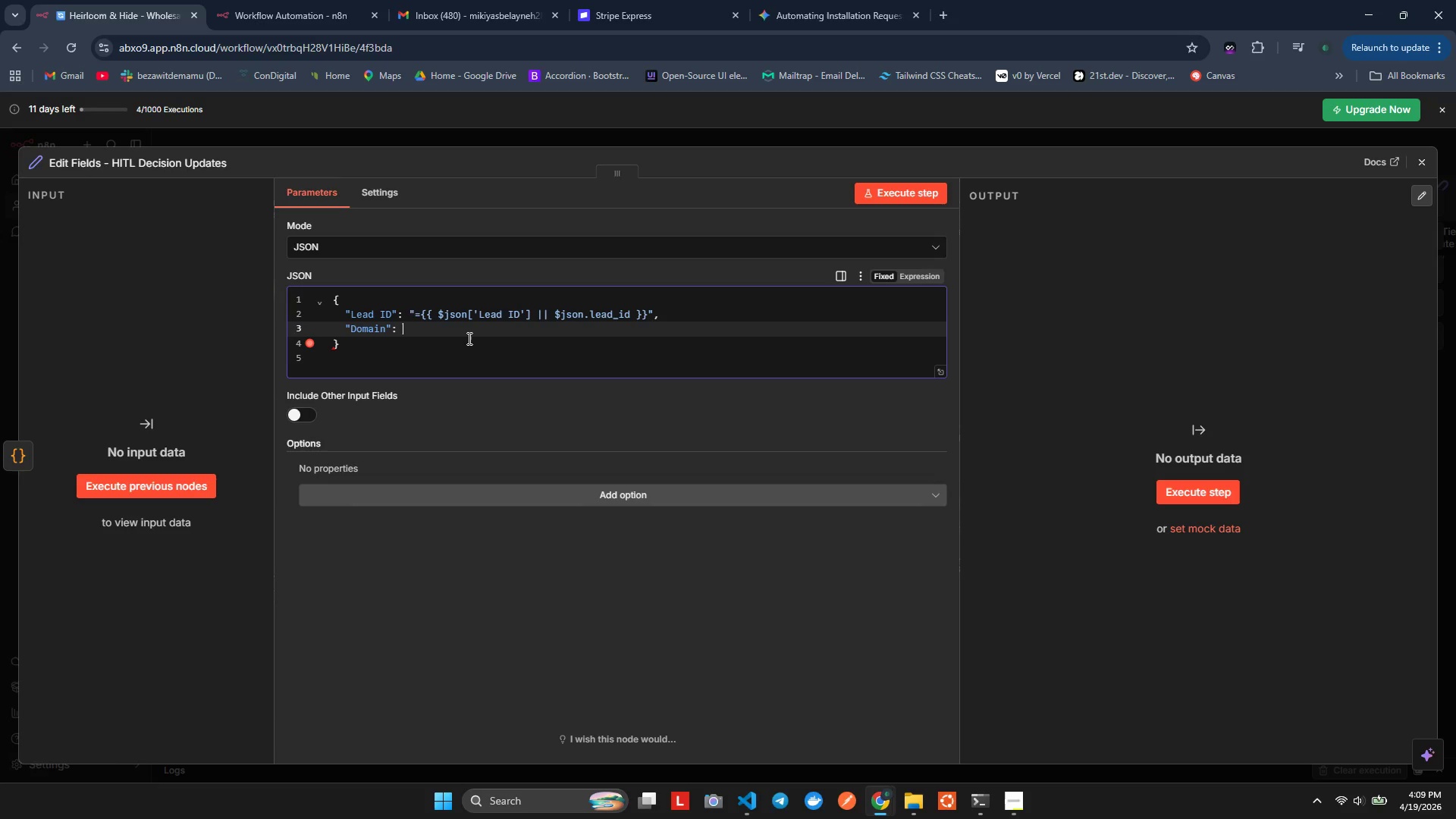 
key(Semicolon)
 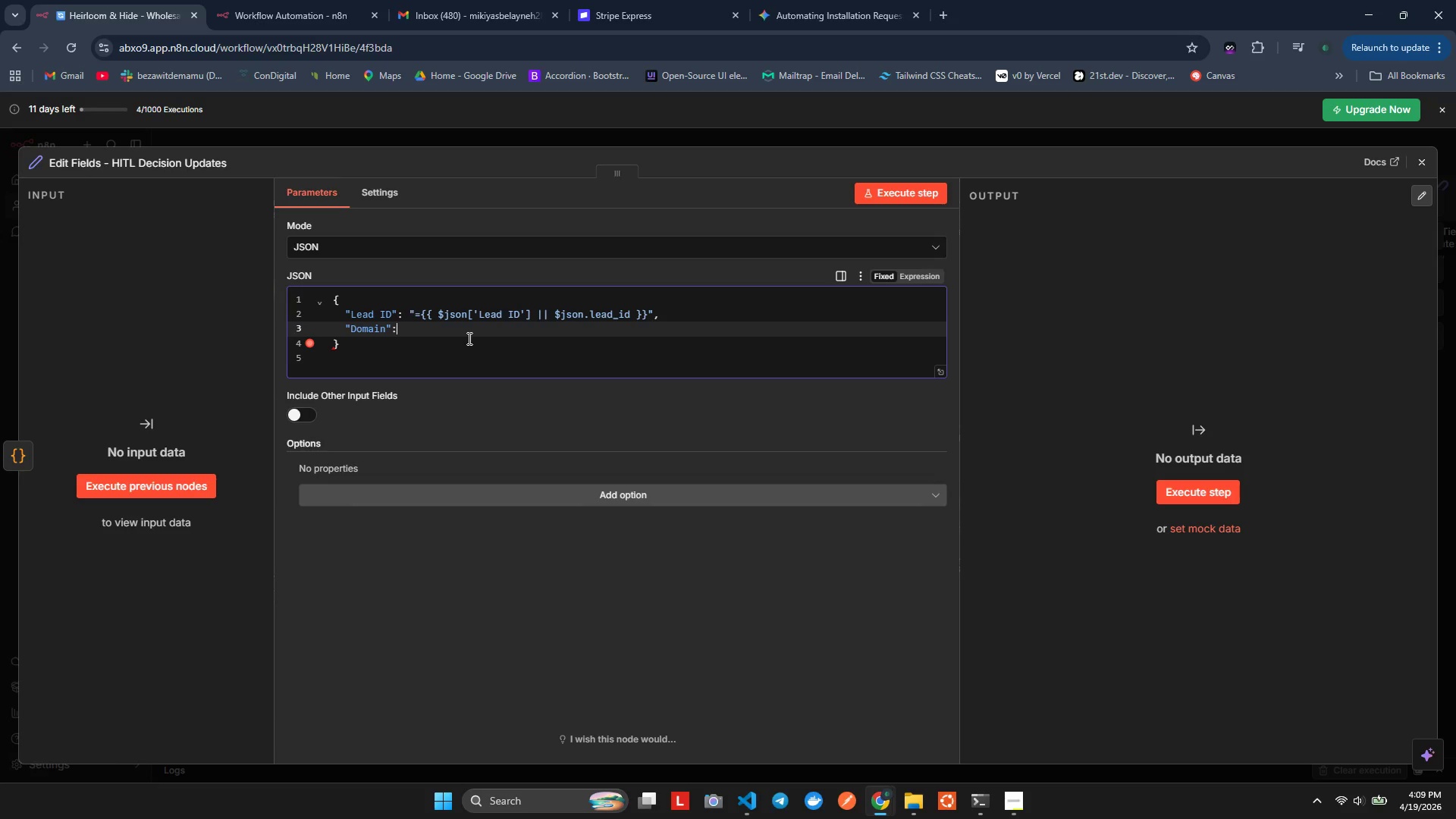 
key(Space)
 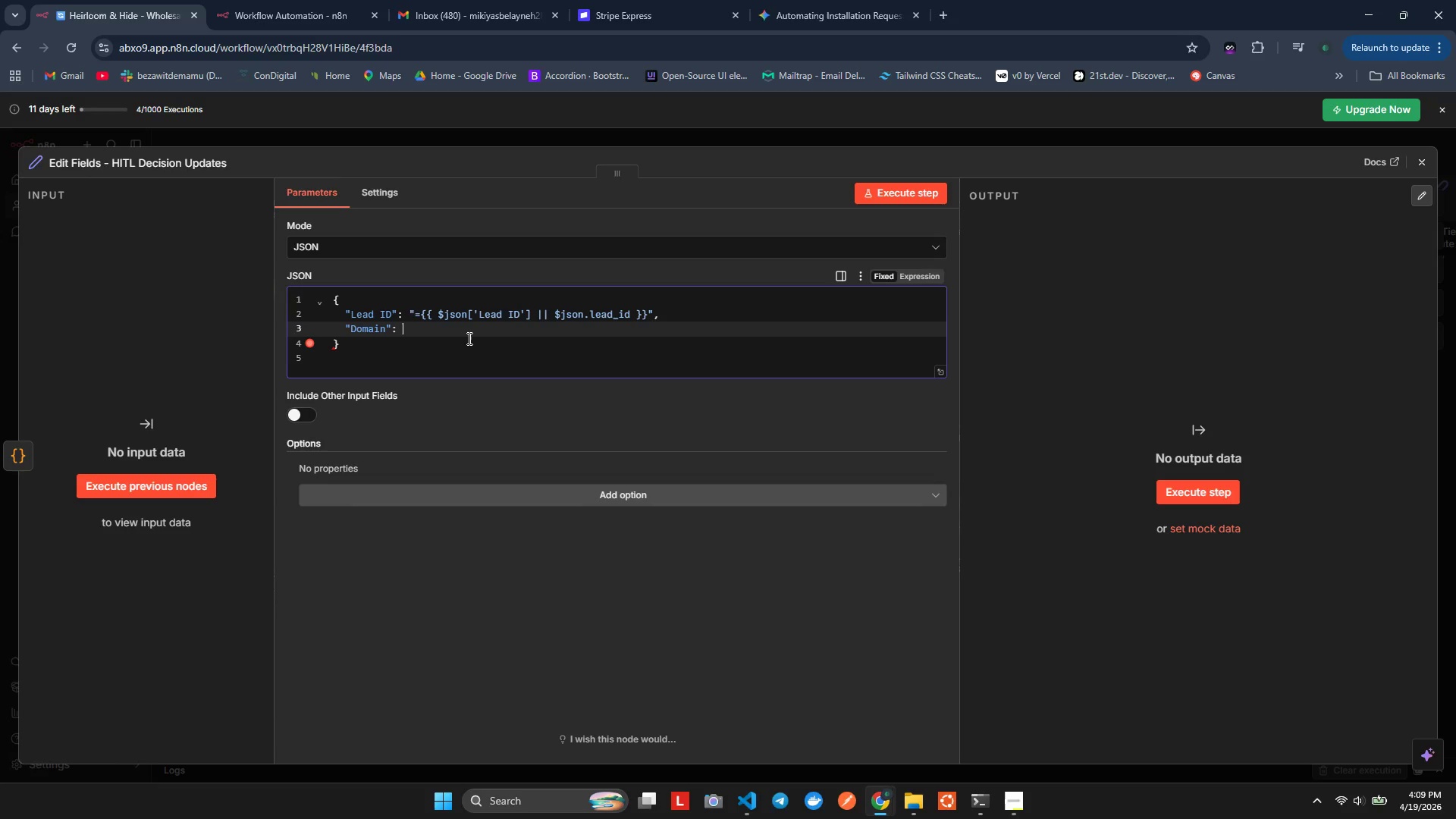 
key(Shift+Quote)
 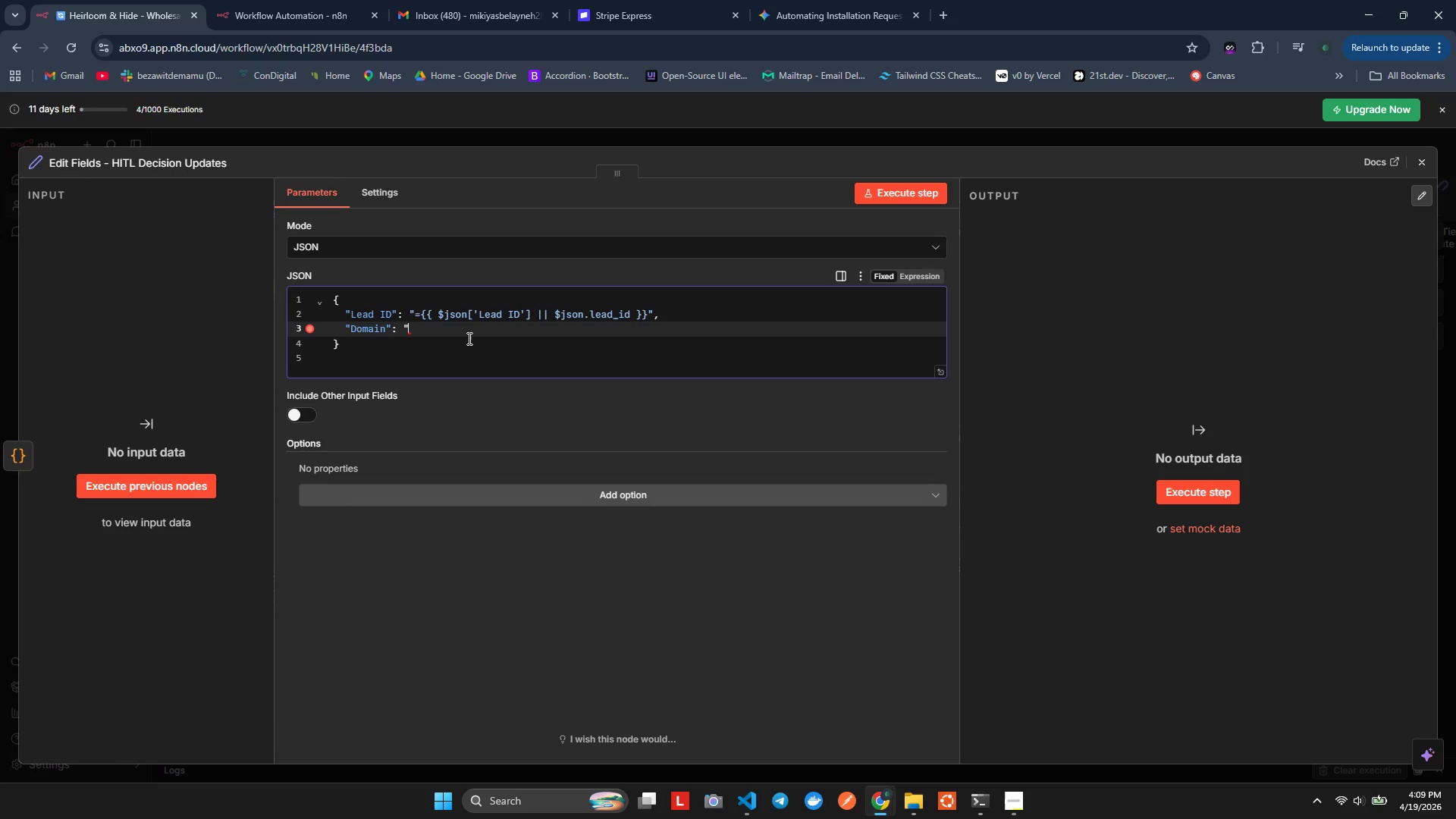 
key(Shift+Quote)
 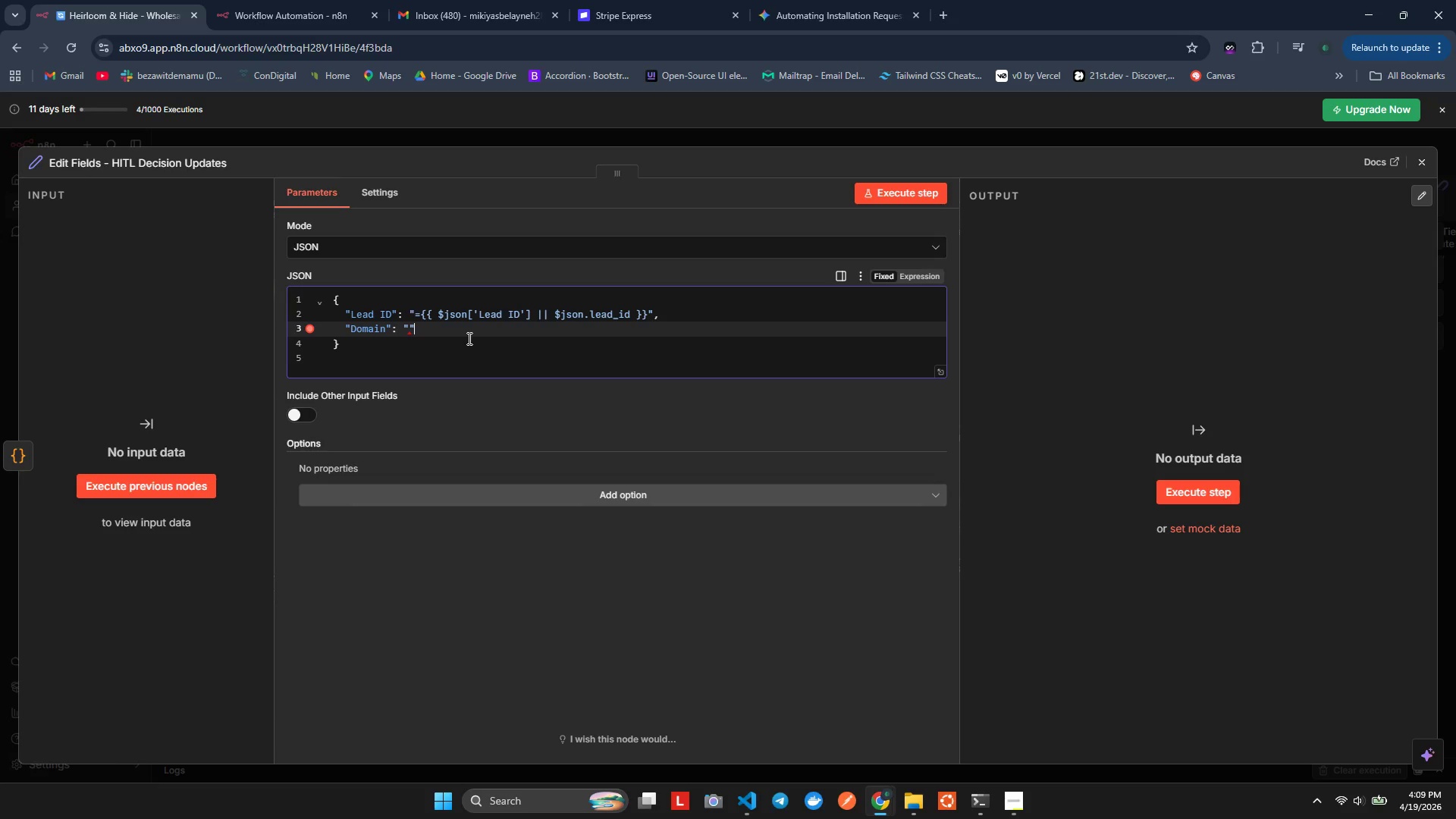 
key(ArrowLeft)
 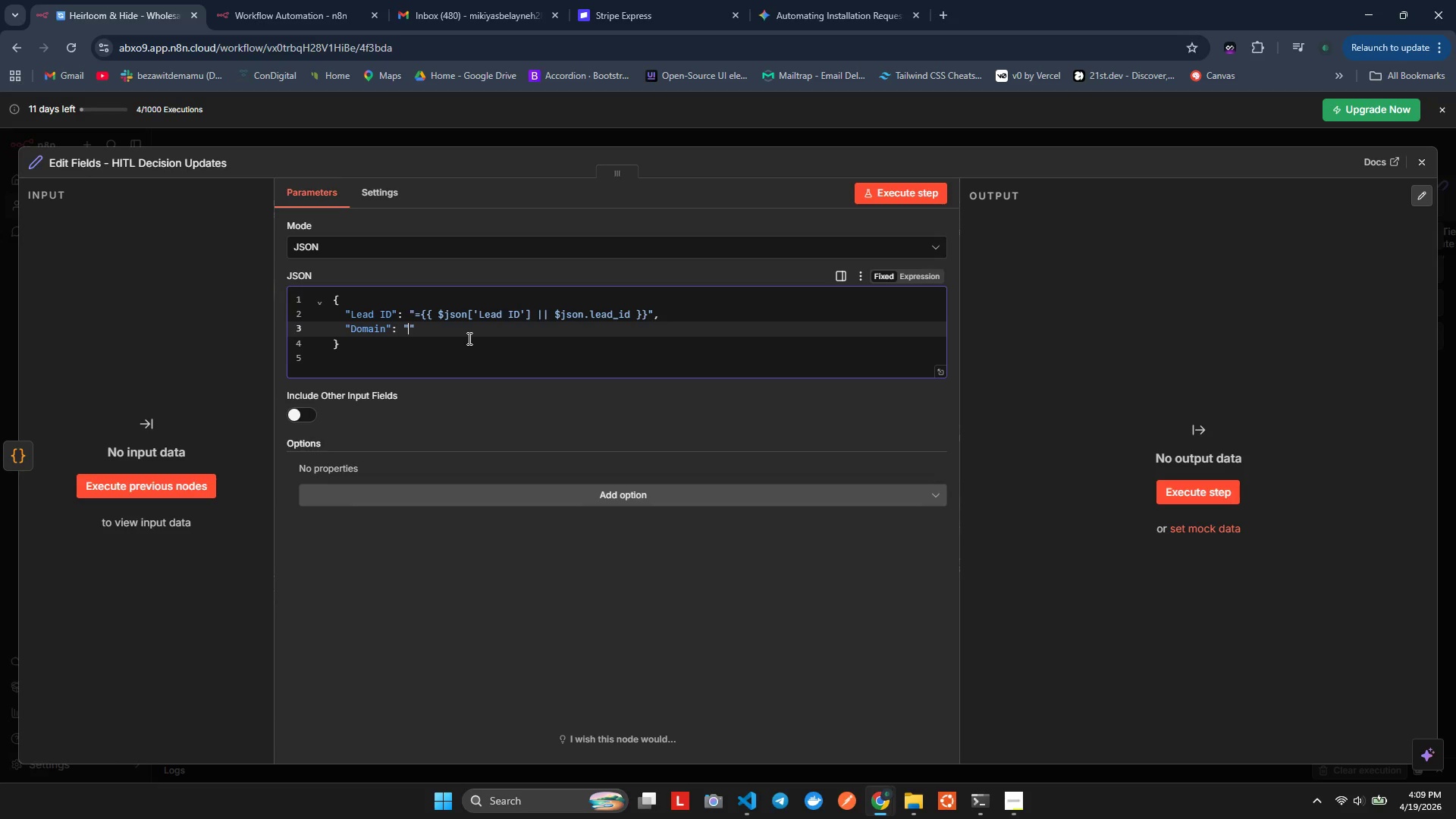 
key(Equal)
 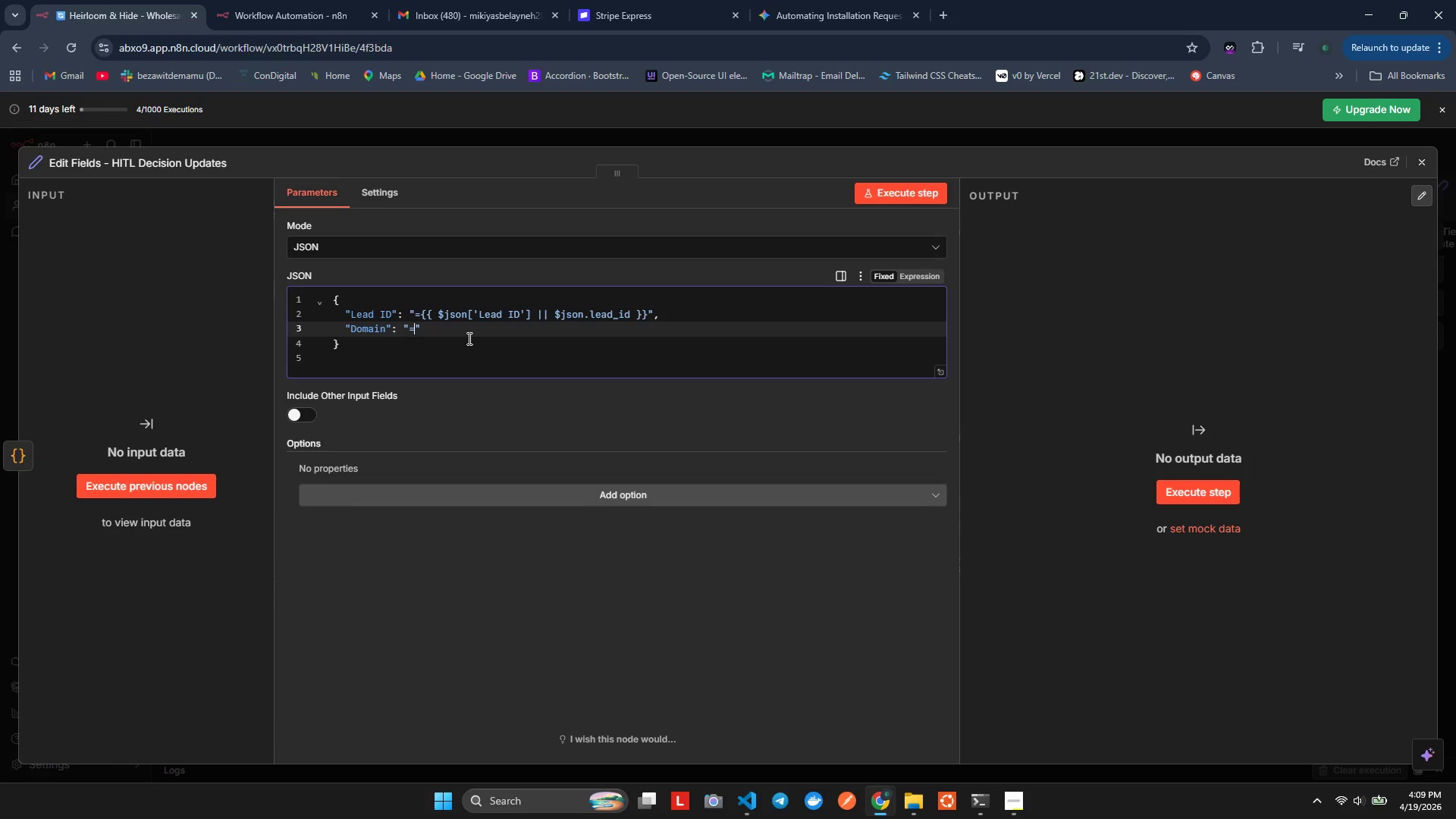 
key(Space)
 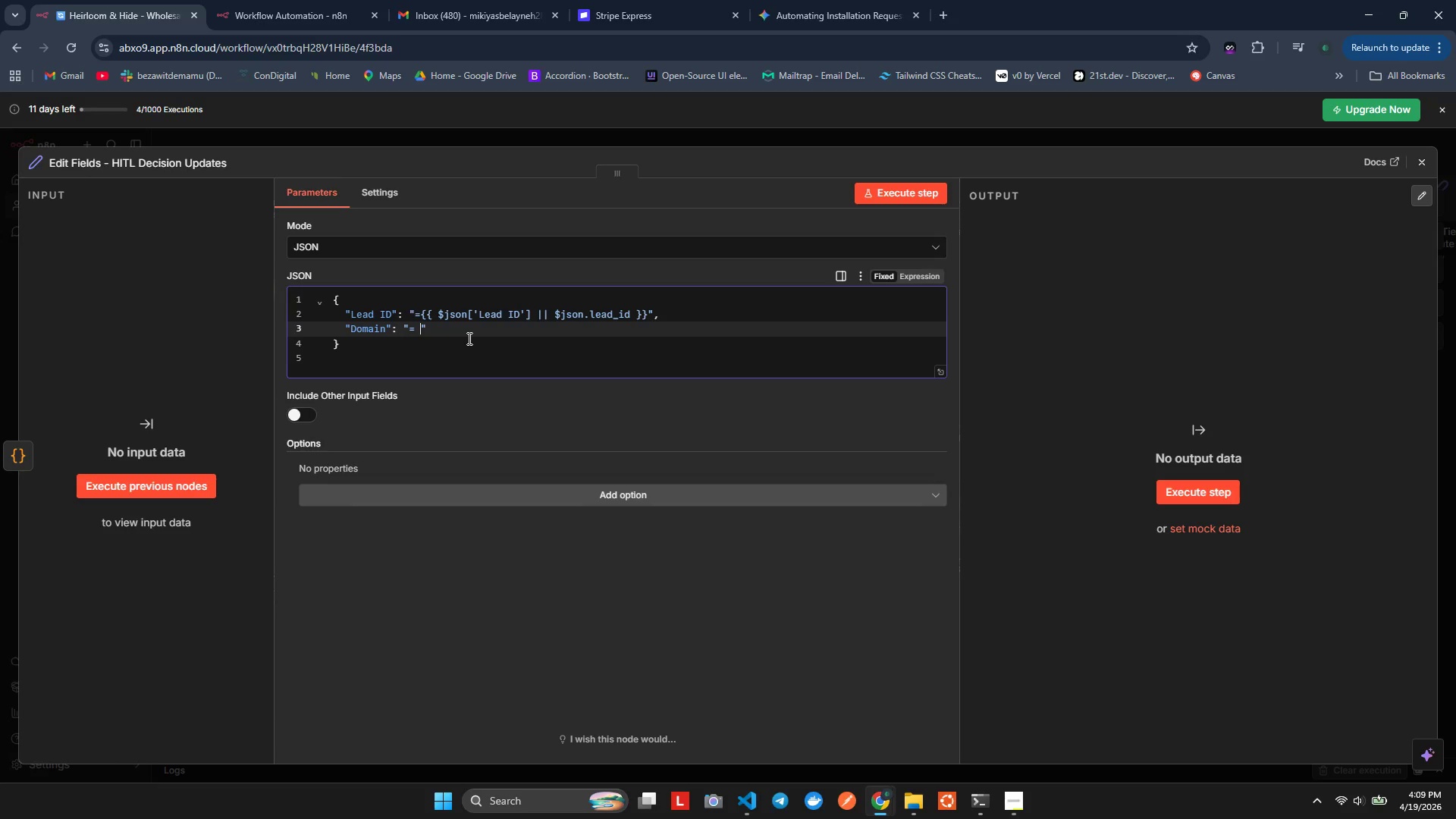 
hold_key(key=ShiftLeft, duration=0.42)
 